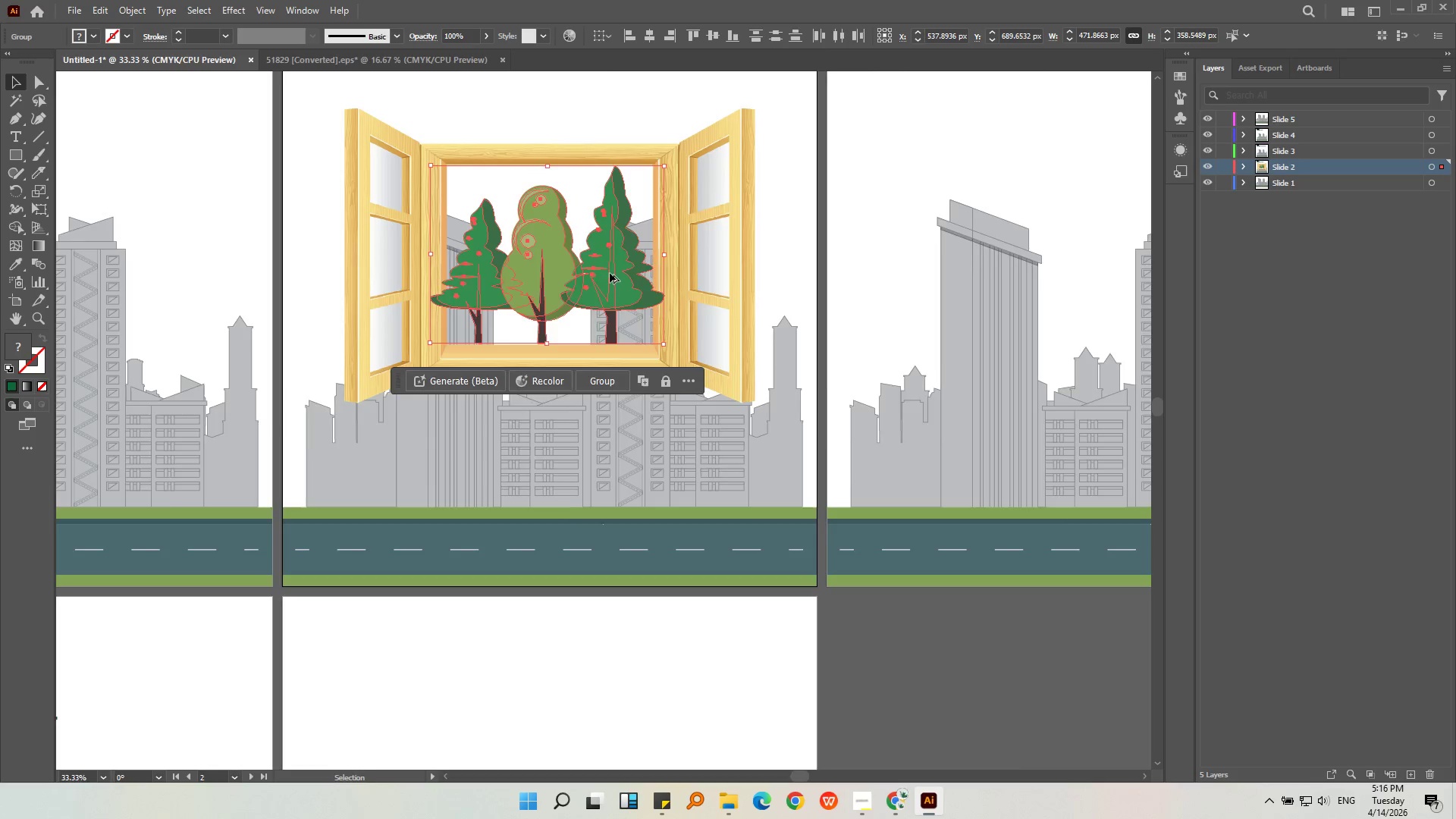 
left_click_drag(start_coordinate=[614, 282], to_coordinate=[624, 282])
 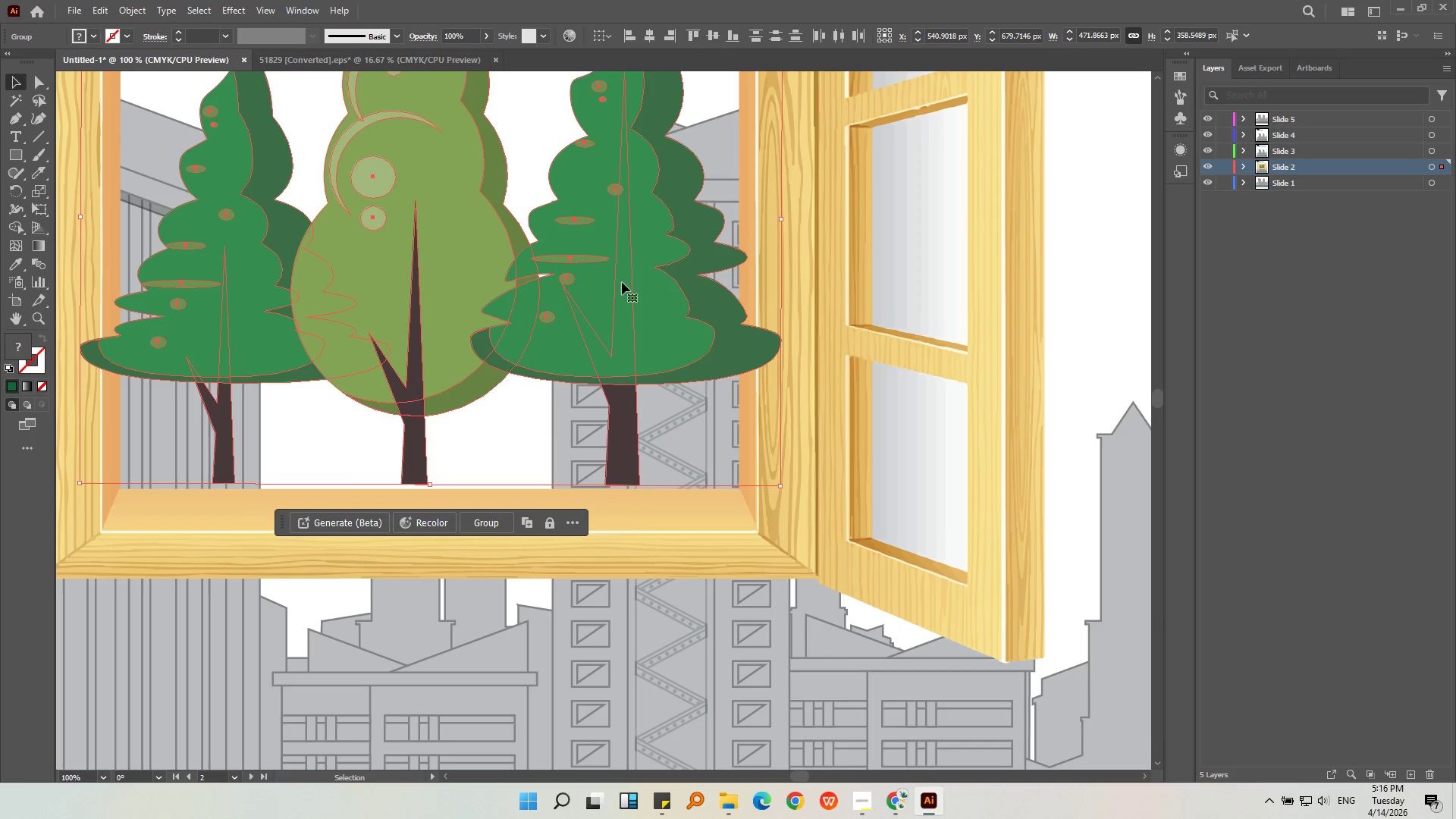 
scroll: coordinate [610, 273], scroll_direction: up, amount: 3.0
 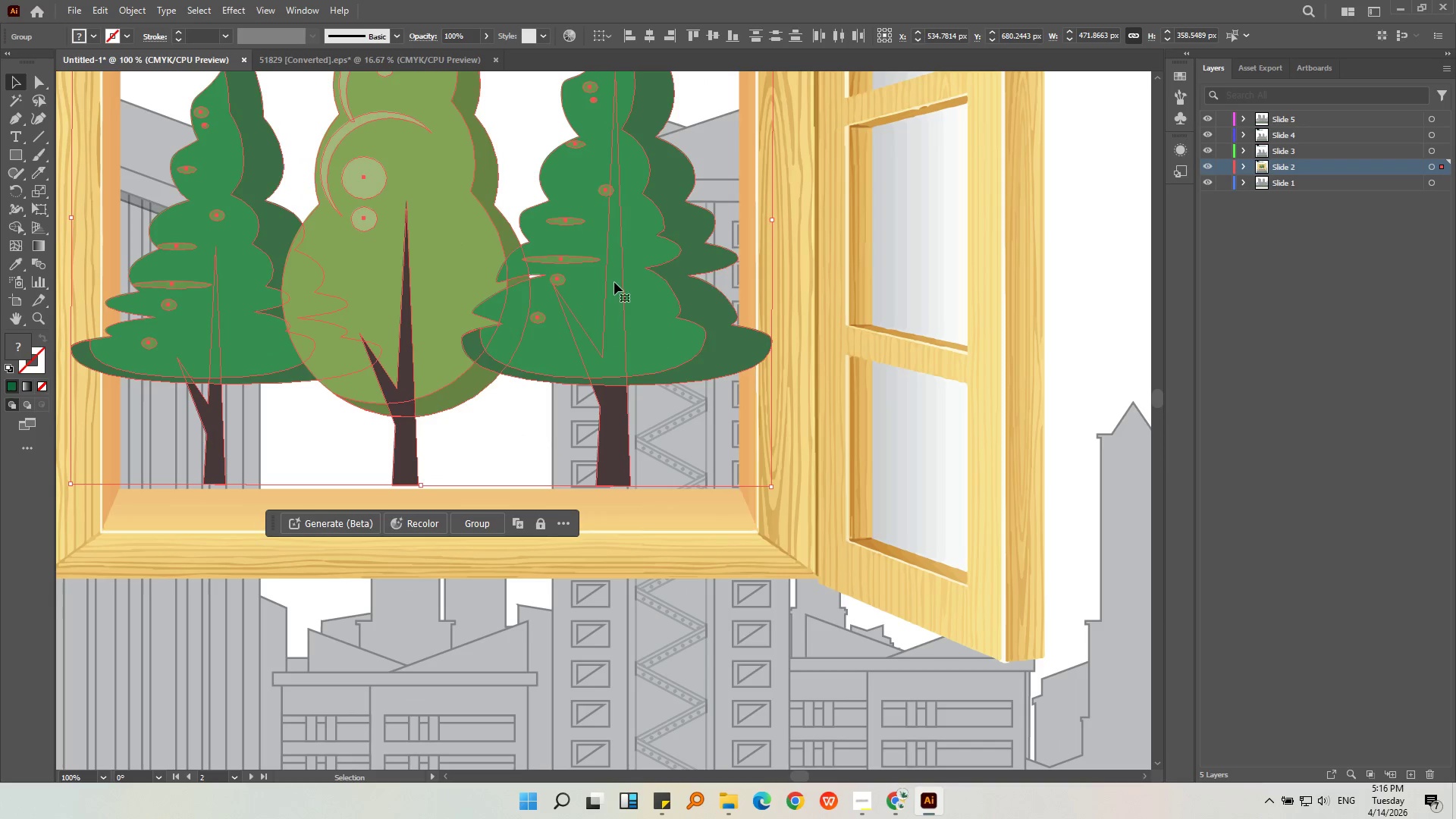 
left_click_drag(start_coordinate=[622, 282], to_coordinate=[632, 285])
 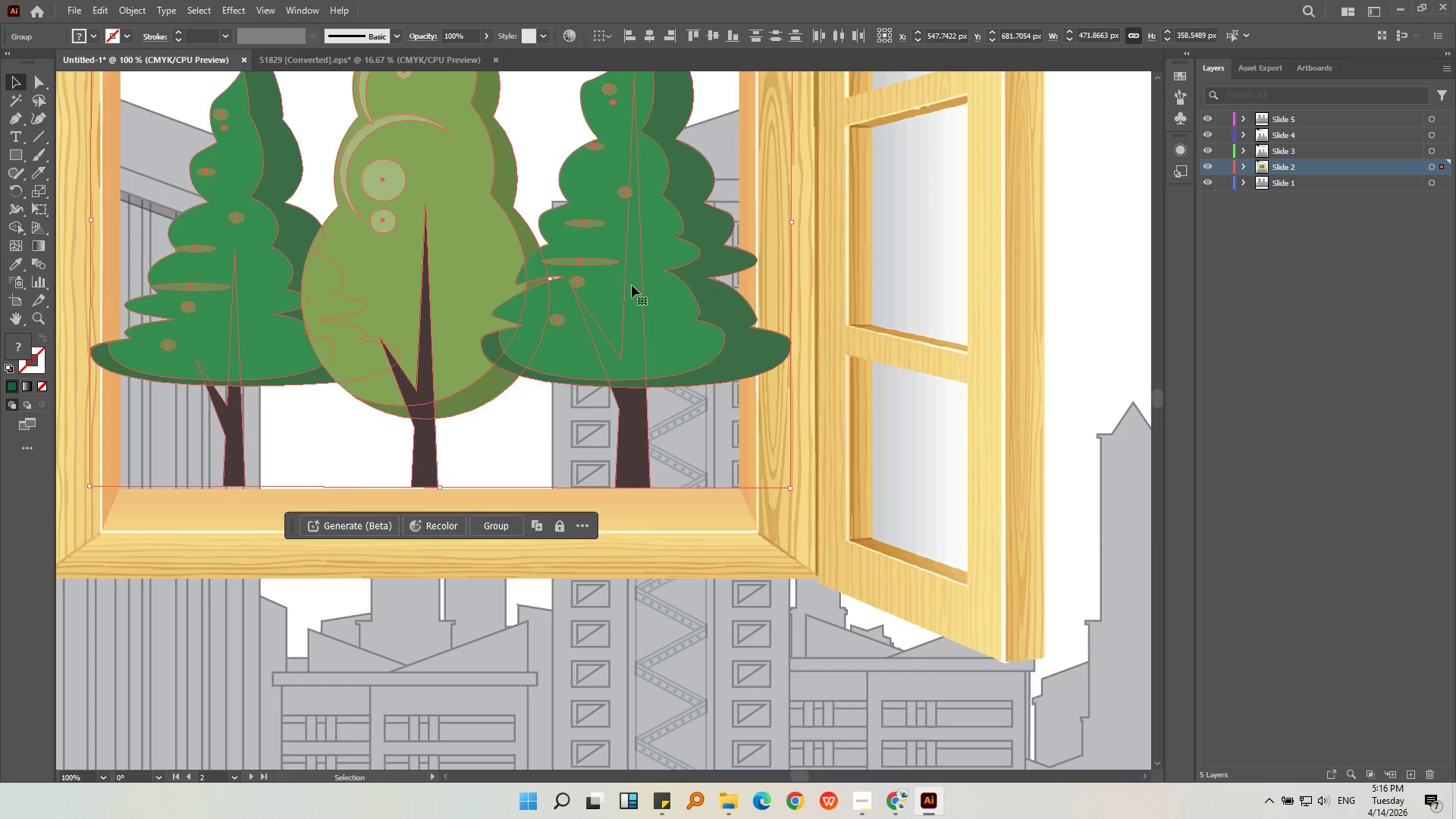 
key(Alt+AltLeft)
 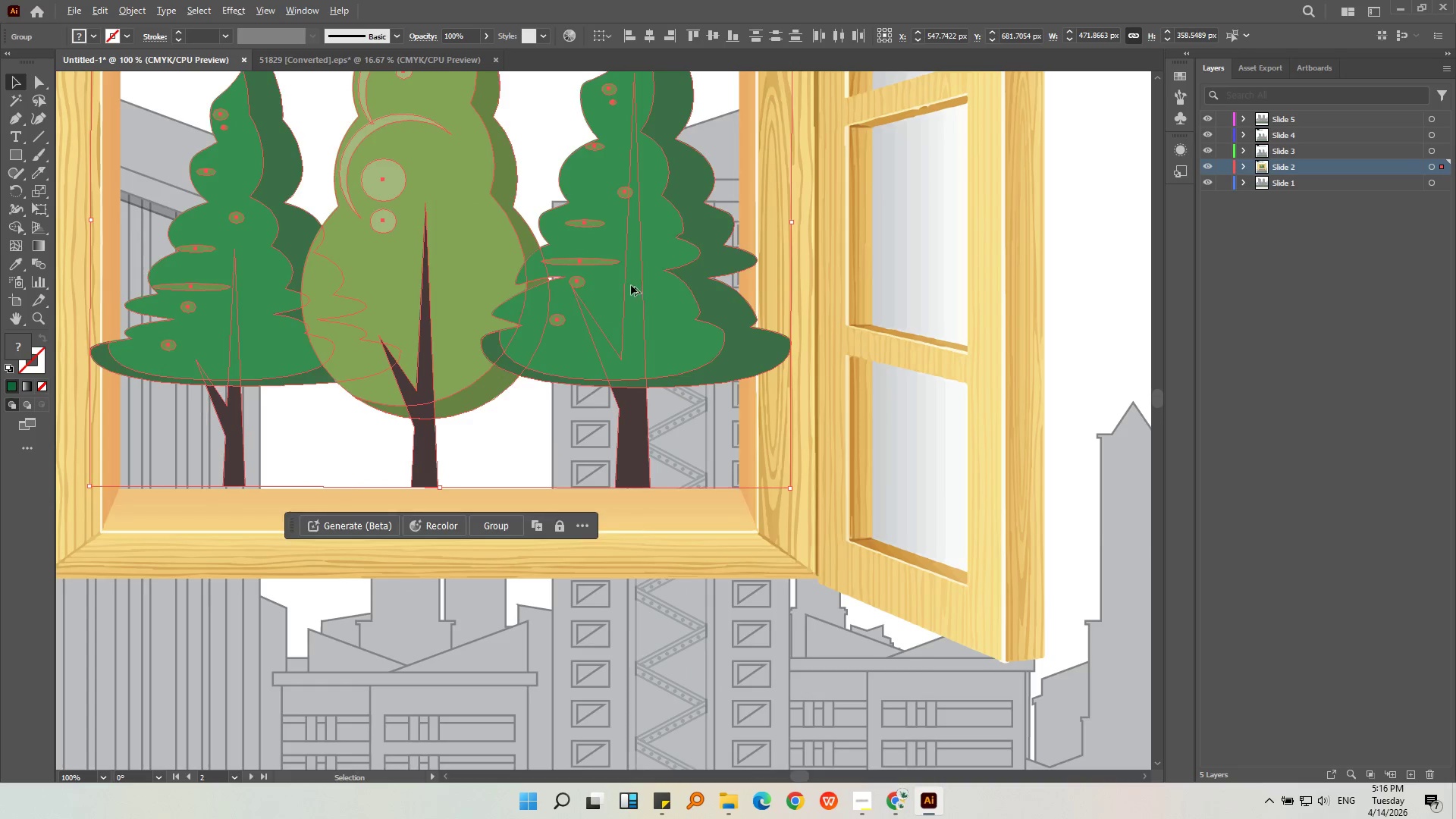 
scroll: coordinate [631, 285], scroll_direction: down, amount: 1.0
 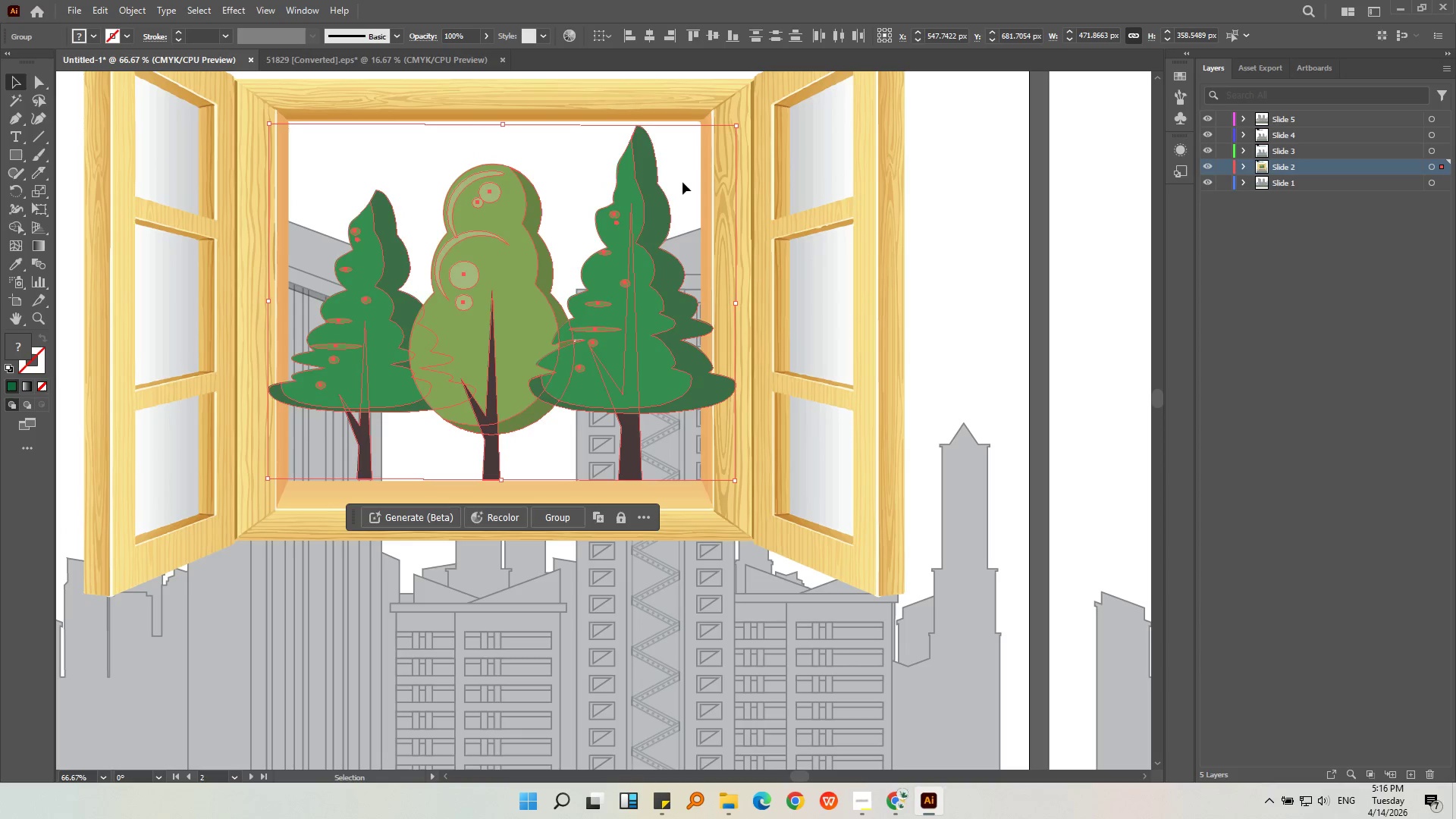 
hold_key(key=ShiftLeft, duration=0.69)
 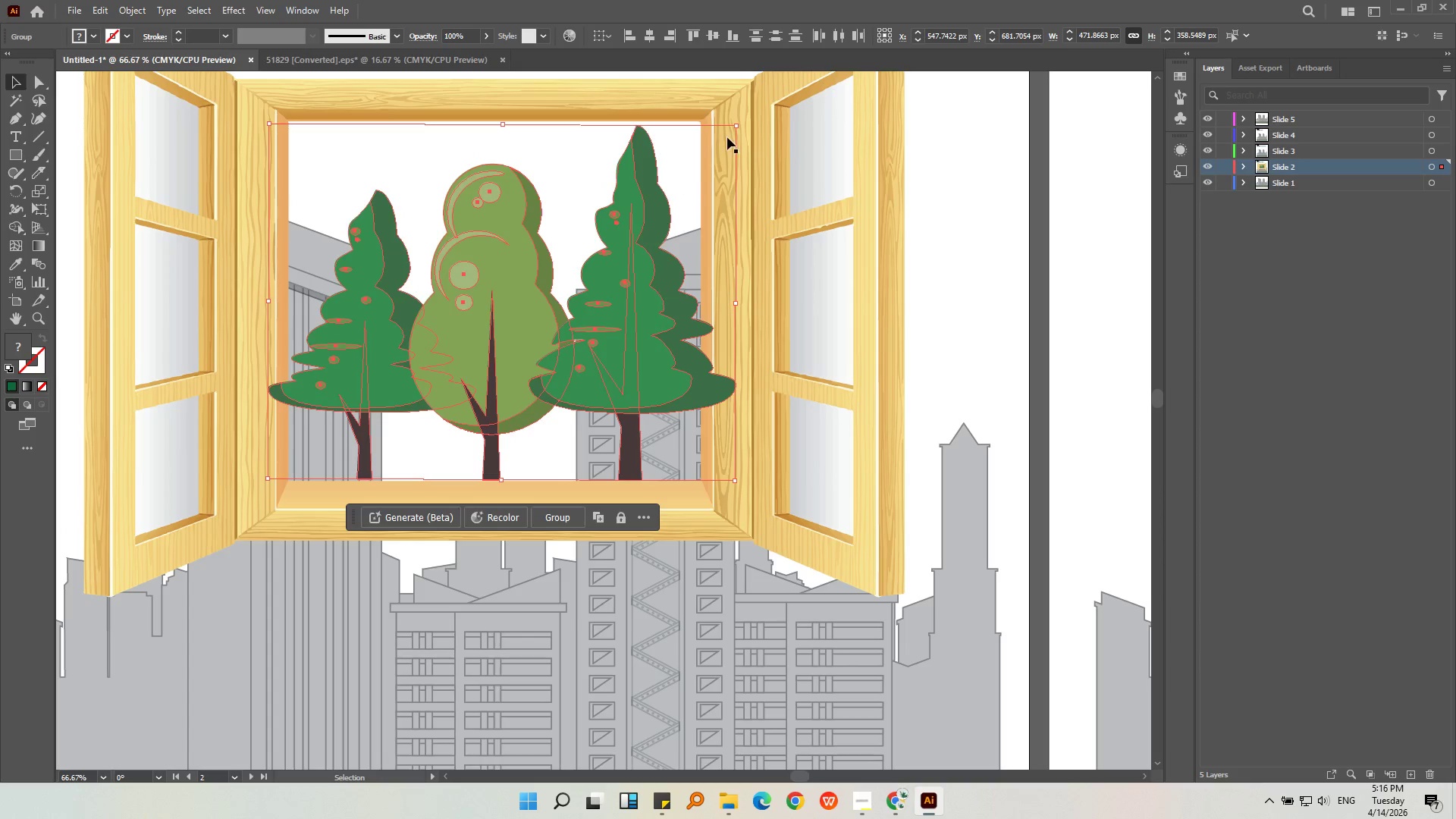 
hold_key(key=ShiftLeft, duration=1.14)
left_click_drag(start_coordinate=[734, 124], to_coordinate=[714, 140])
 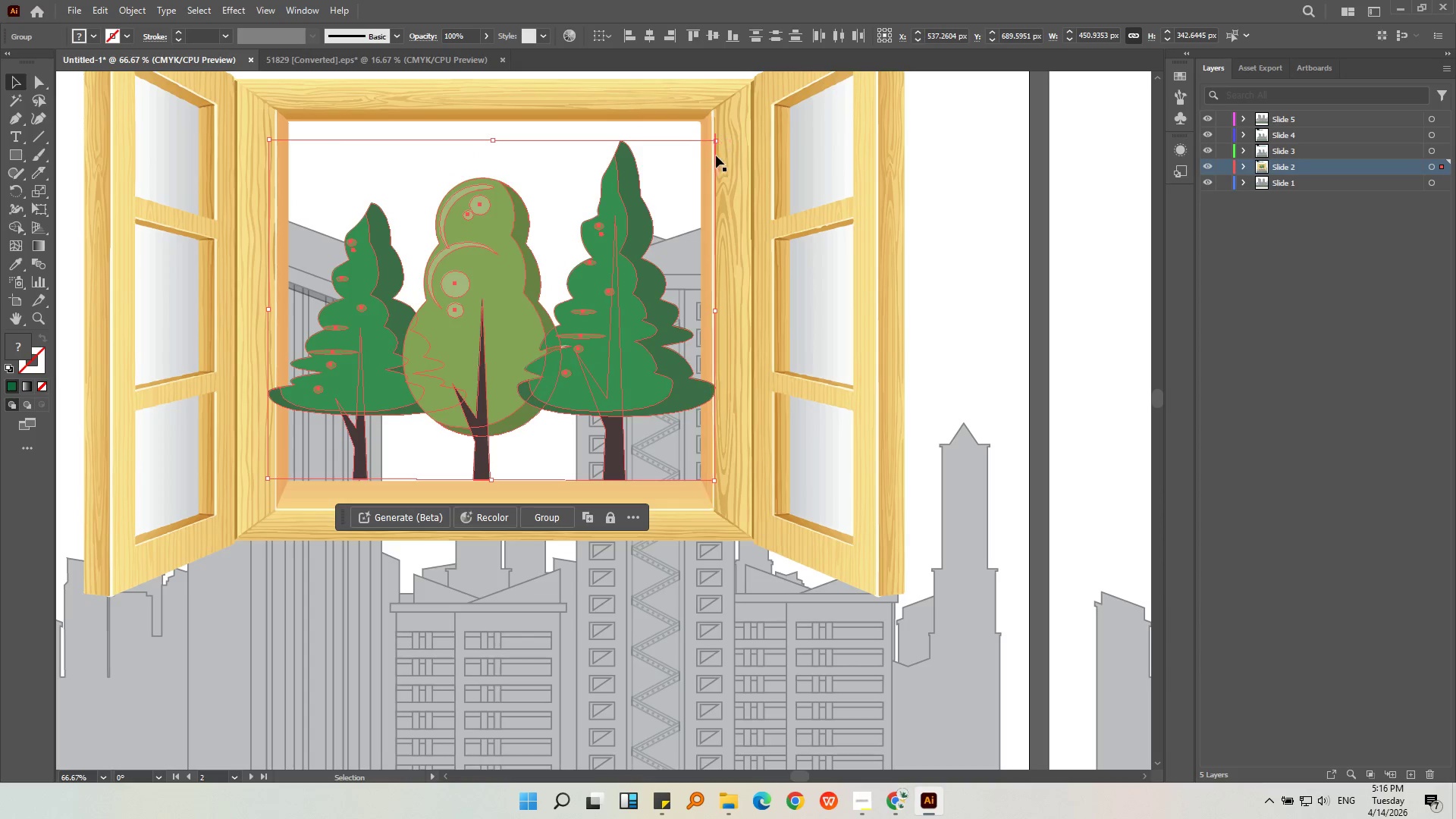 
hold_key(key=ShiftLeft, duration=0.77)
left_click_drag(start_coordinate=[717, 140], to_coordinate=[700, 154])
 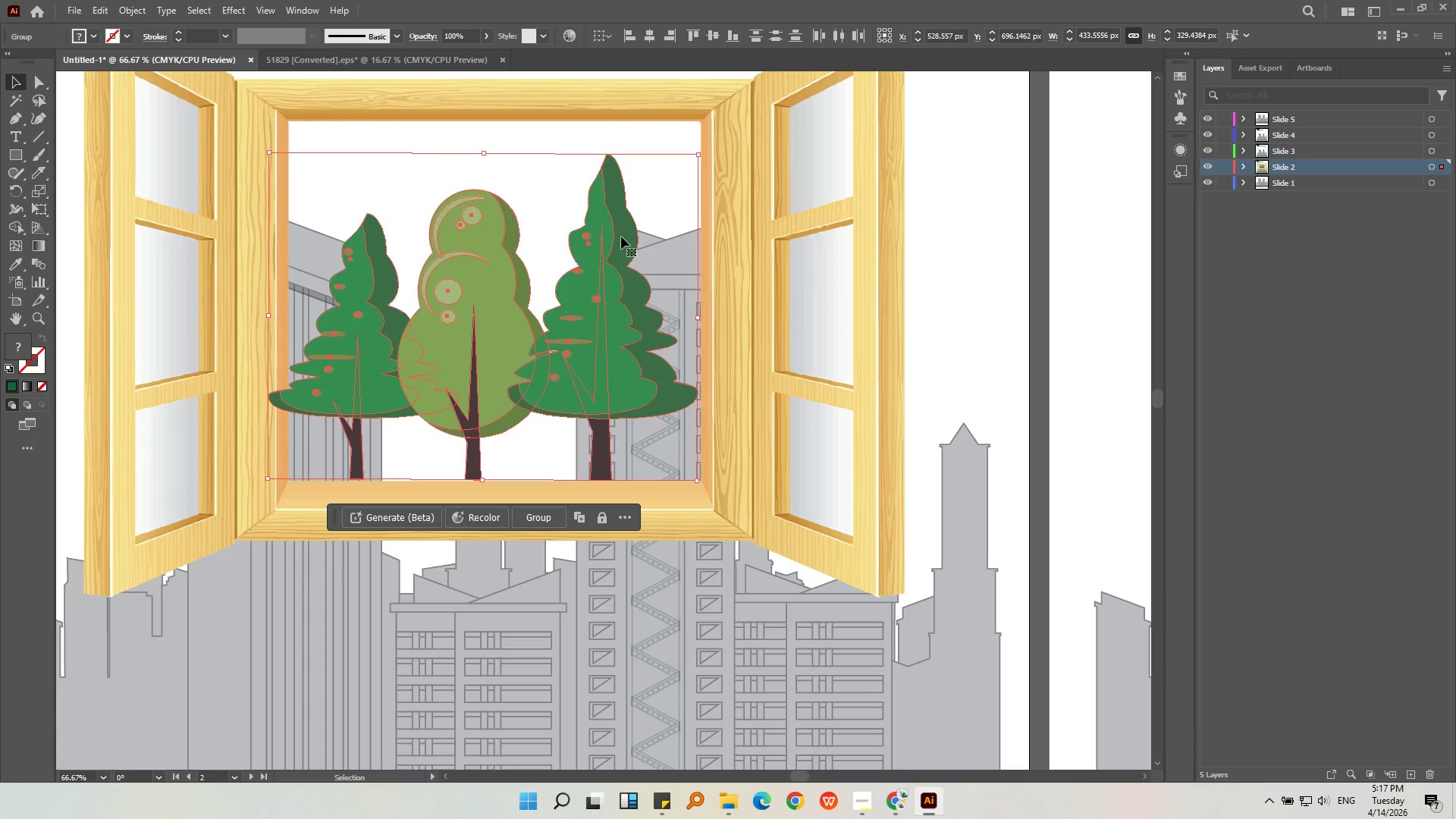 
left_click_drag(start_coordinate=[615, 242], to_coordinate=[627, 242])
 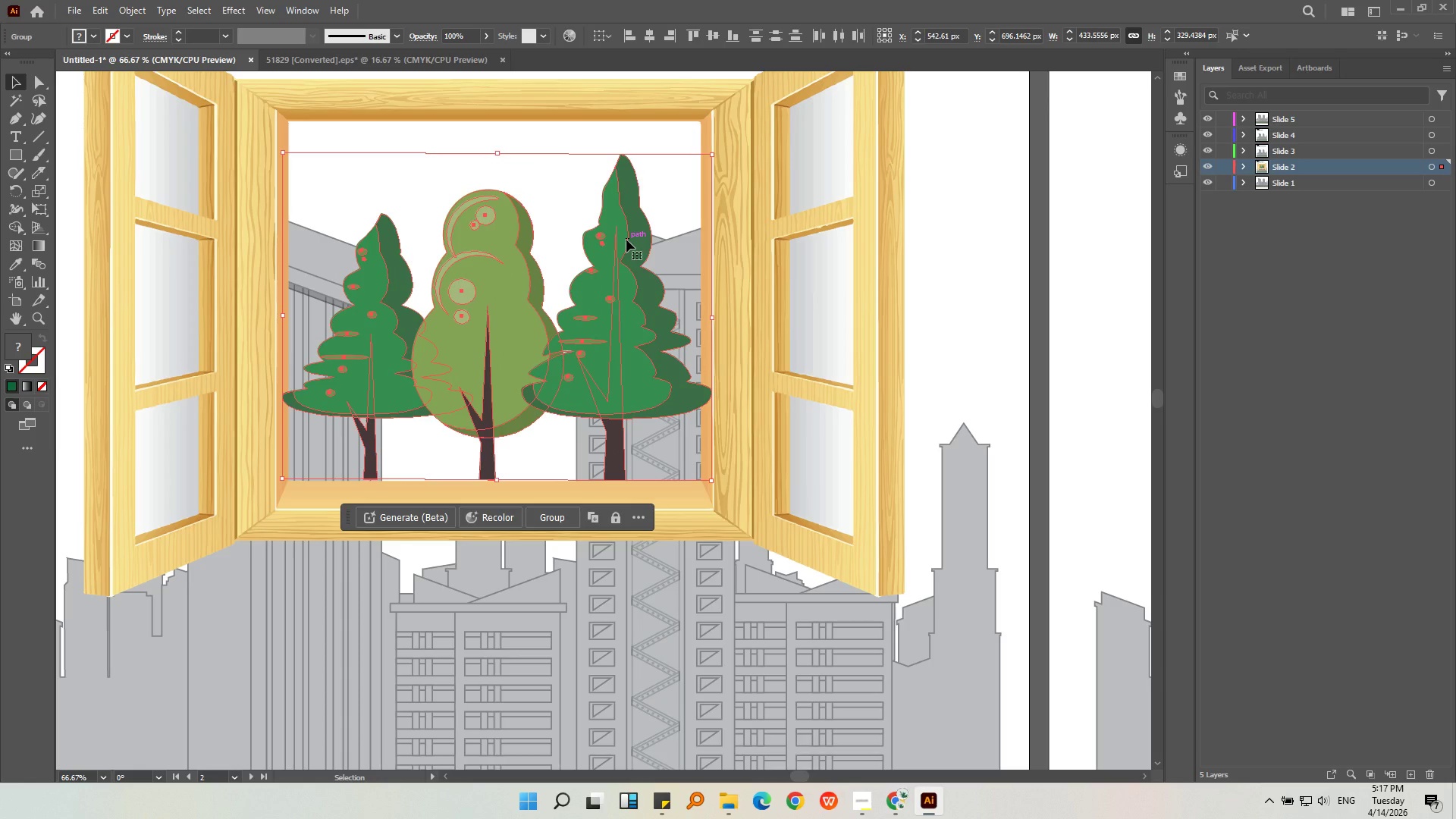 
hold_key(key=ShiftLeft, duration=0.69)
 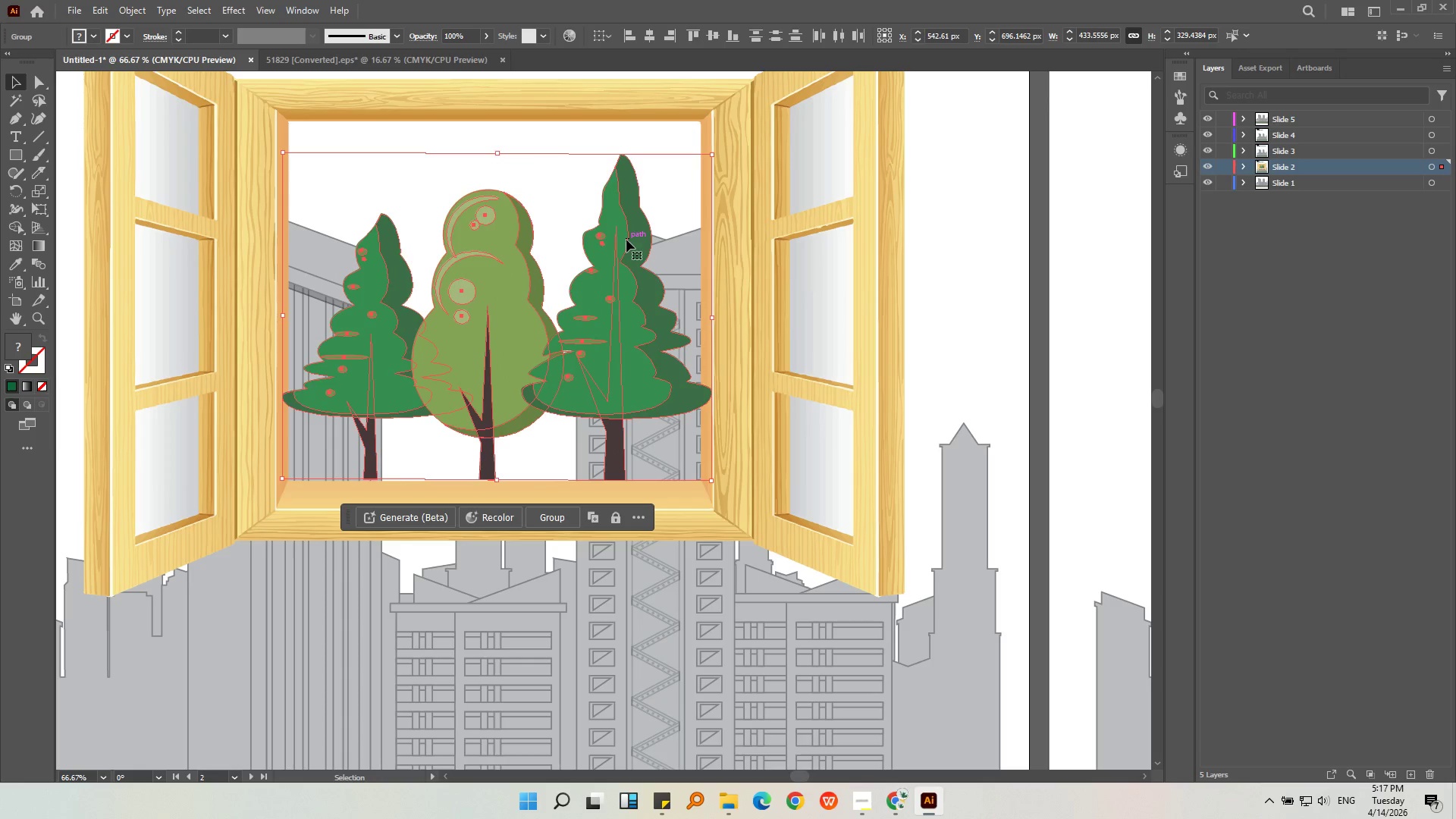 
left_click_drag(start_coordinate=[626, 240], to_coordinate=[632, 240])
 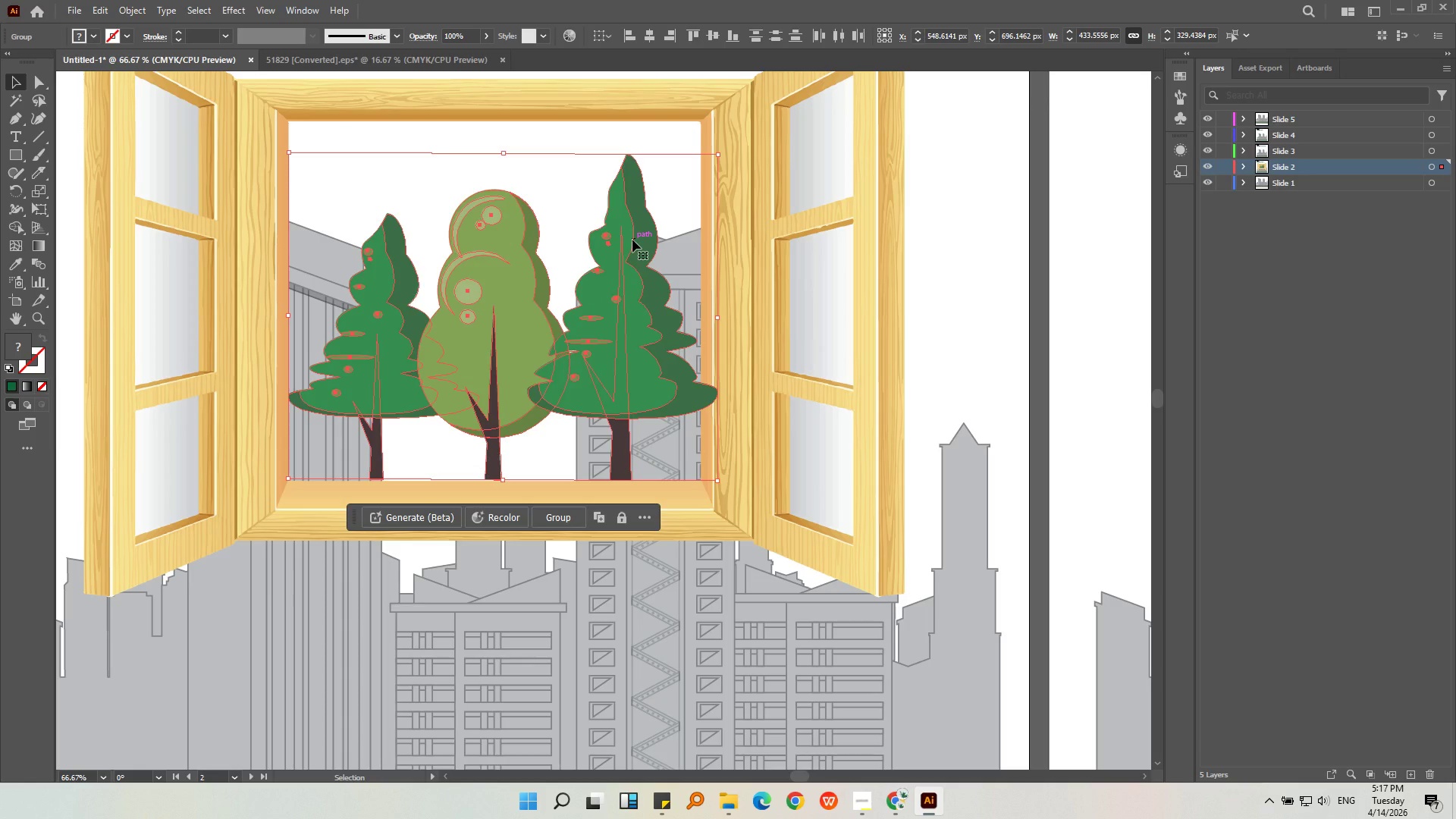 
hold_key(key=ShiftLeft, duration=0.81)
 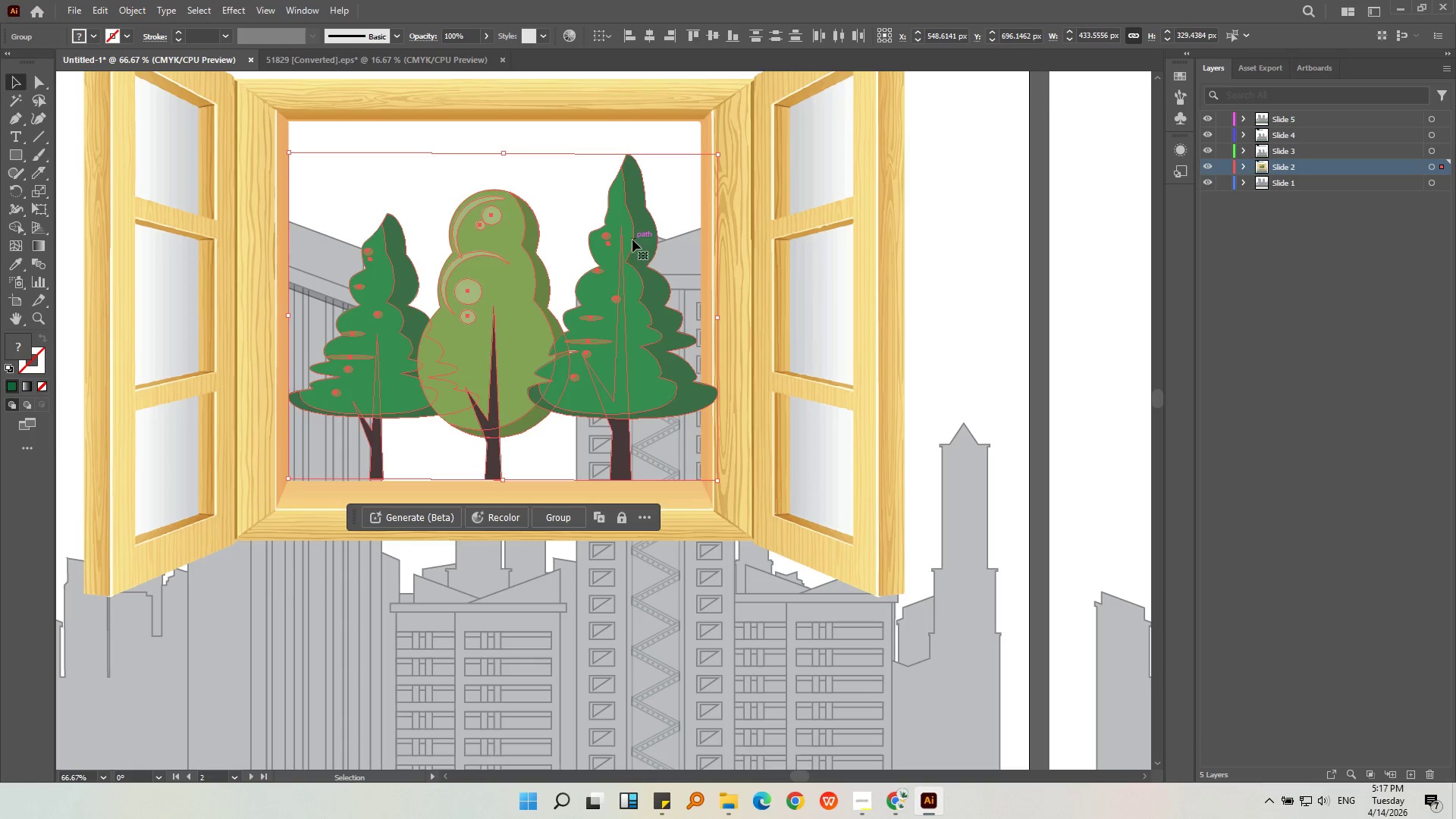 
hold_key(key=ShiftLeft, duration=1.94)
left_click_drag(start_coordinate=[718, 151], to_coordinate=[701, 158])
 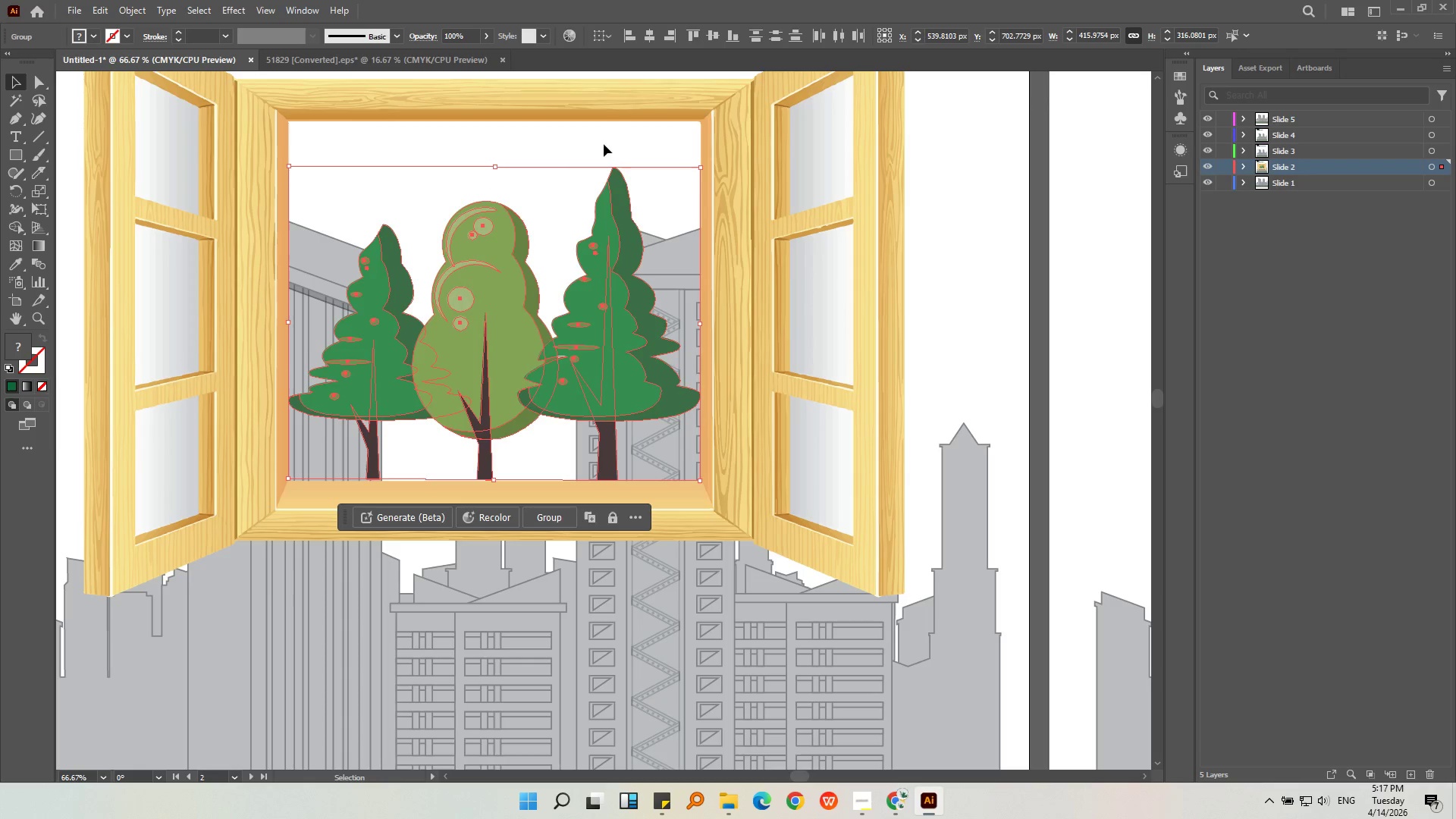 
hold_key(key=AltLeft, duration=0.47)
scroll: coordinate [554, 136], scroll_direction: down, amount: 3.0
 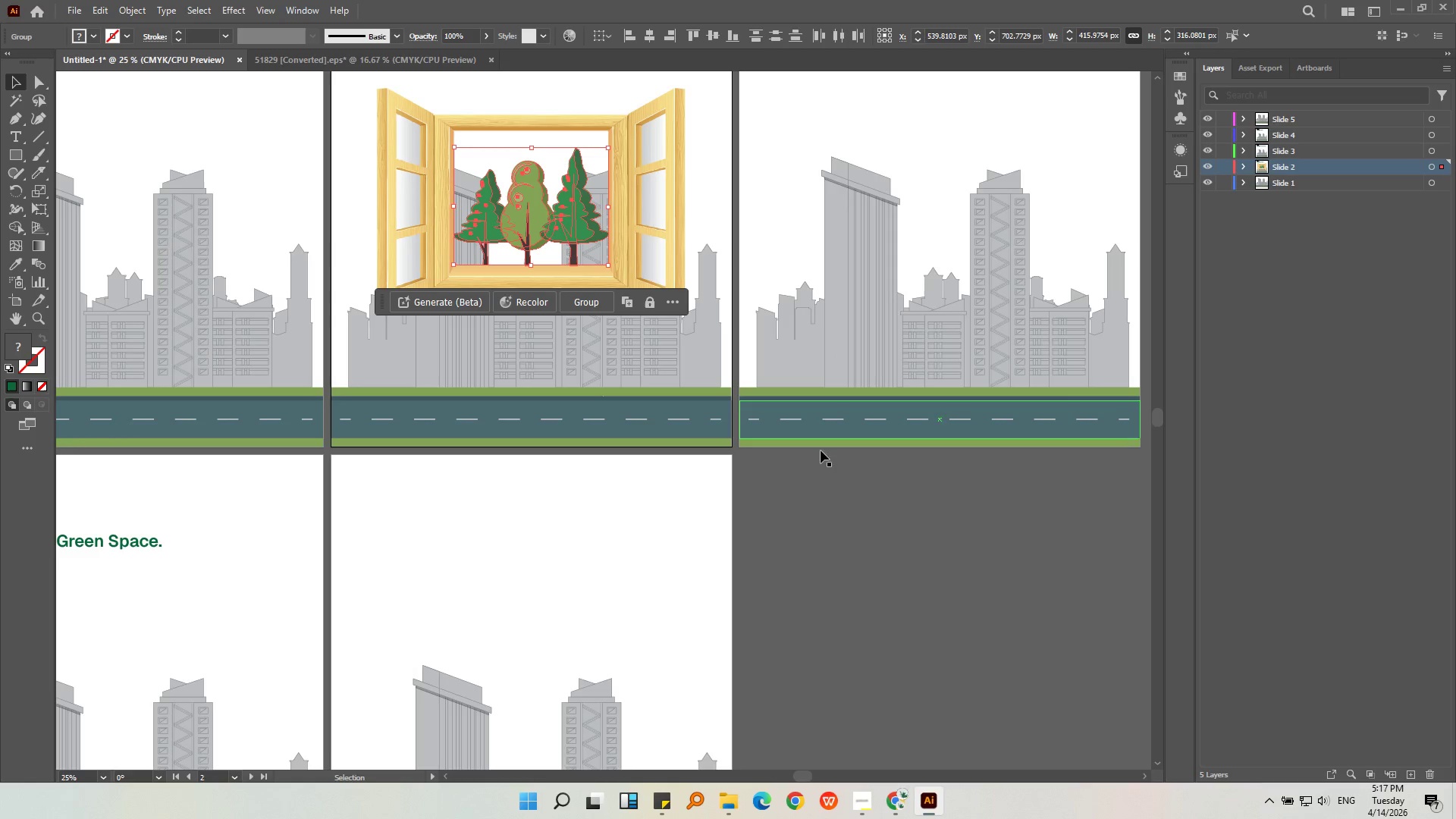 
left_click([847, 512])
 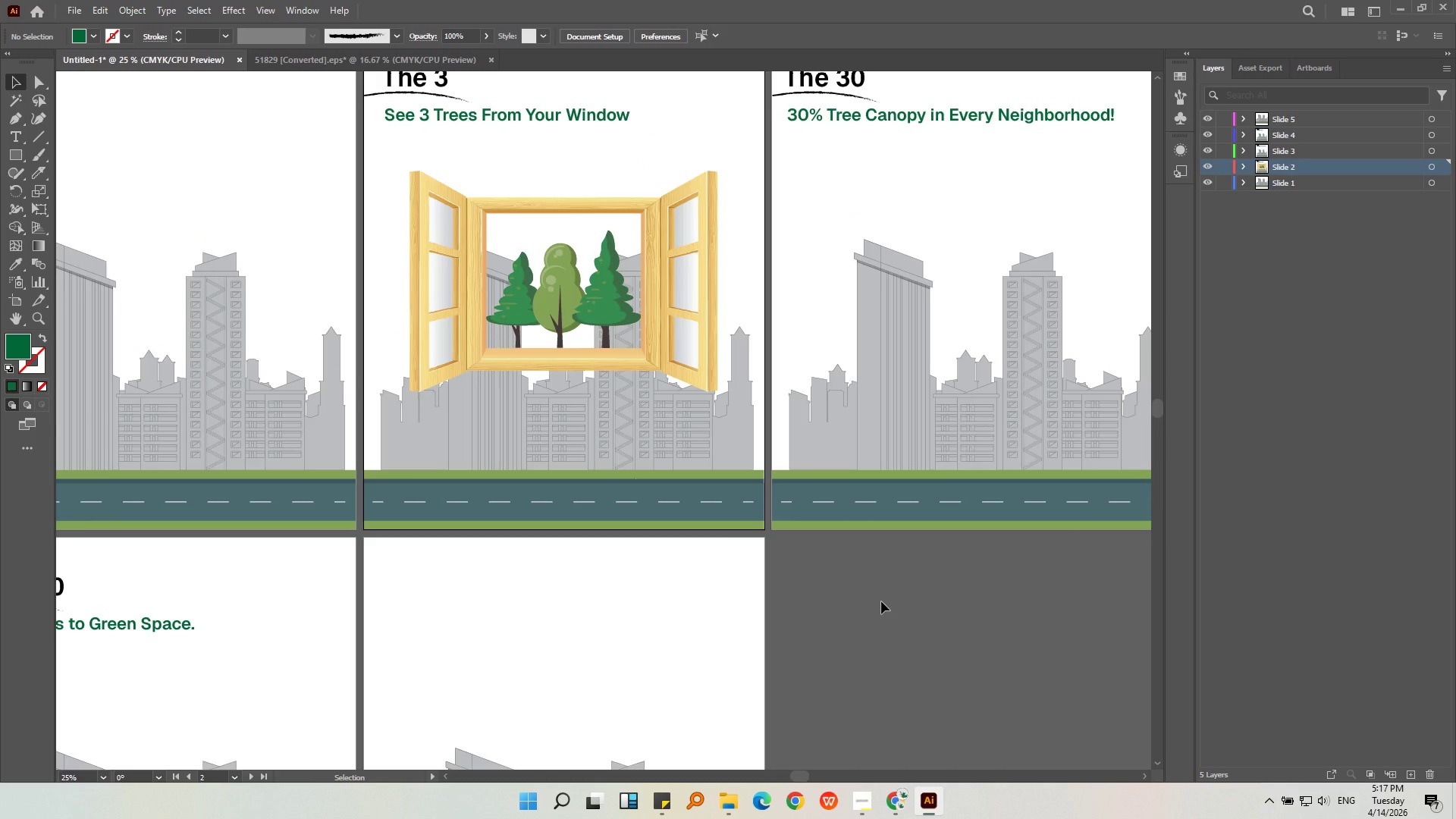 
key(Alt+AltLeft)
 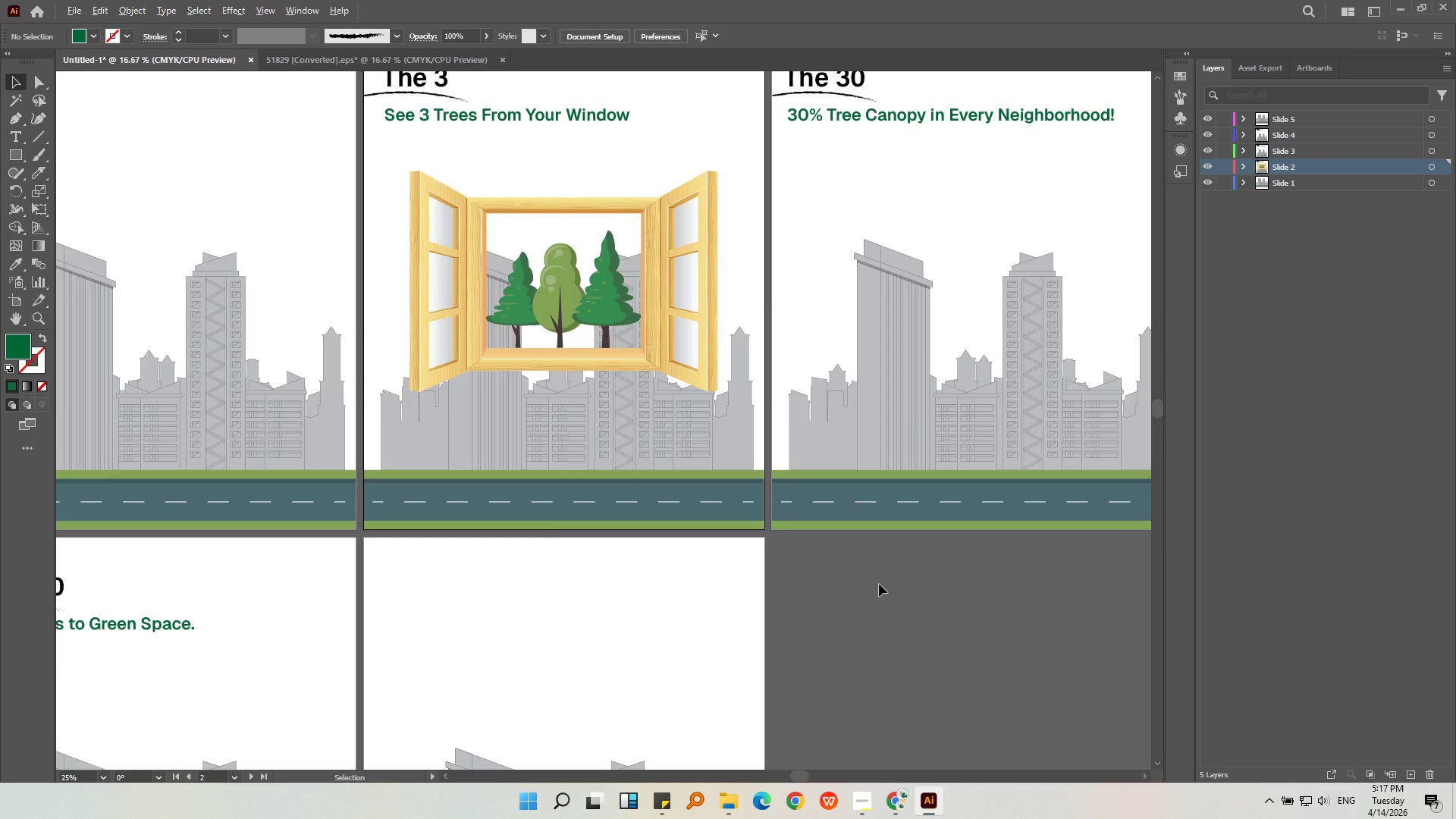 
scroll: coordinate [878, 583], scroll_direction: down, amount: 2.0
 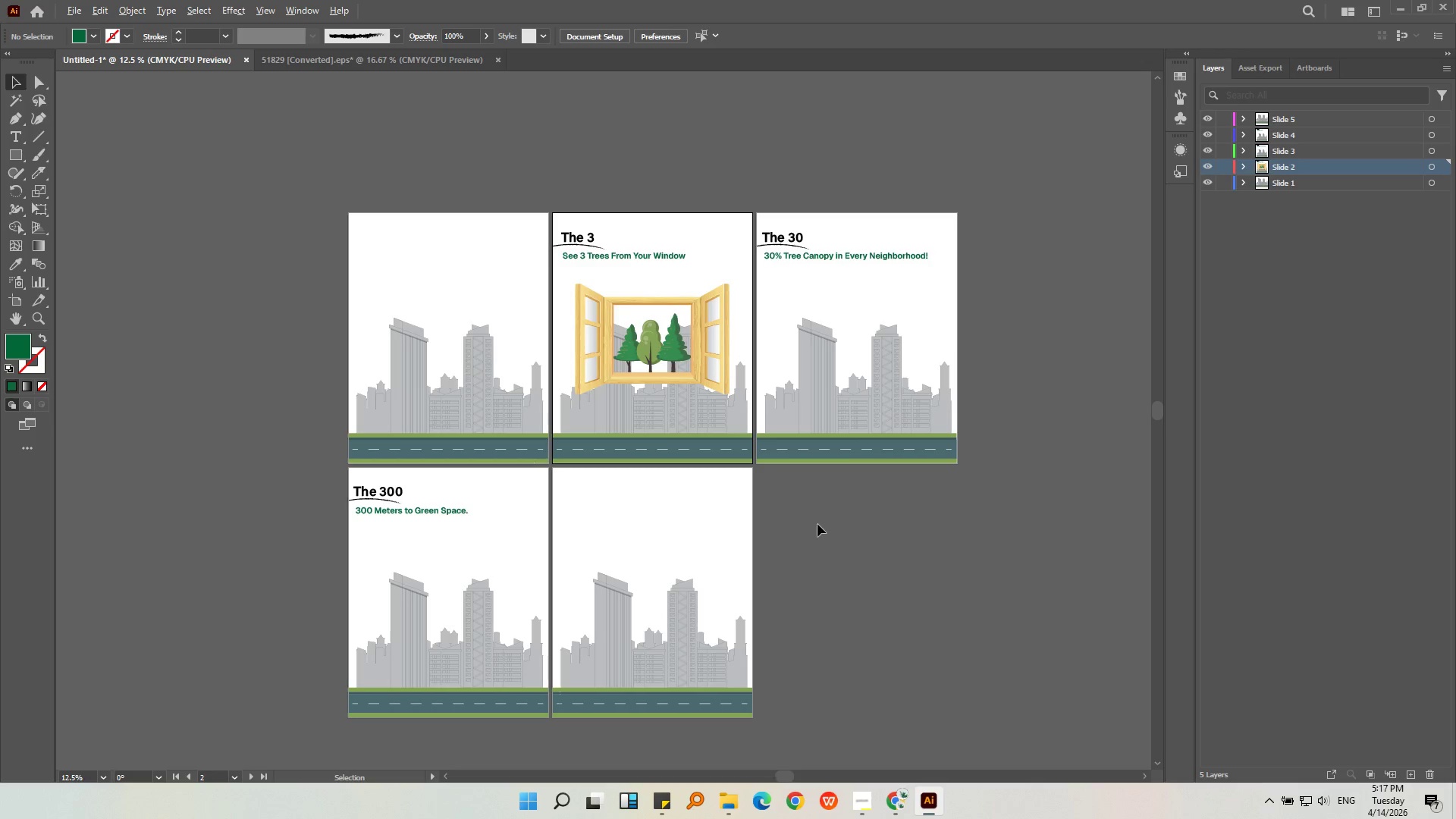 
left_click([817, 526])
 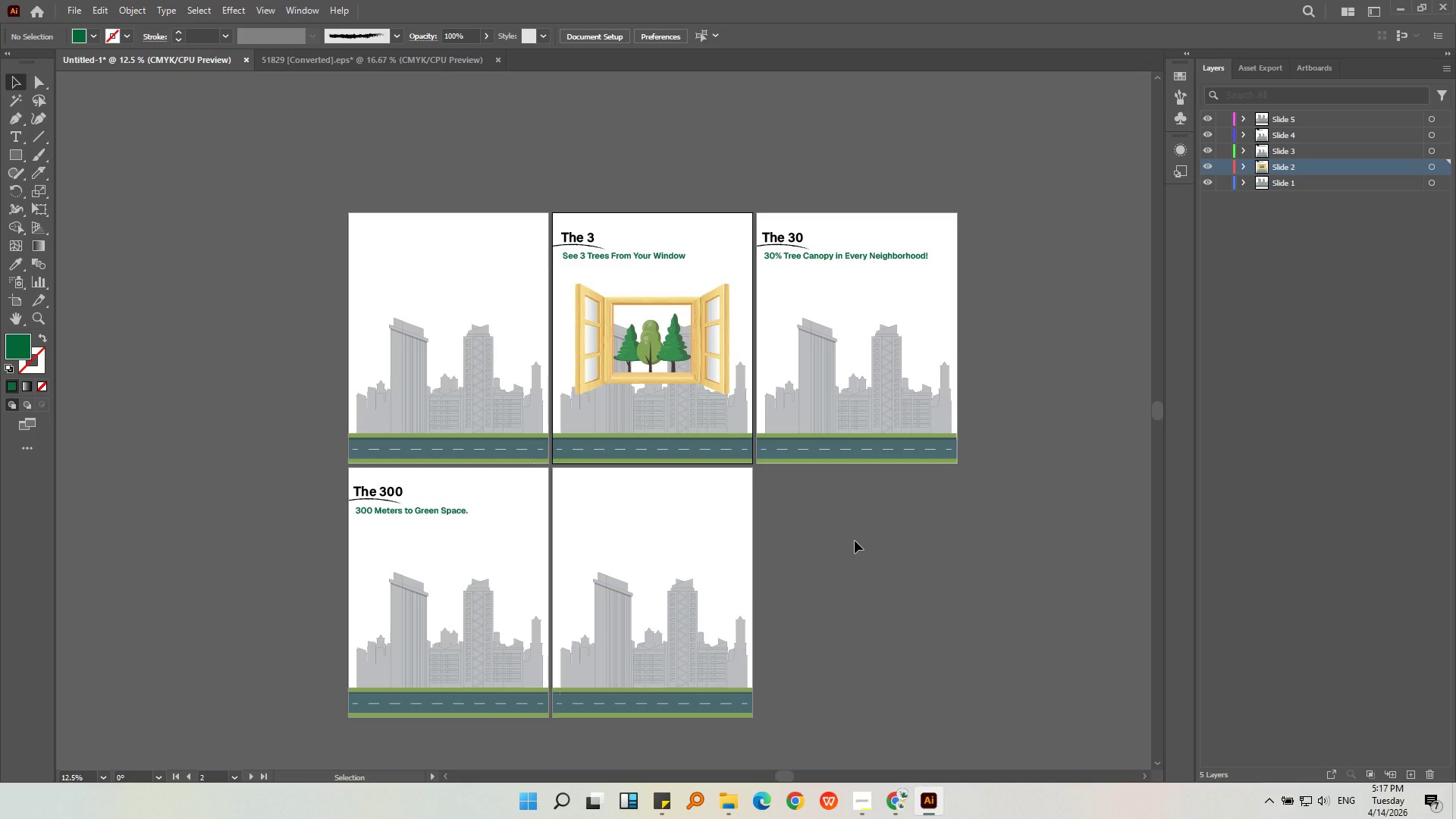 
key(Alt+AltLeft)
 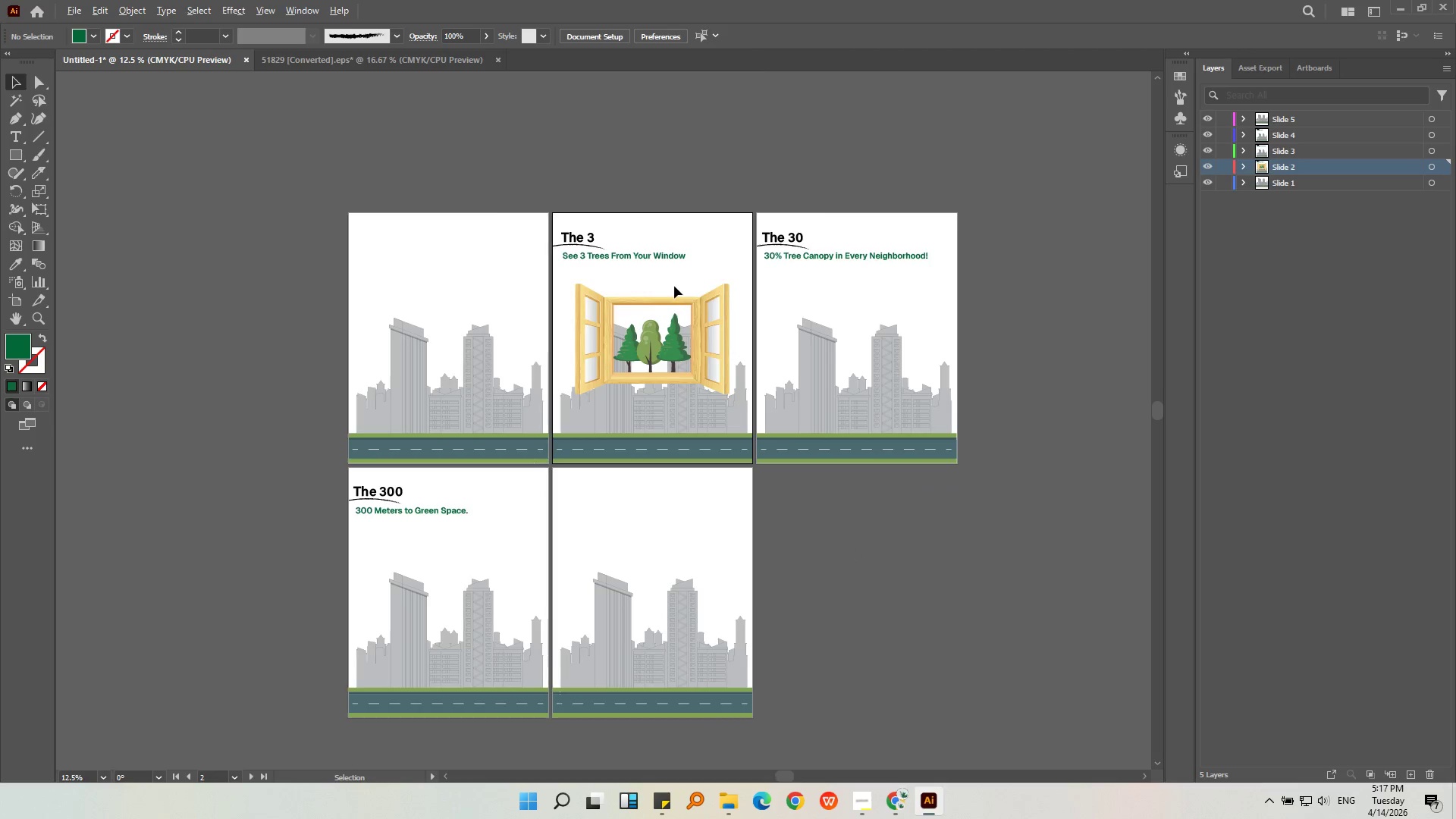 
scroll: coordinate [676, 286], scroll_direction: up, amount: 2.0
 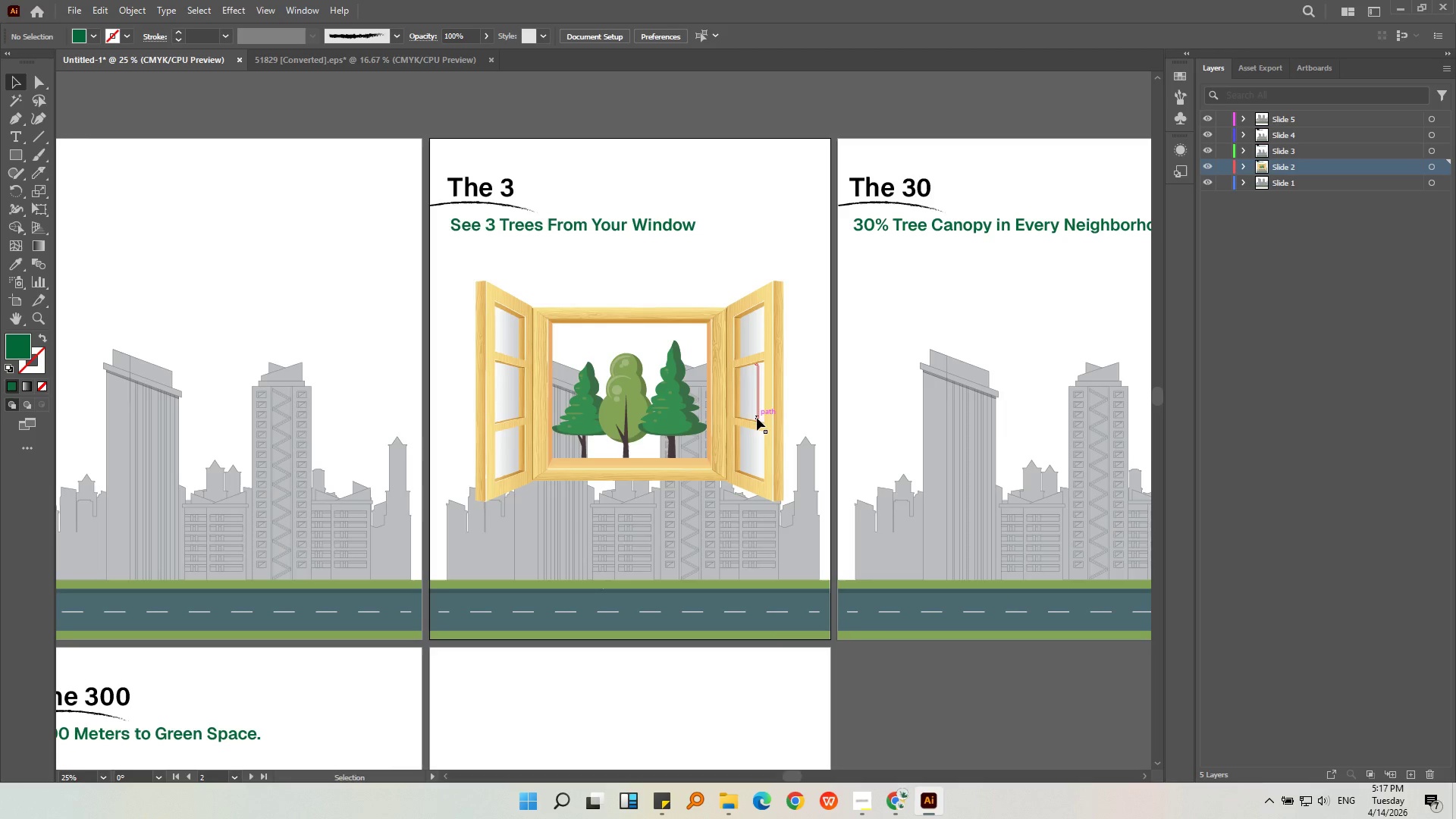 
left_click([757, 418])
 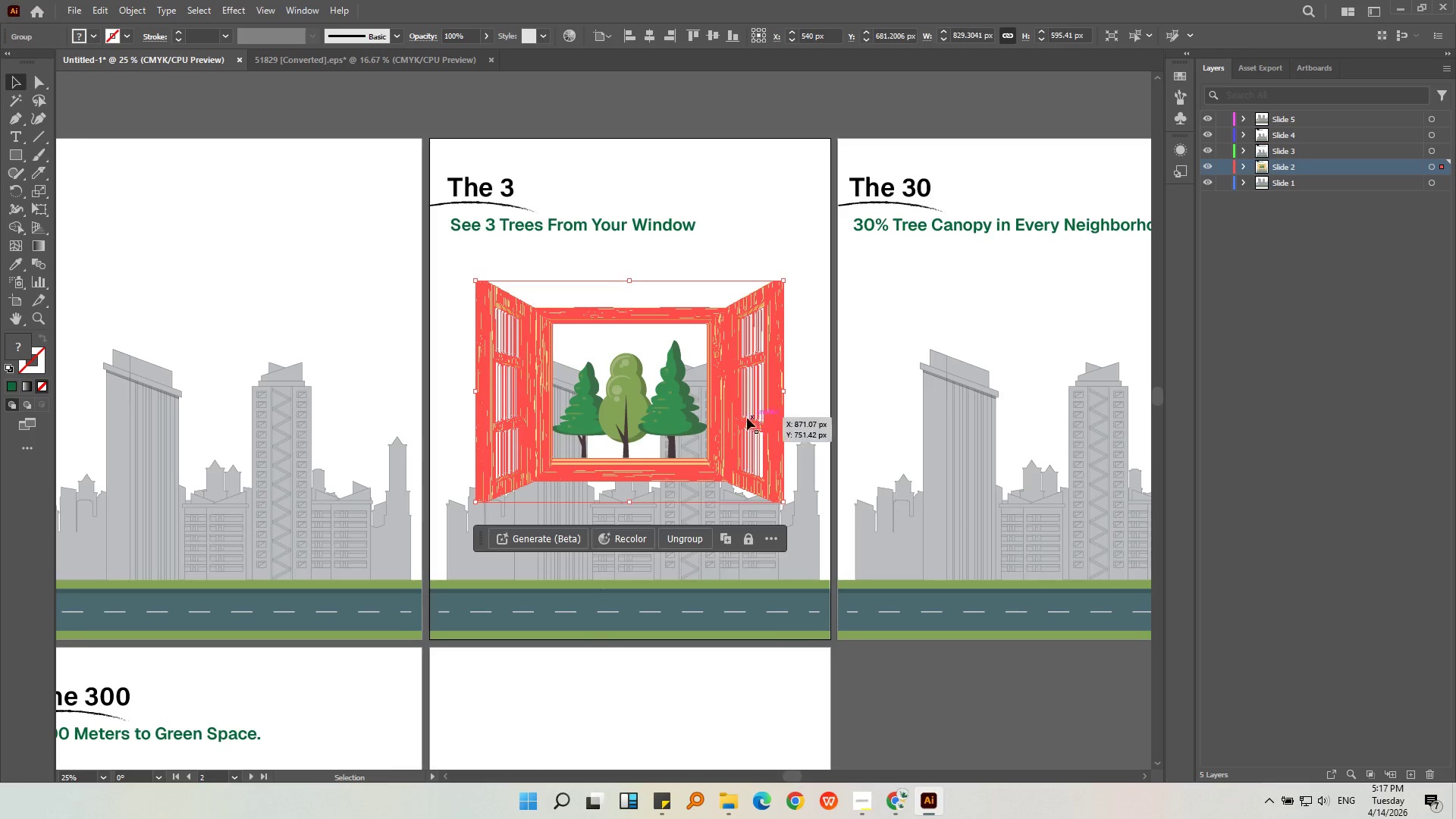 
hold_key(key=ShiftLeft, duration=2.27)
left_click([669, 413])
 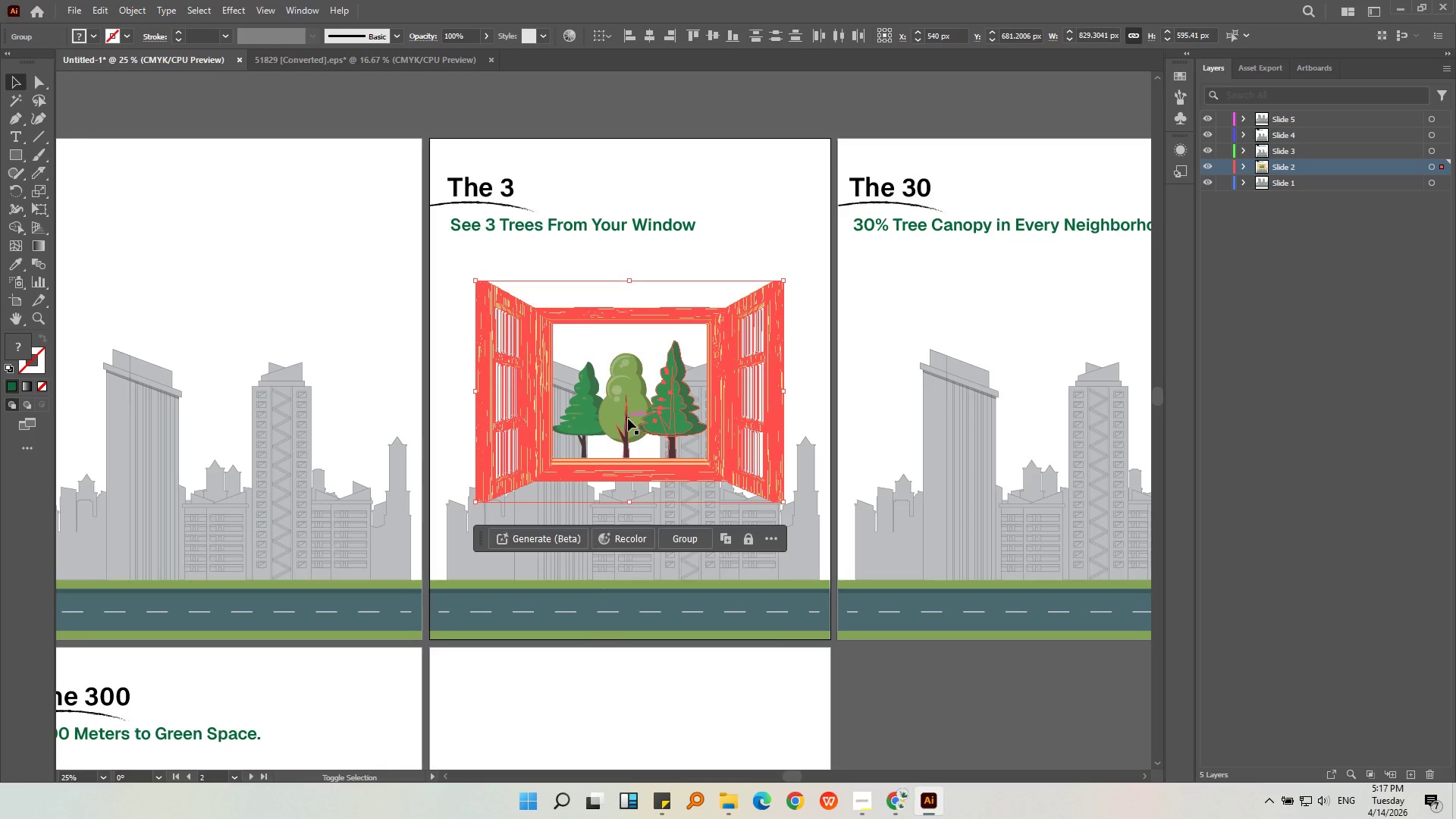 
left_click([628, 419])
 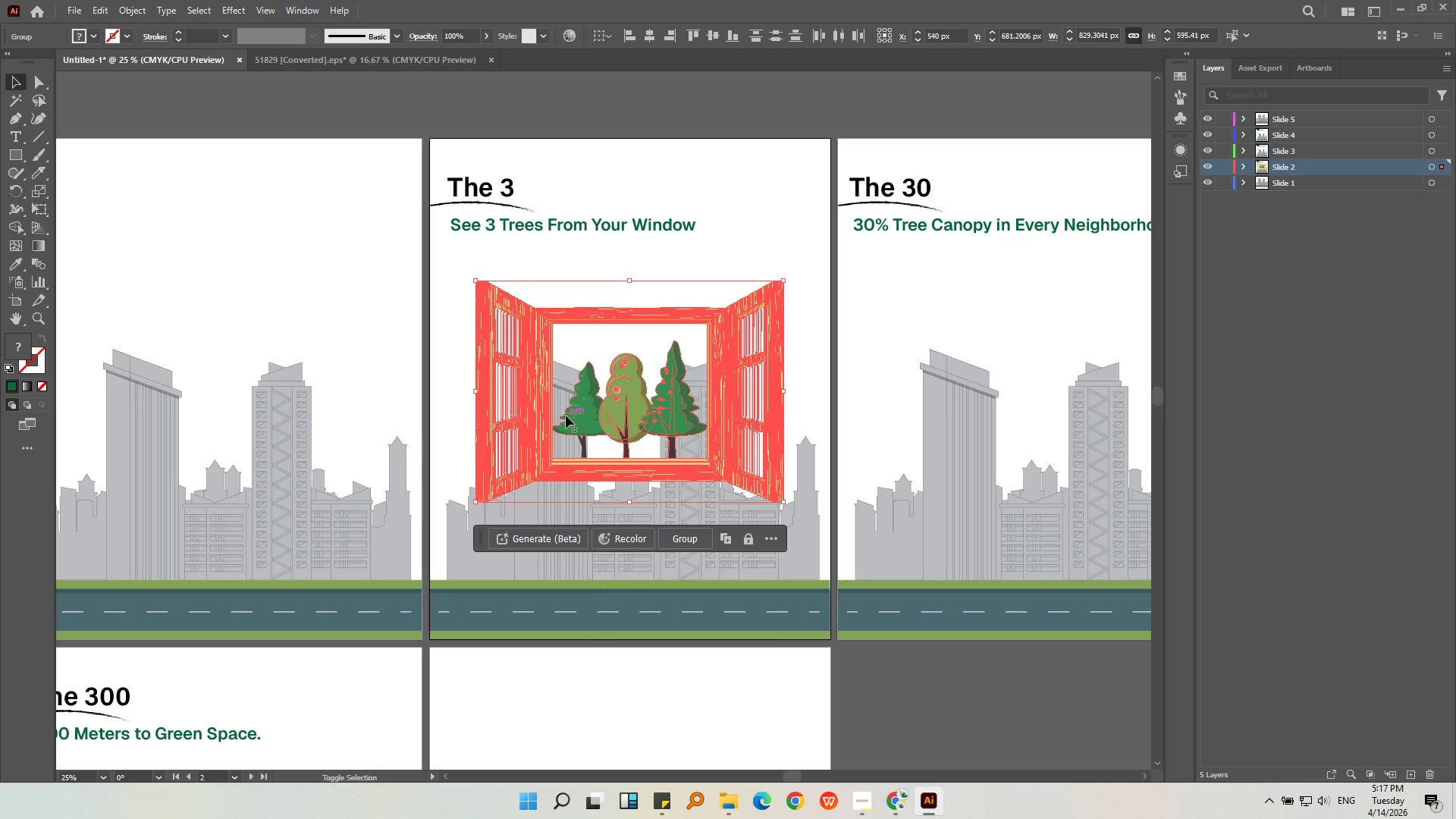 
left_click([566, 416])
 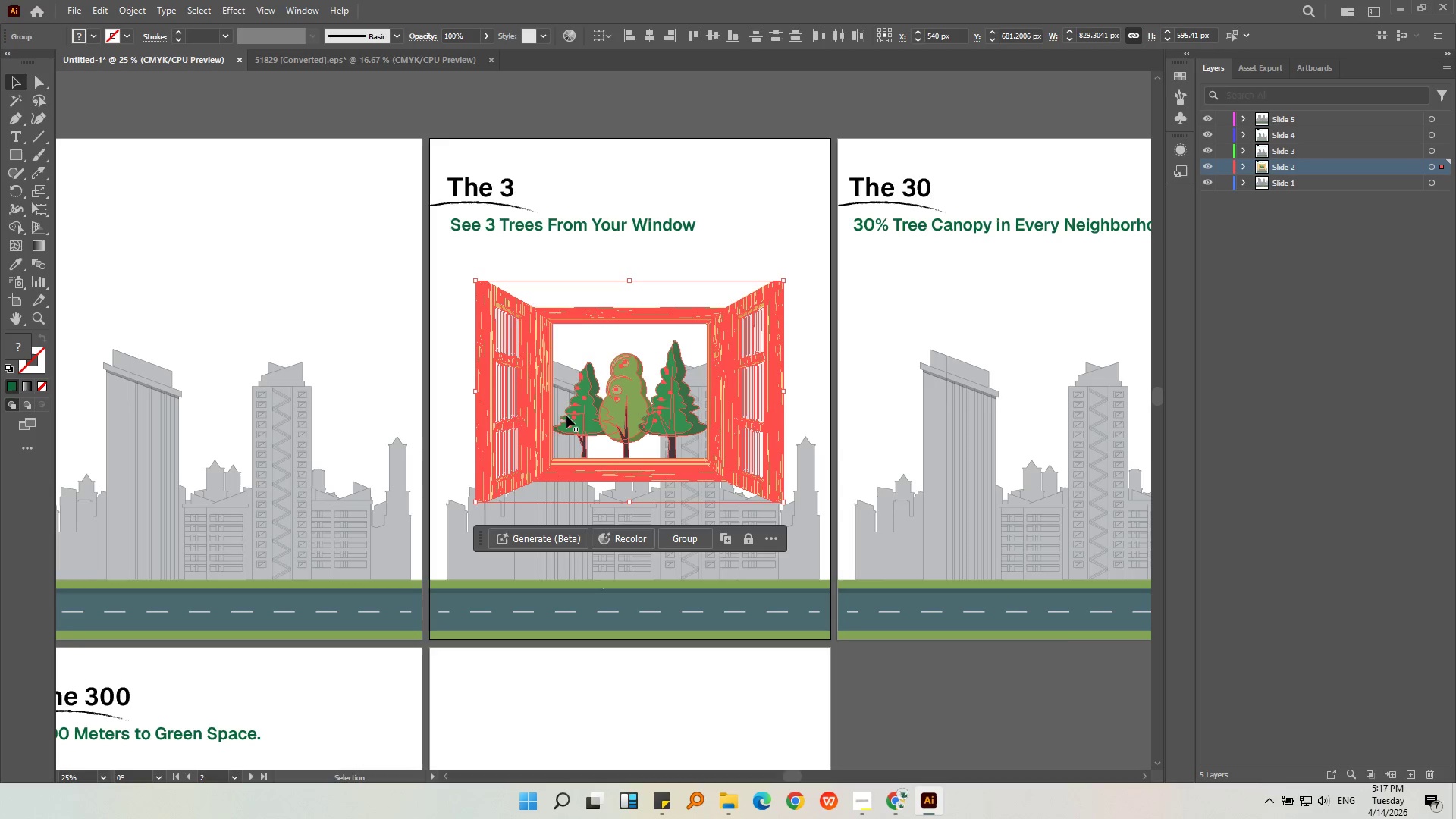 
key(Control+G)
 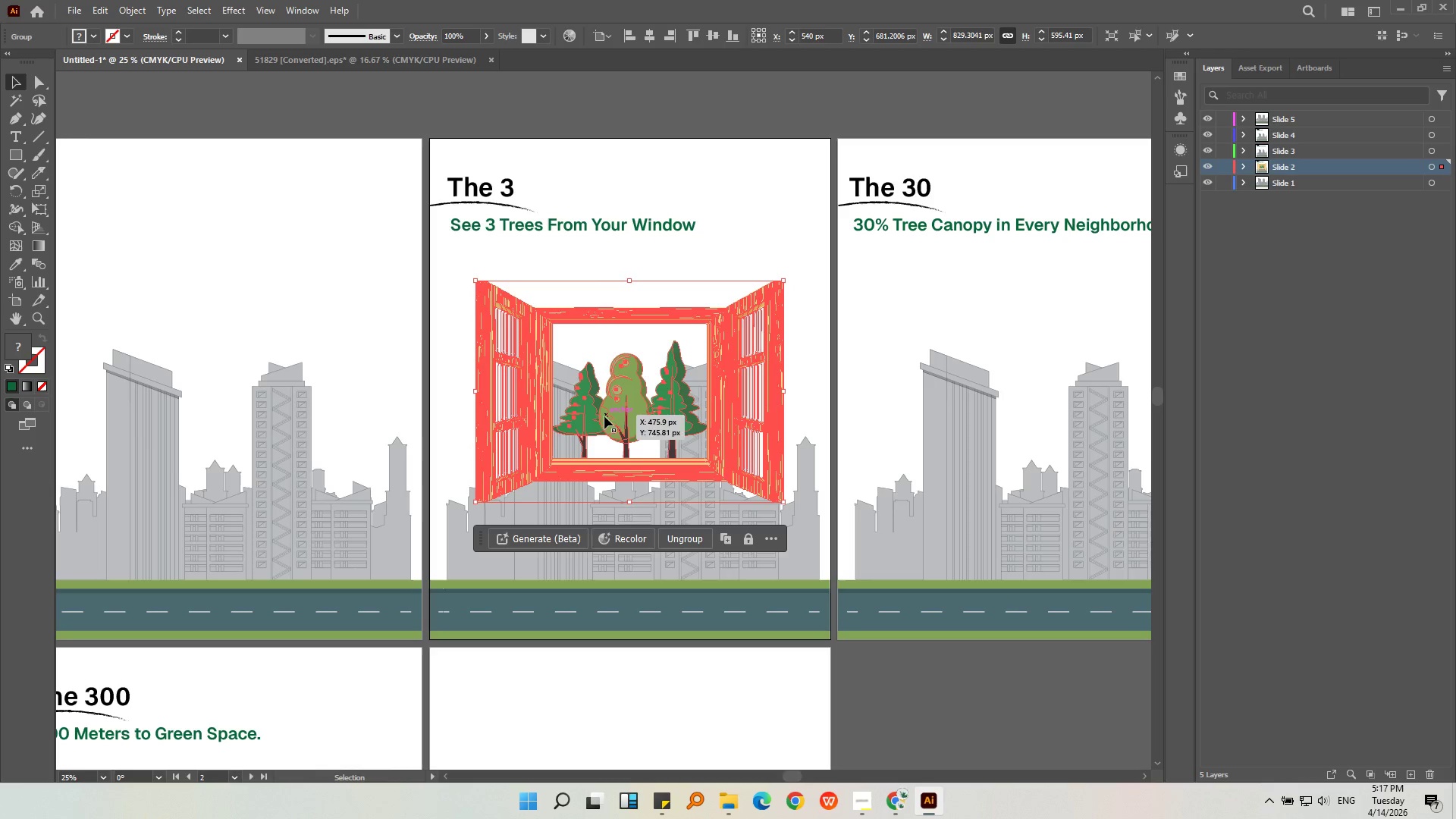 
left_click_drag(start_coordinate=[626, 417], to_coordinate=[628, 394])
 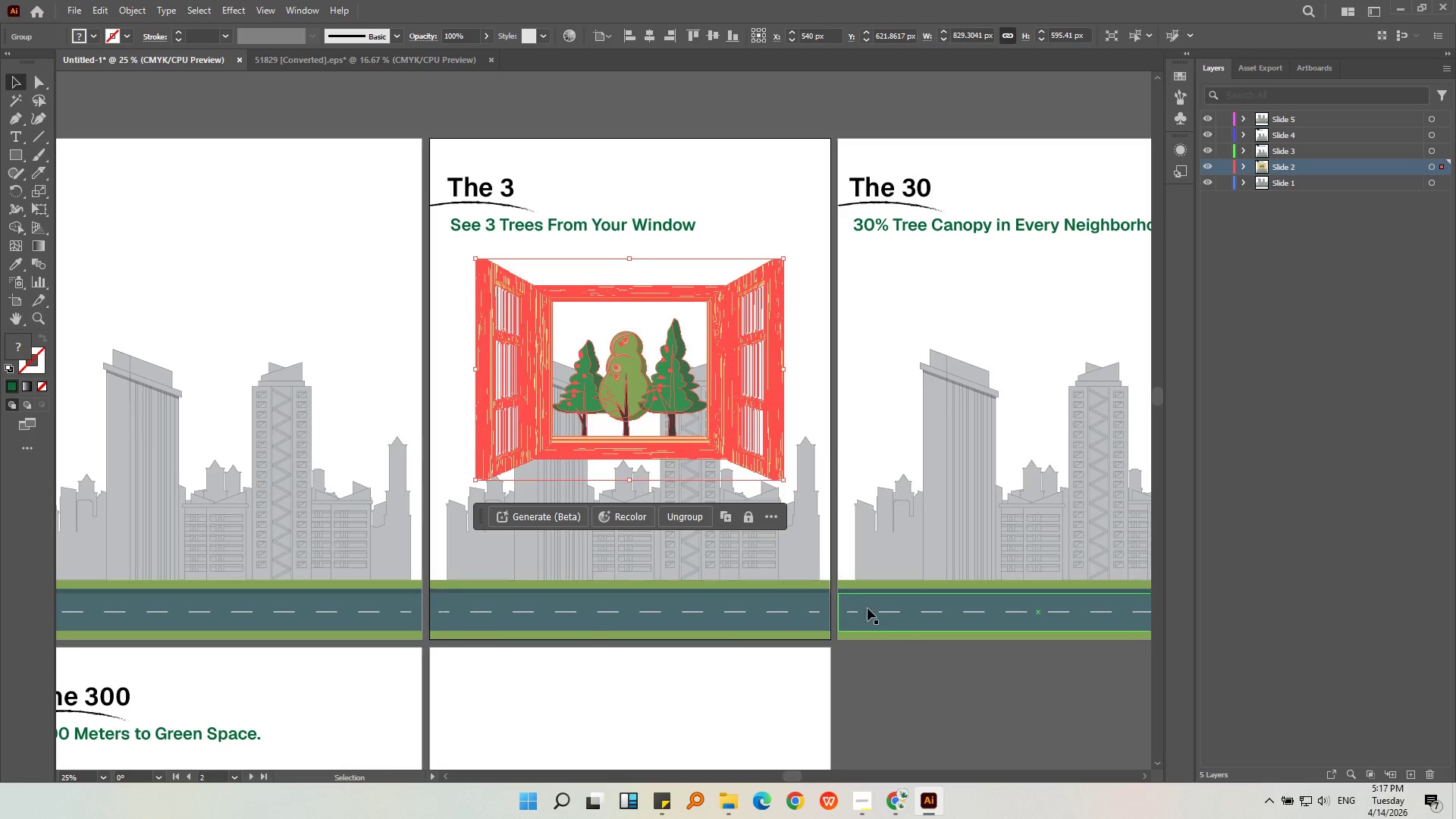 
hold_key(key=ShiftLeft, duration=0.42)
 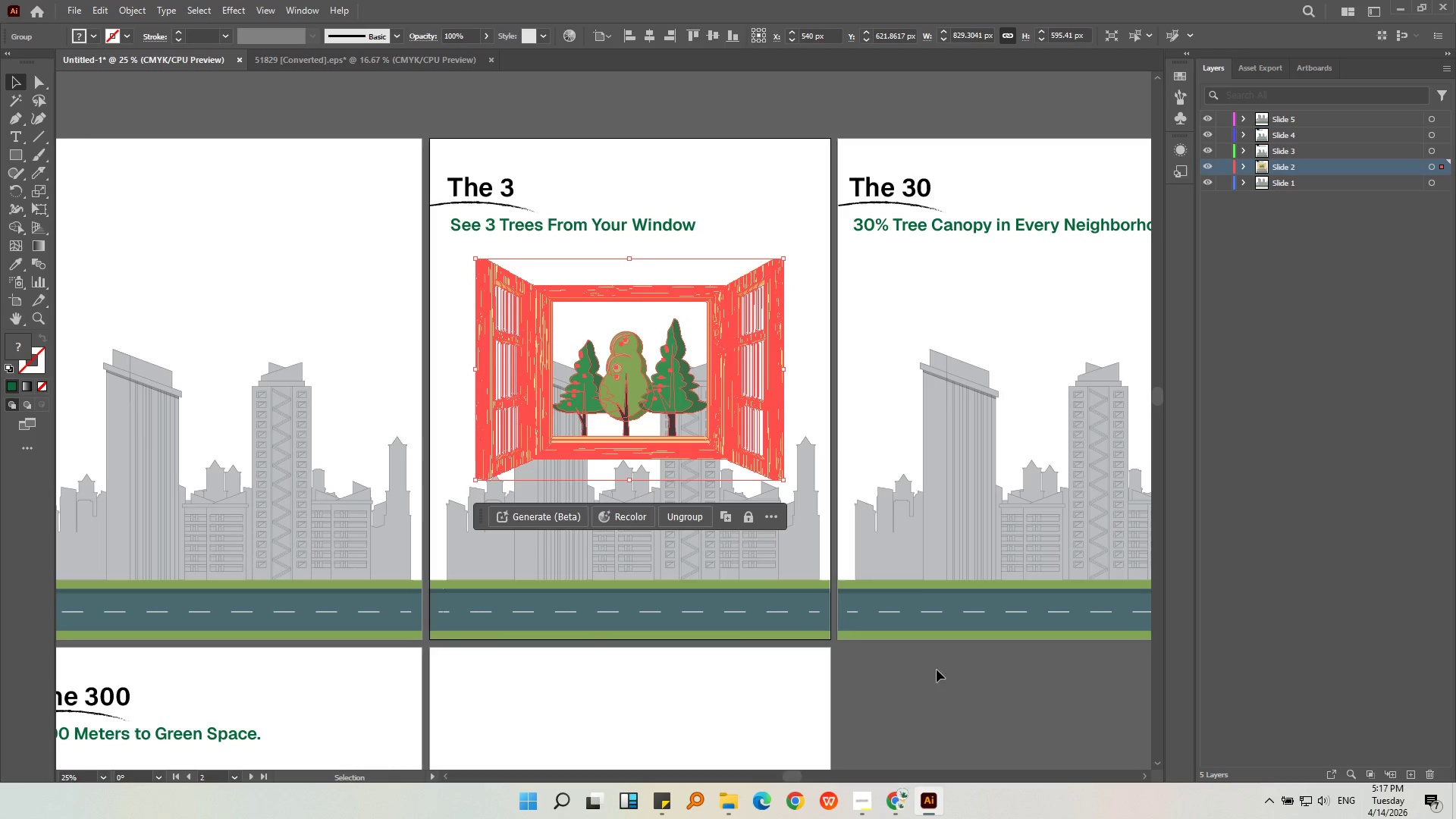 
left_click([943, 688])
 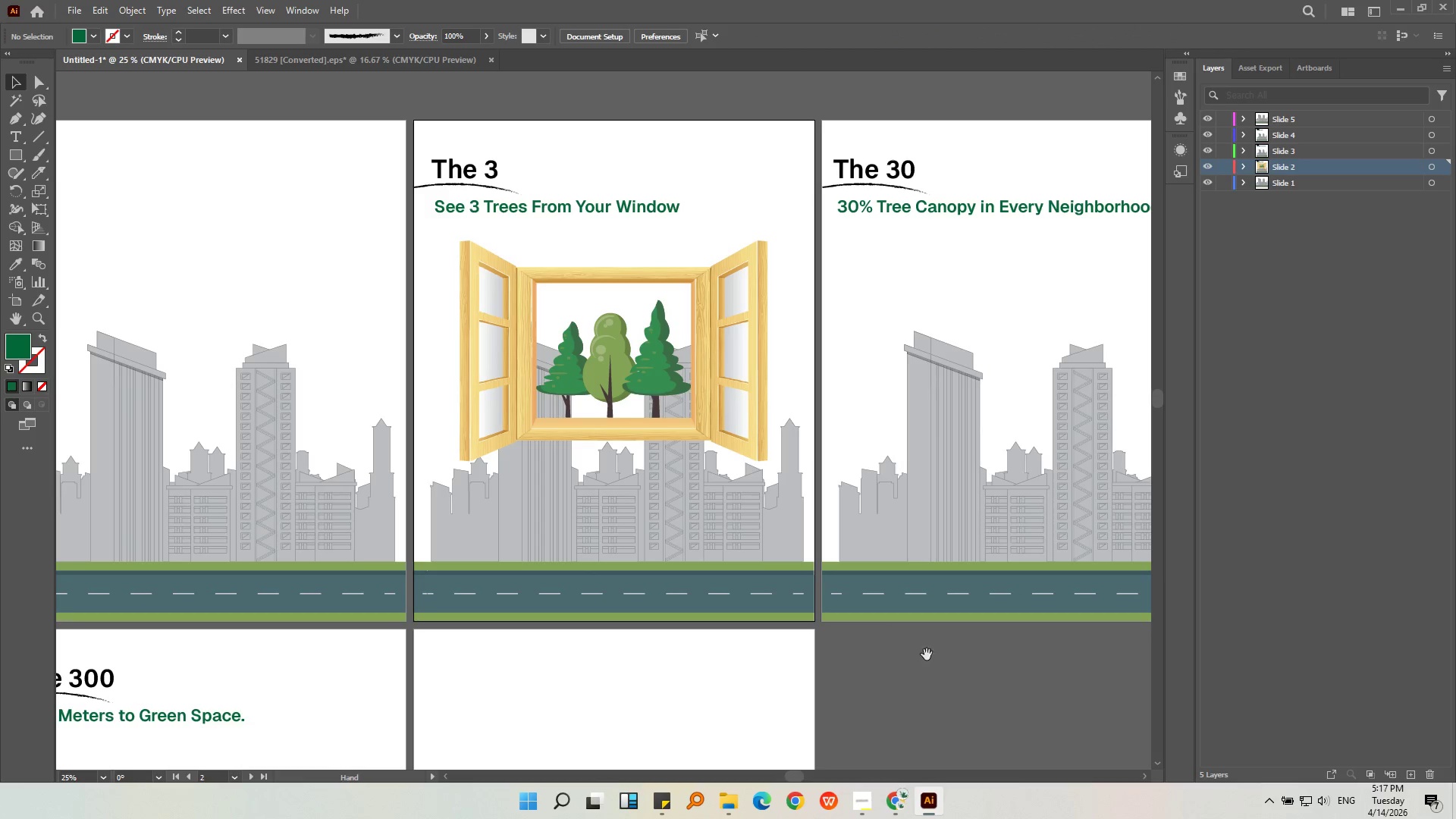 
key(Alt+AltLeft)
 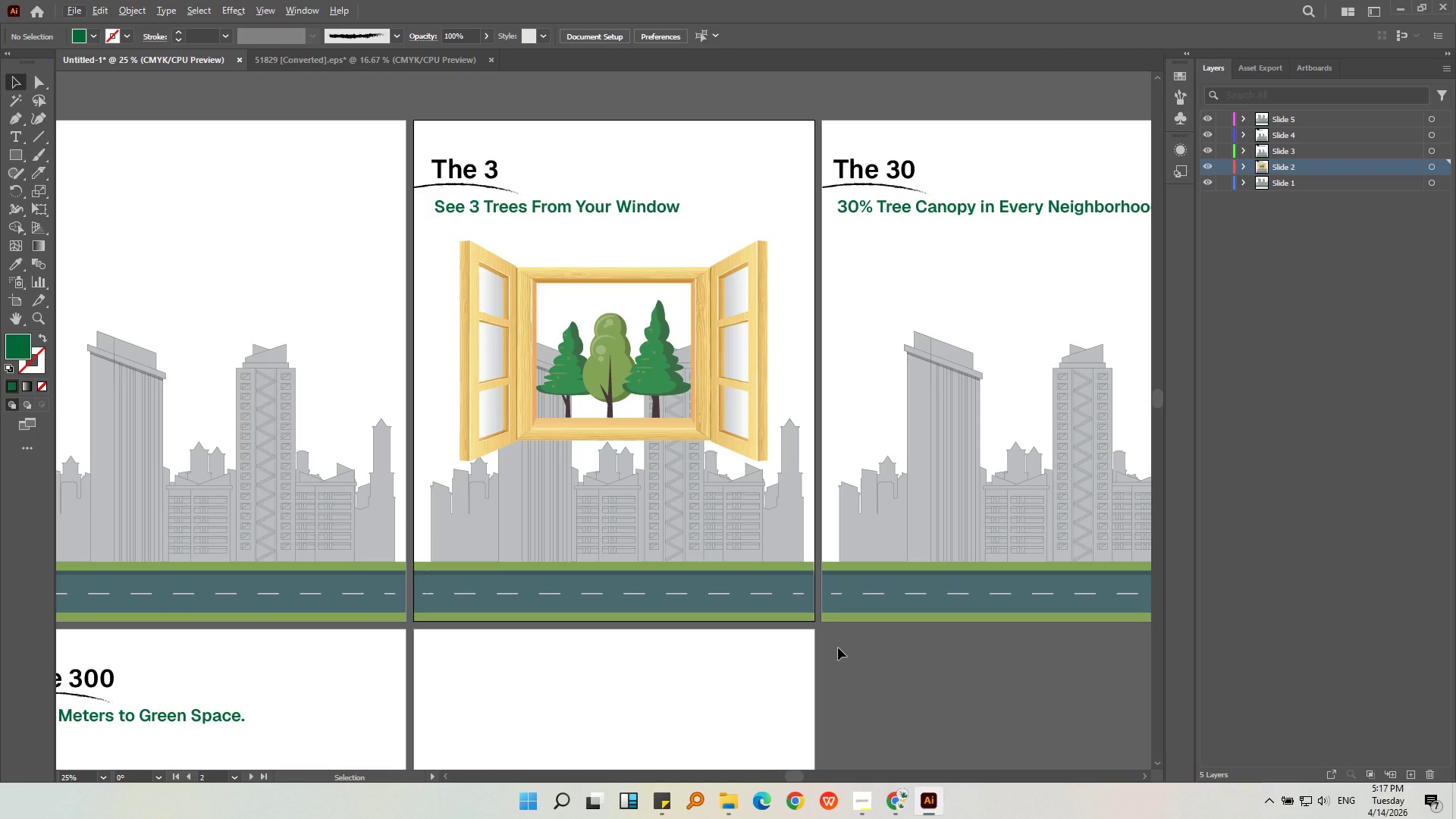 
wait(33.38)
 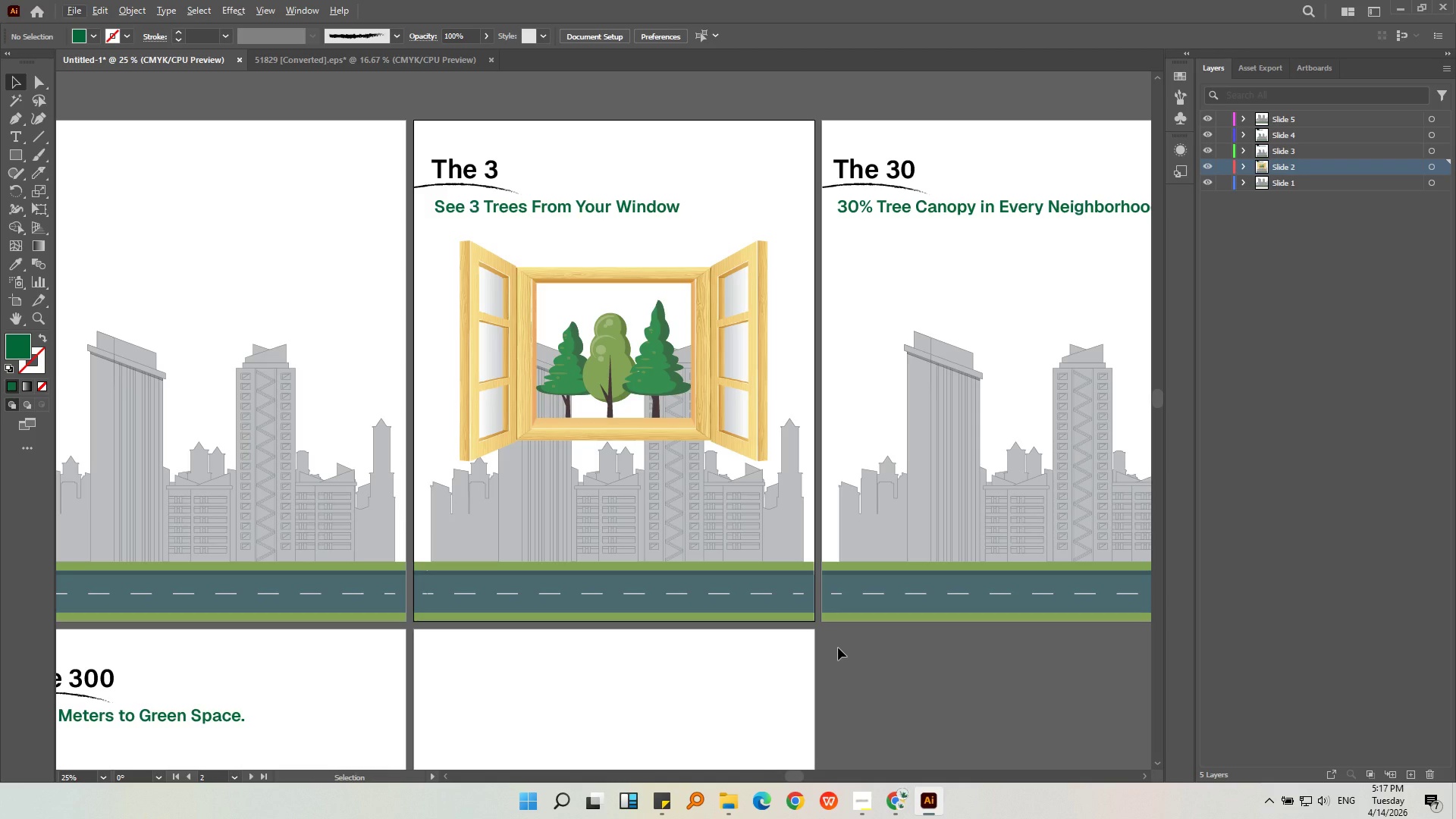 
hold_key(key=AltLeft, duration=0.31)
scroll: coordinate [632, 601], scroll_direction: down, amount: 1.0
 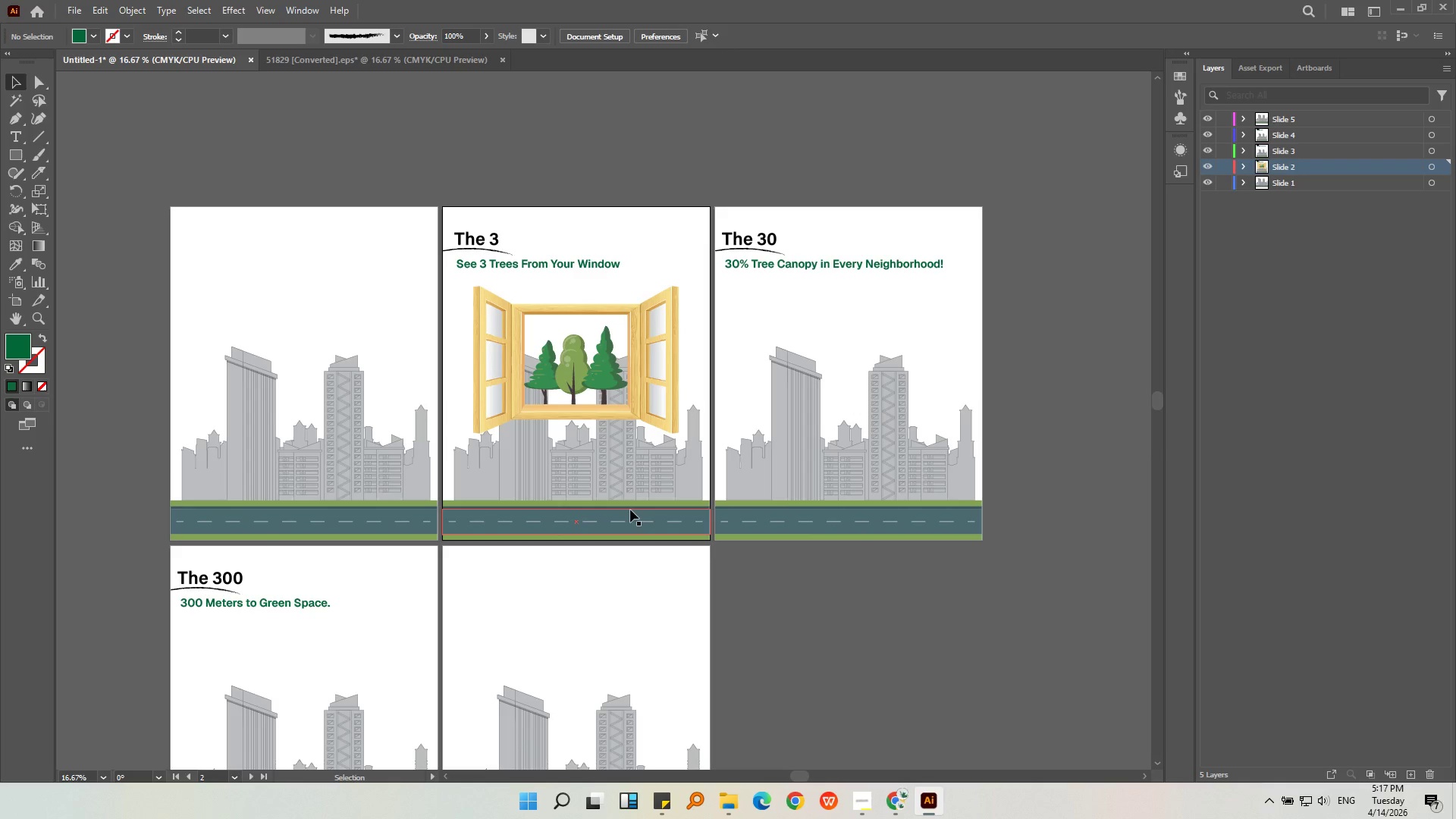 
left_click([865, 661])
 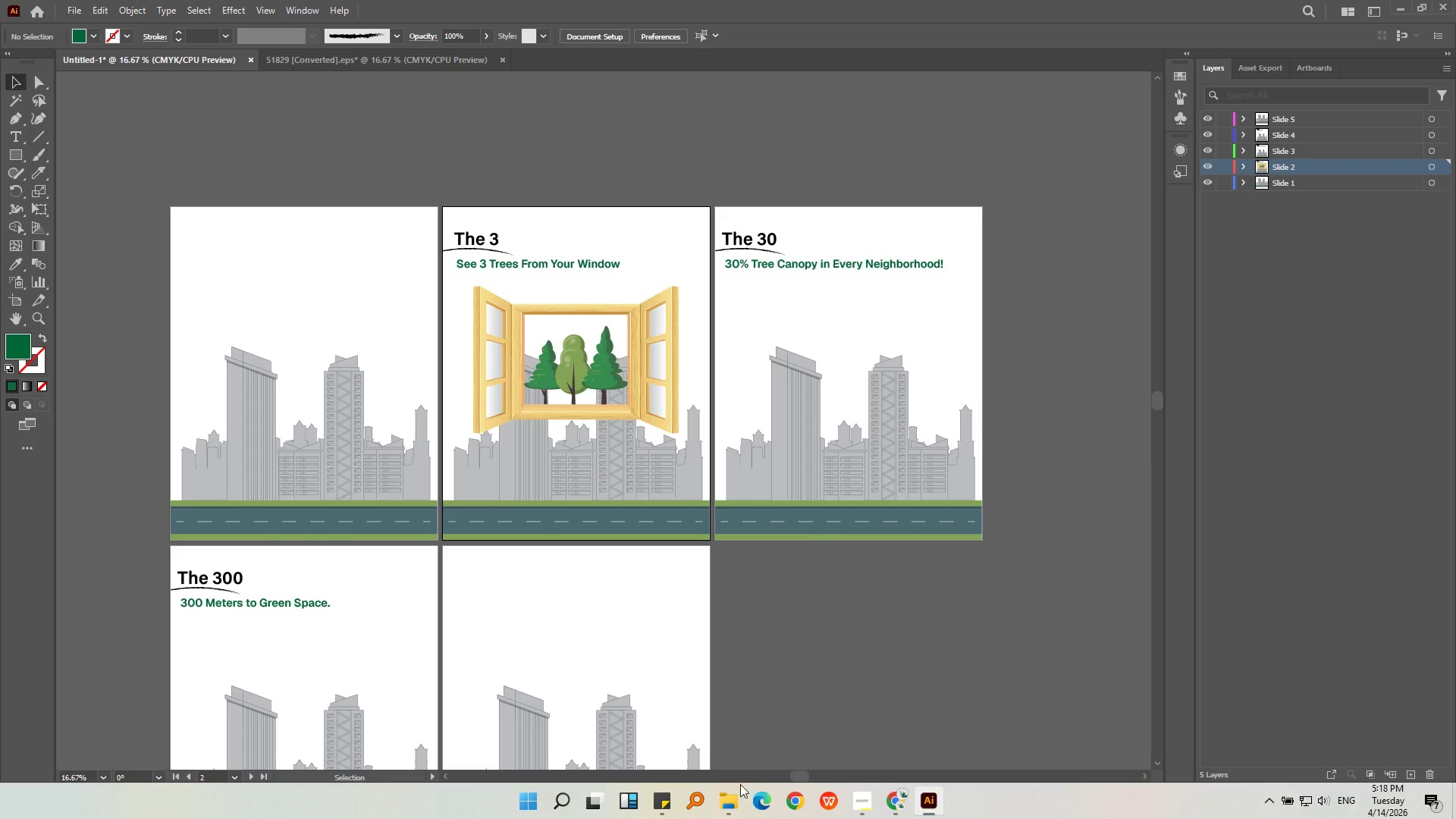 
left_click([734, 799])
 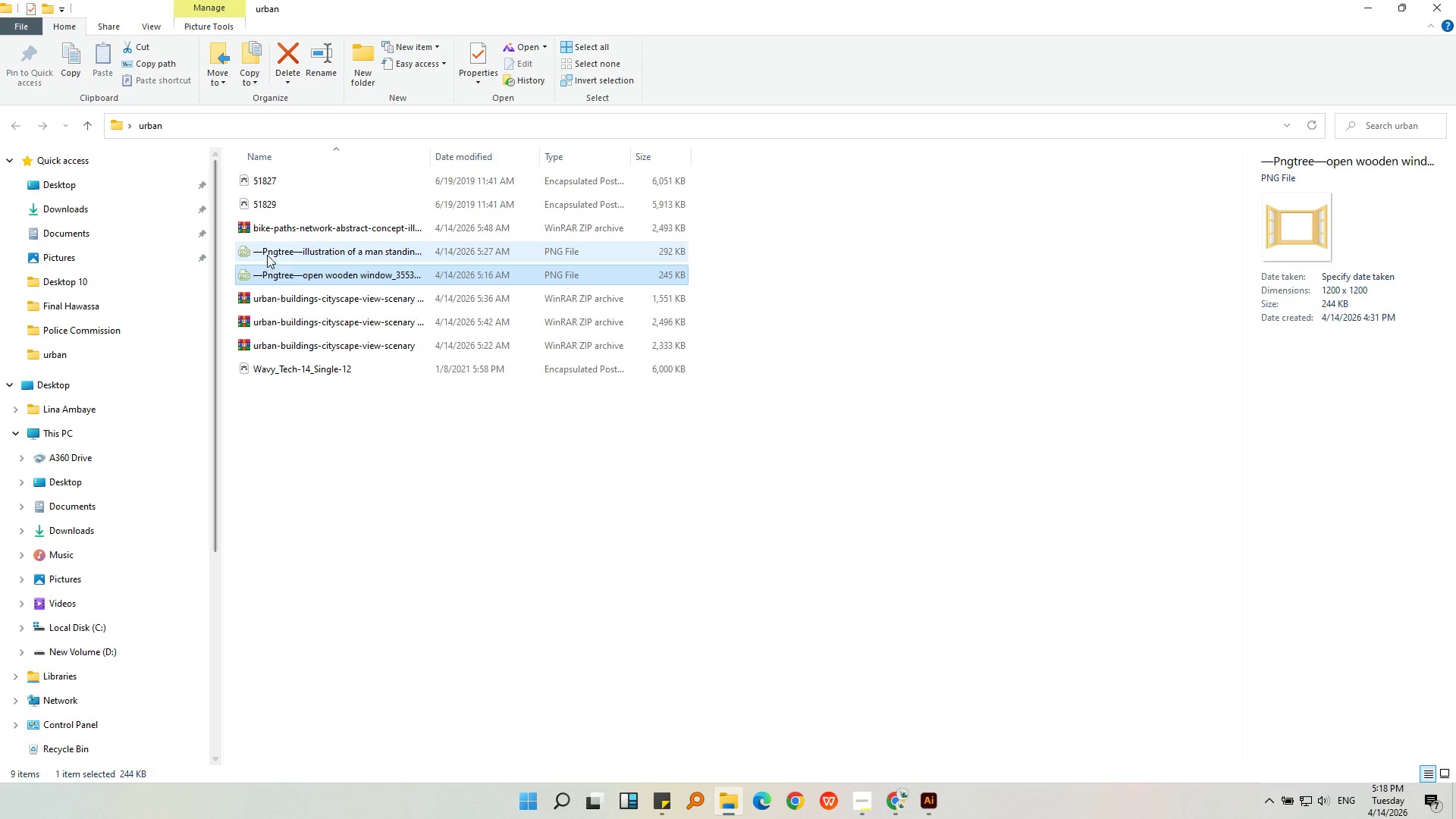 
double_click([268, 254])
 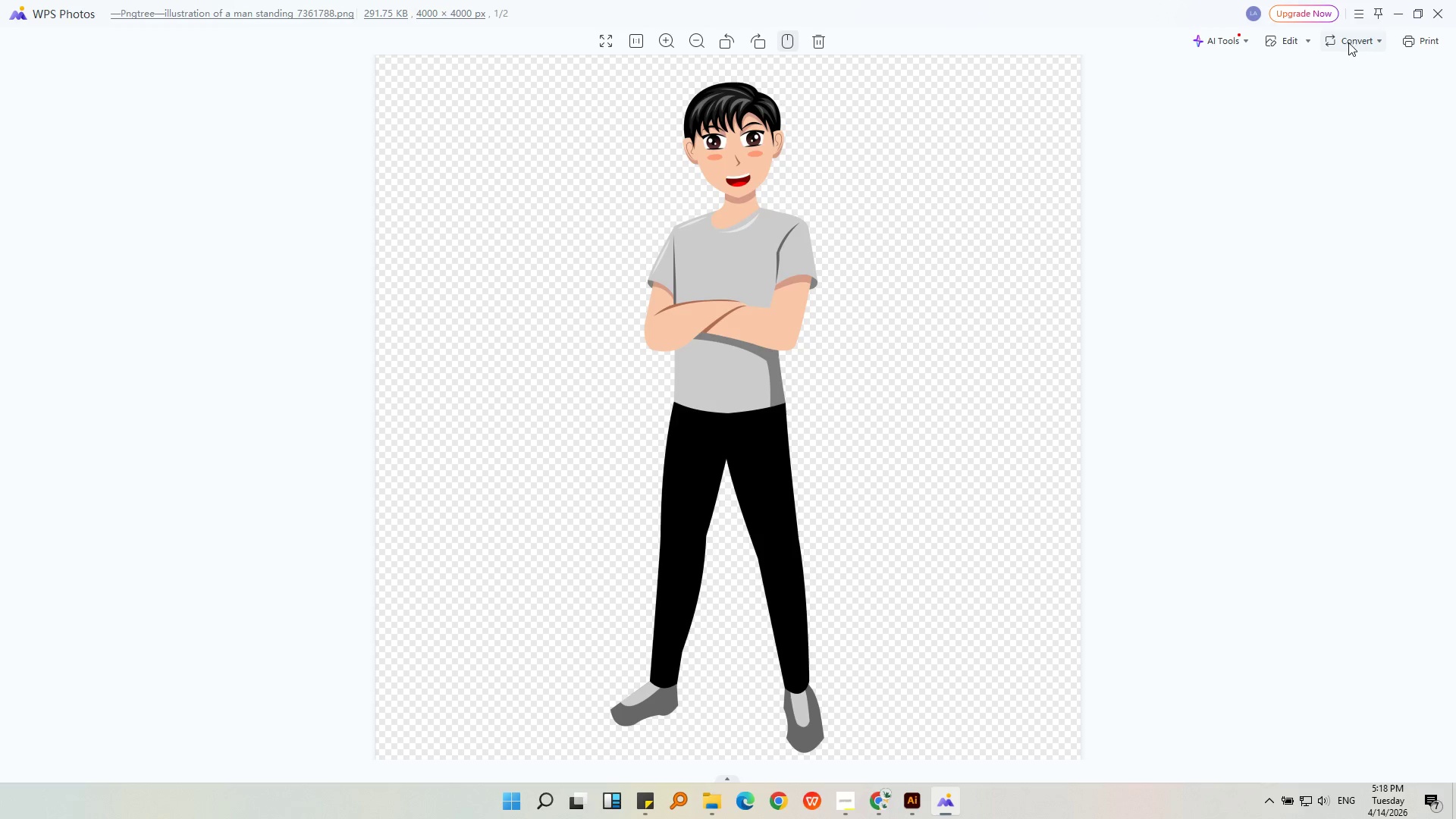 
left_click([1436, 14])
 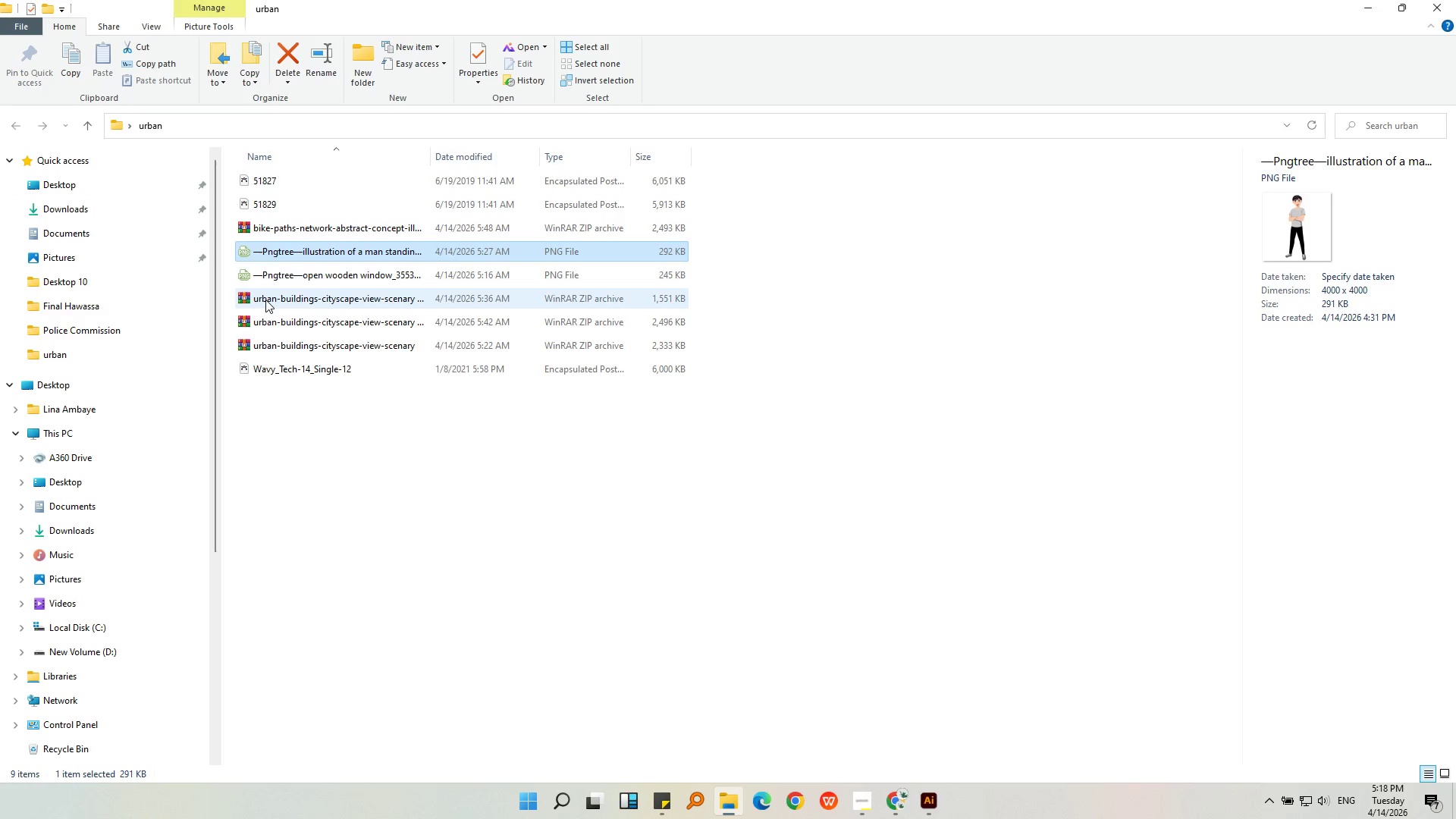 
double_click([265, 300])
 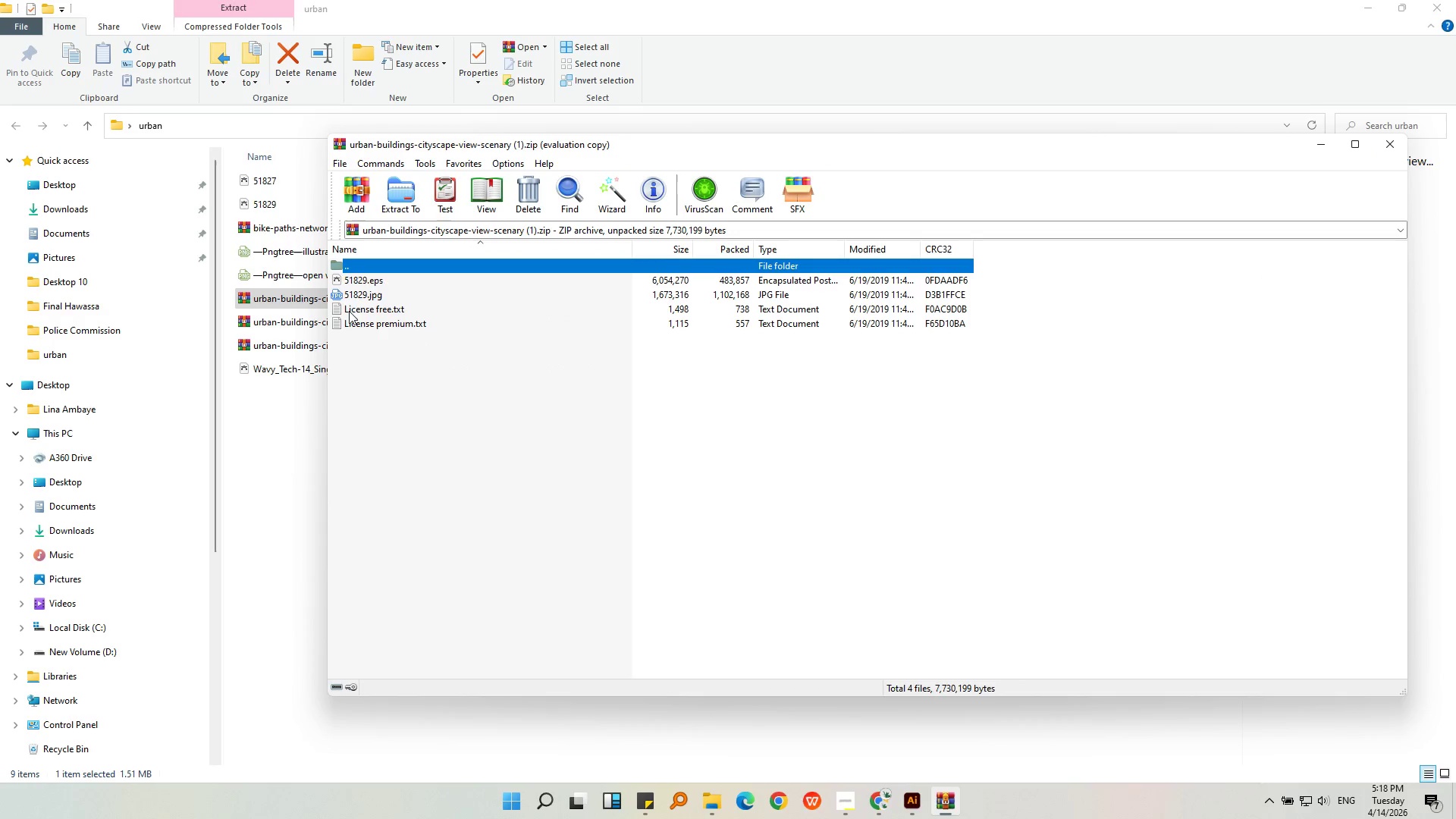 
double_click([350, 291])
 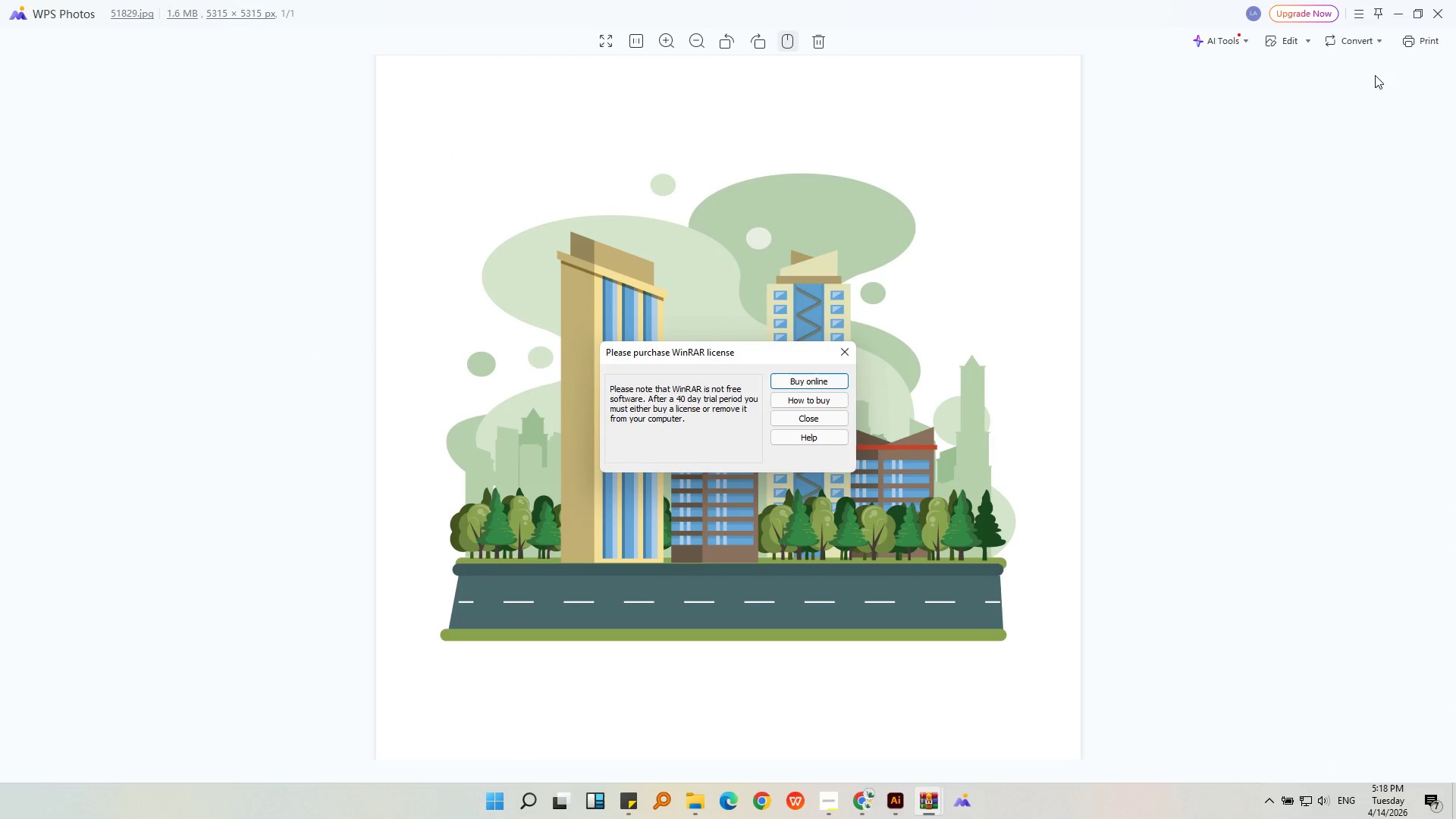 
left_click([1431, 21])
 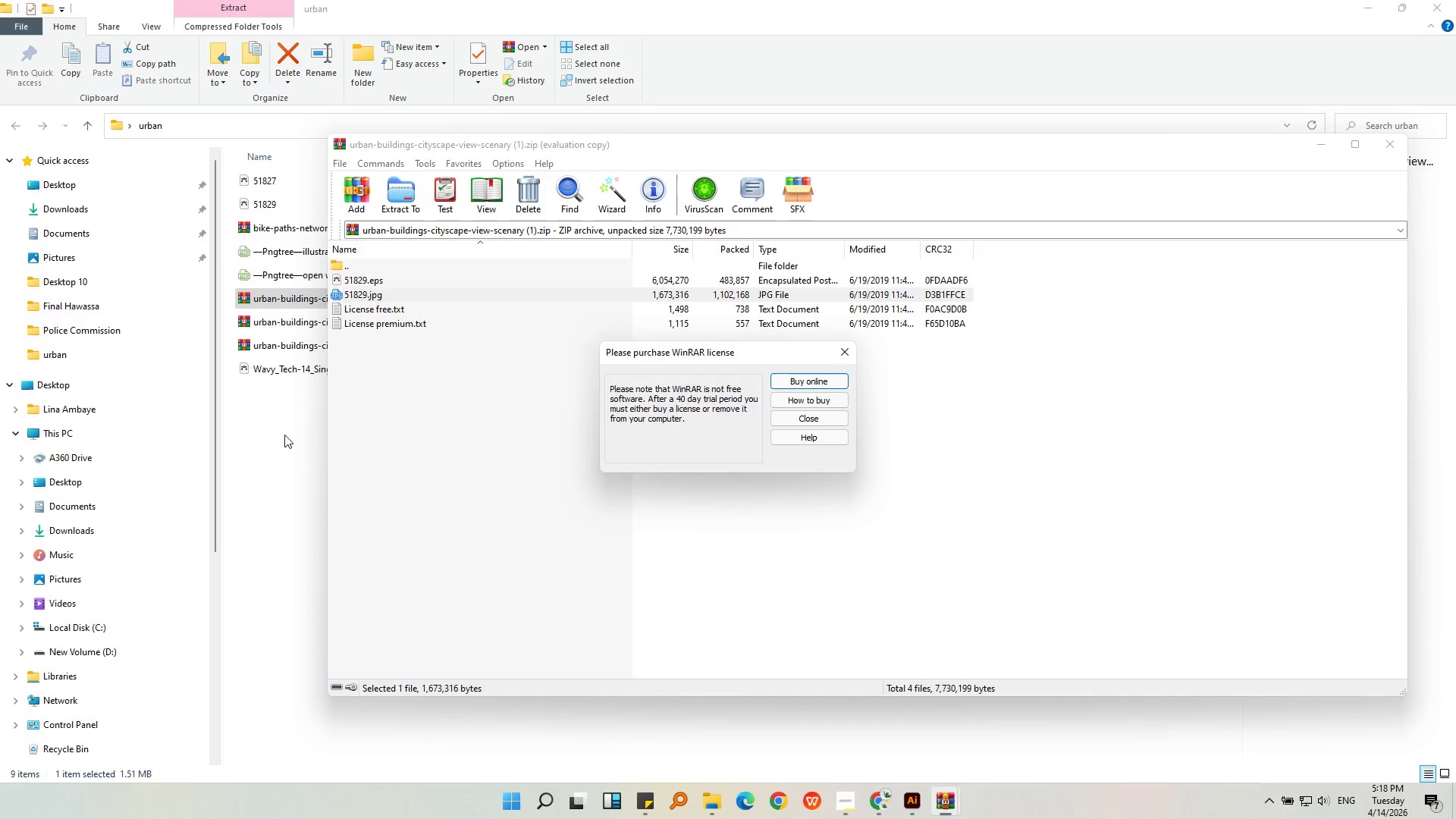 
double_click([308, 331])
 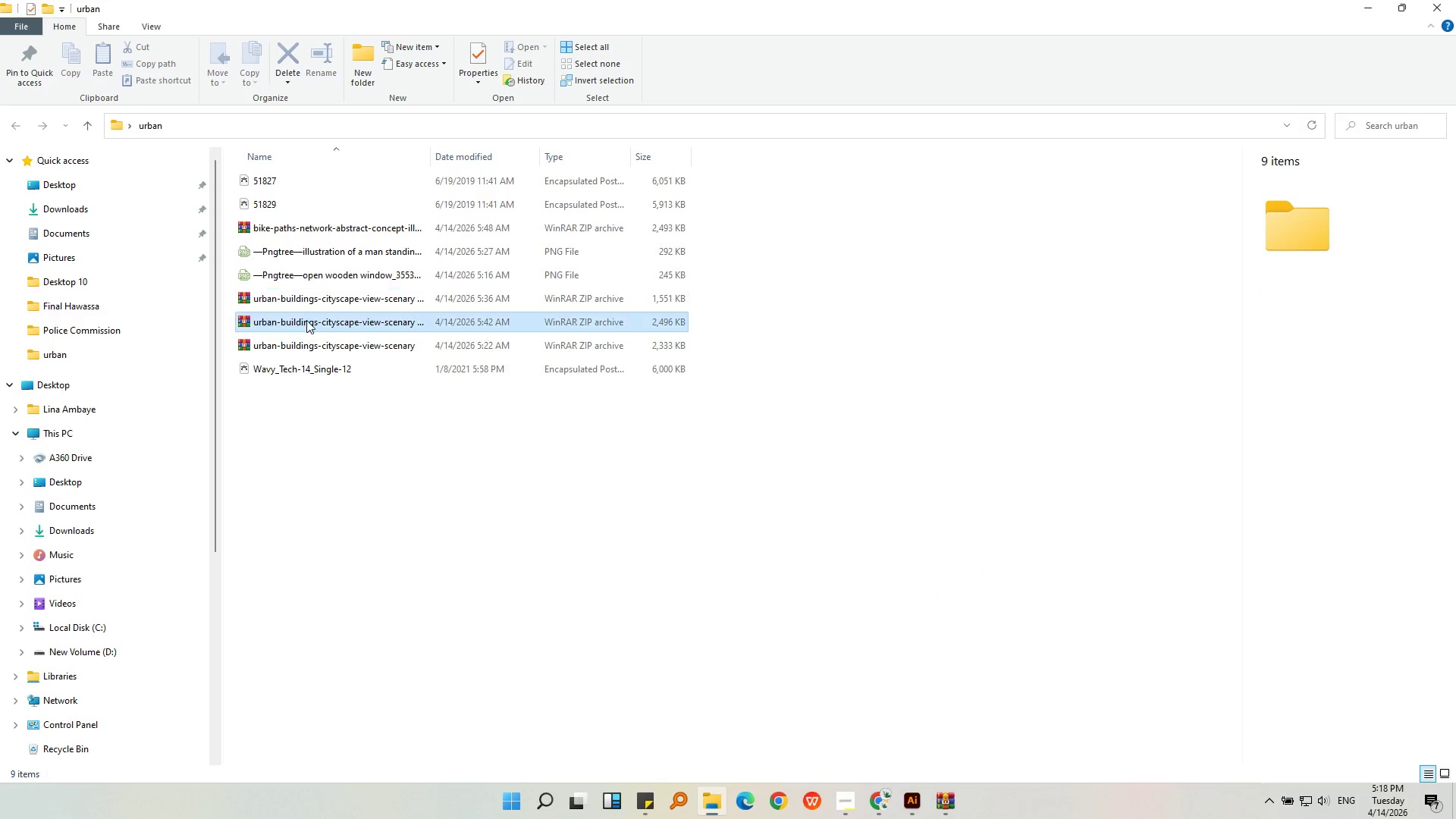 
triple_click([306, 317])
 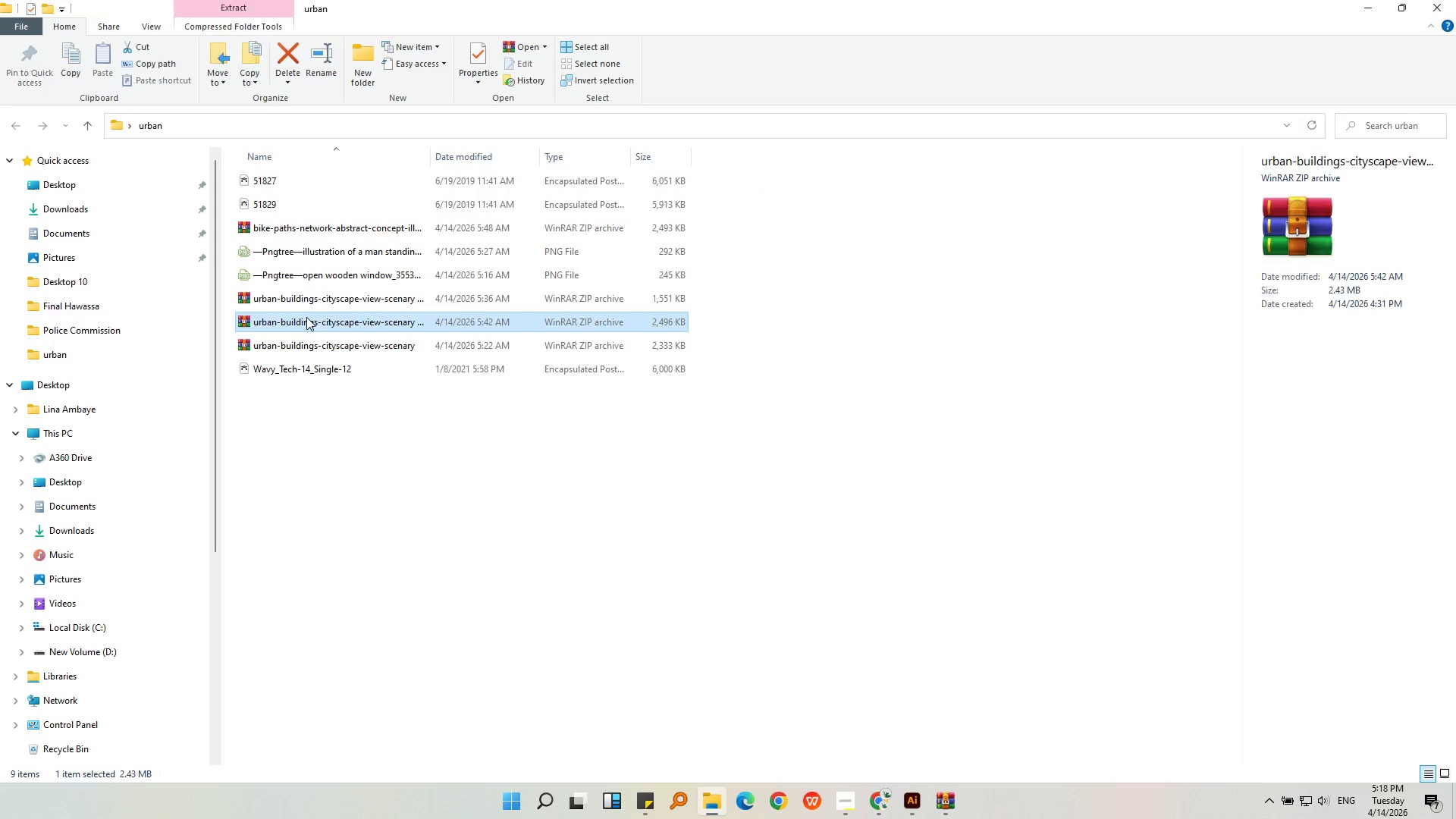 
triple_click([306, 317])
 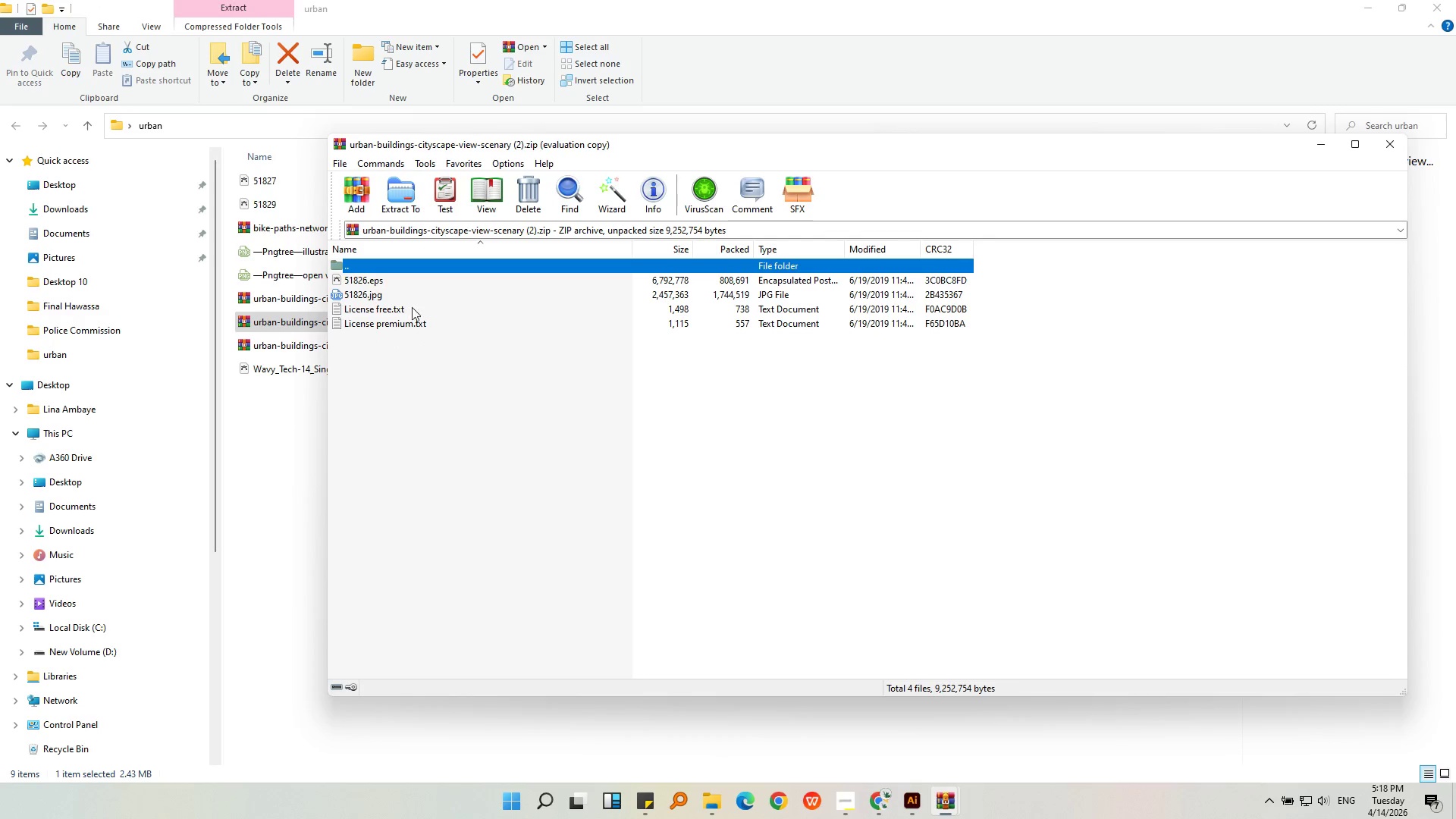 
double_click([398, 300])
 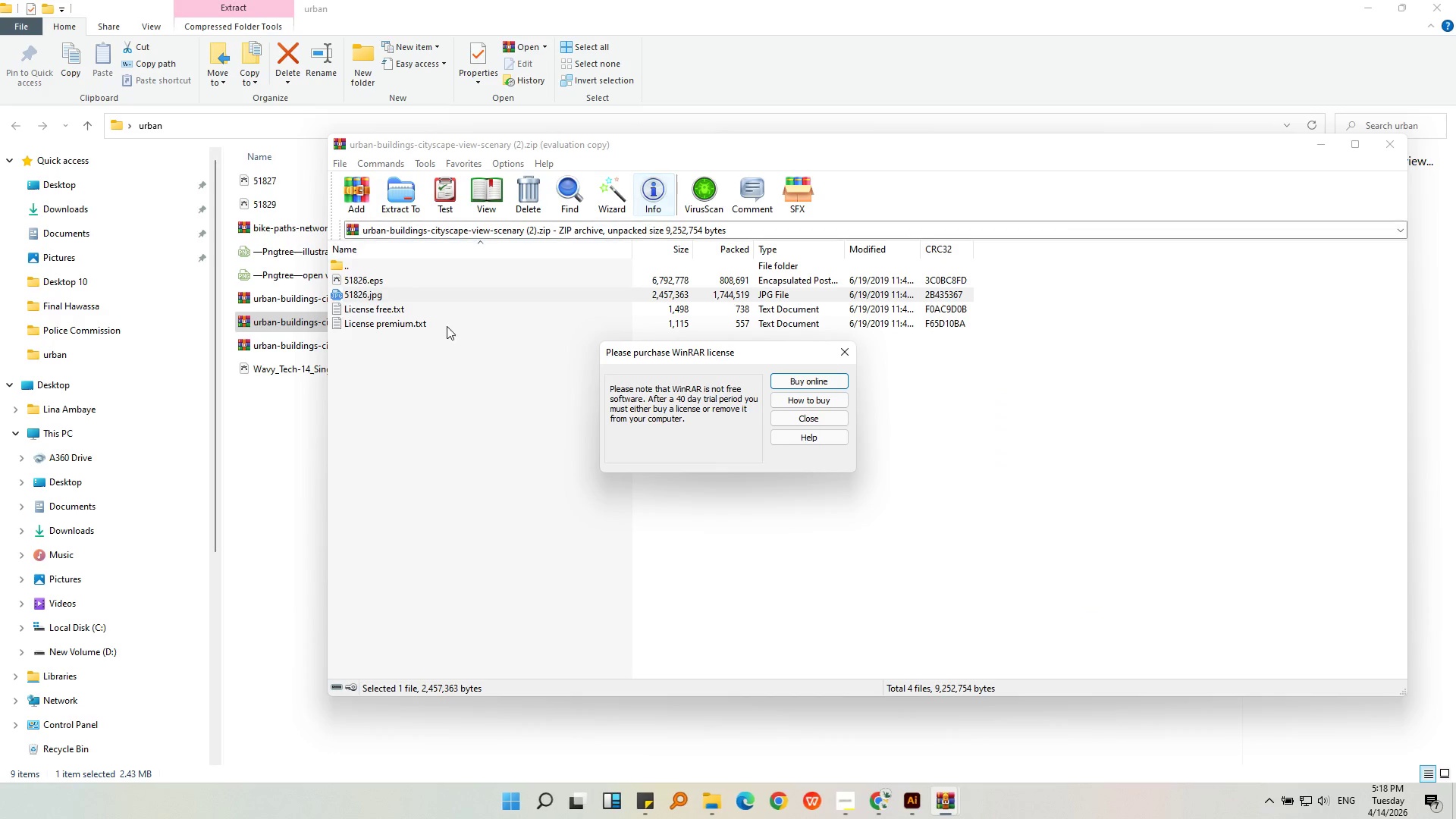 
double_click([293, 351])
 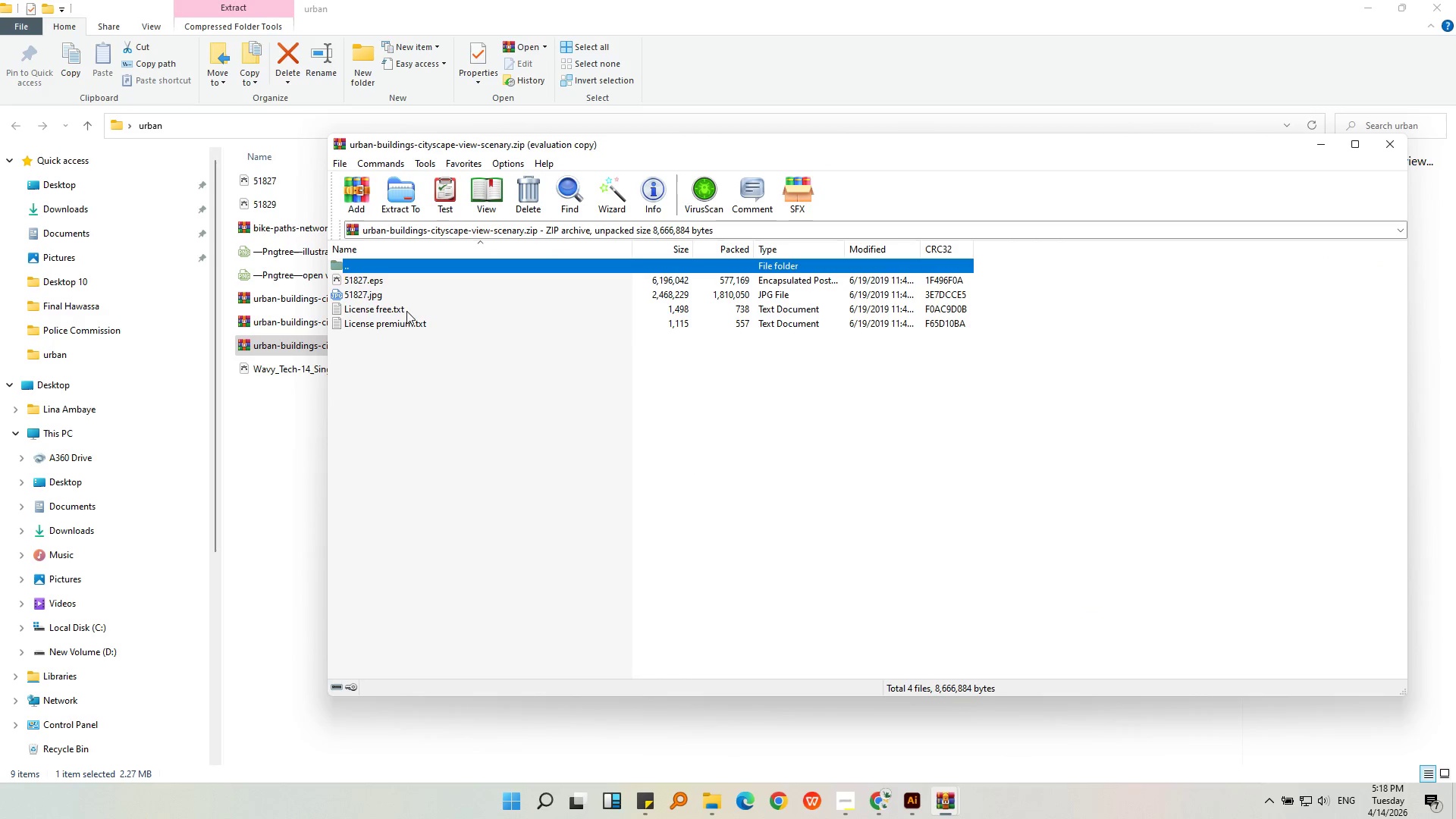 
double_click([397, 297])
 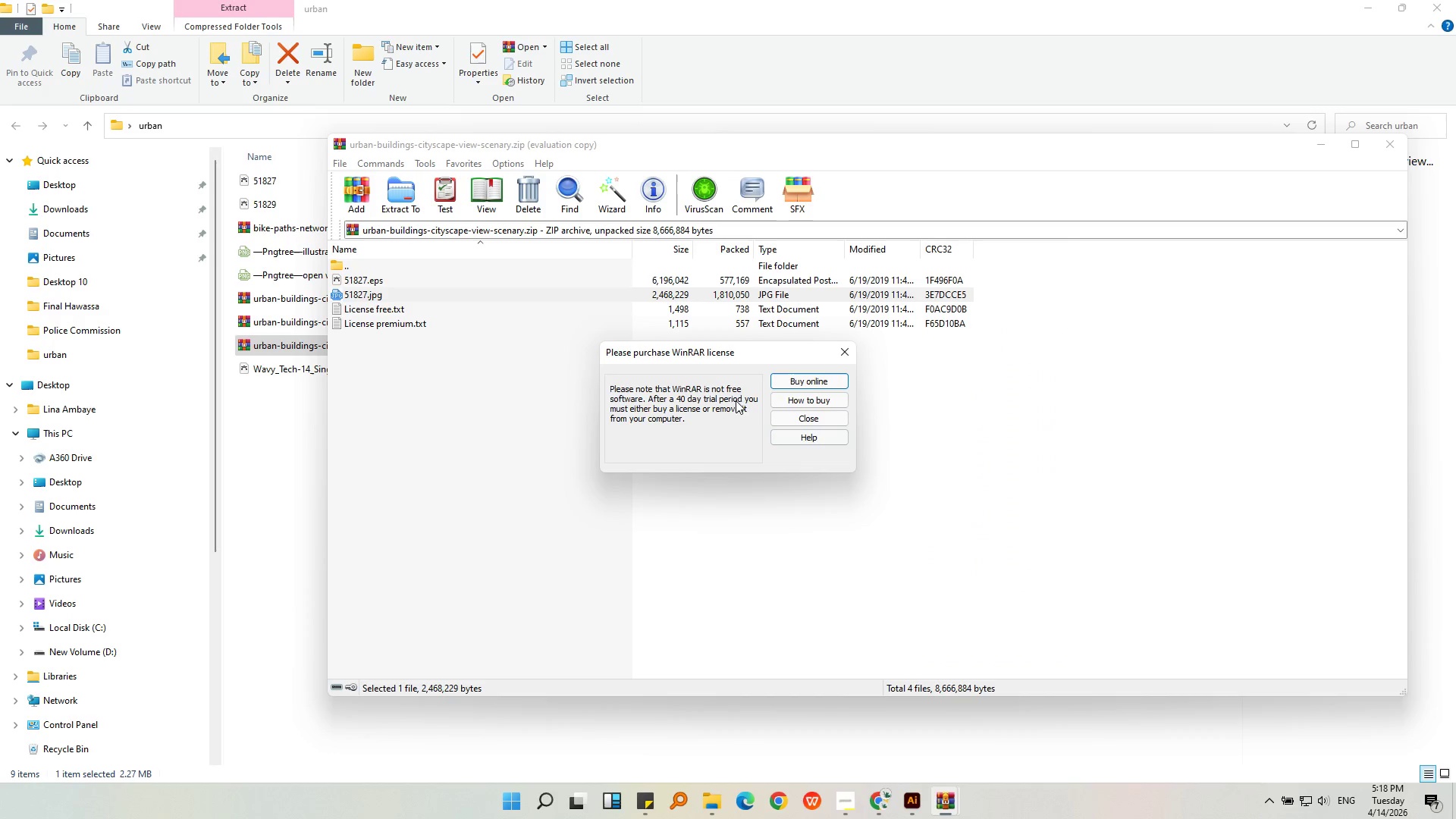 
double_click([697, 391])
 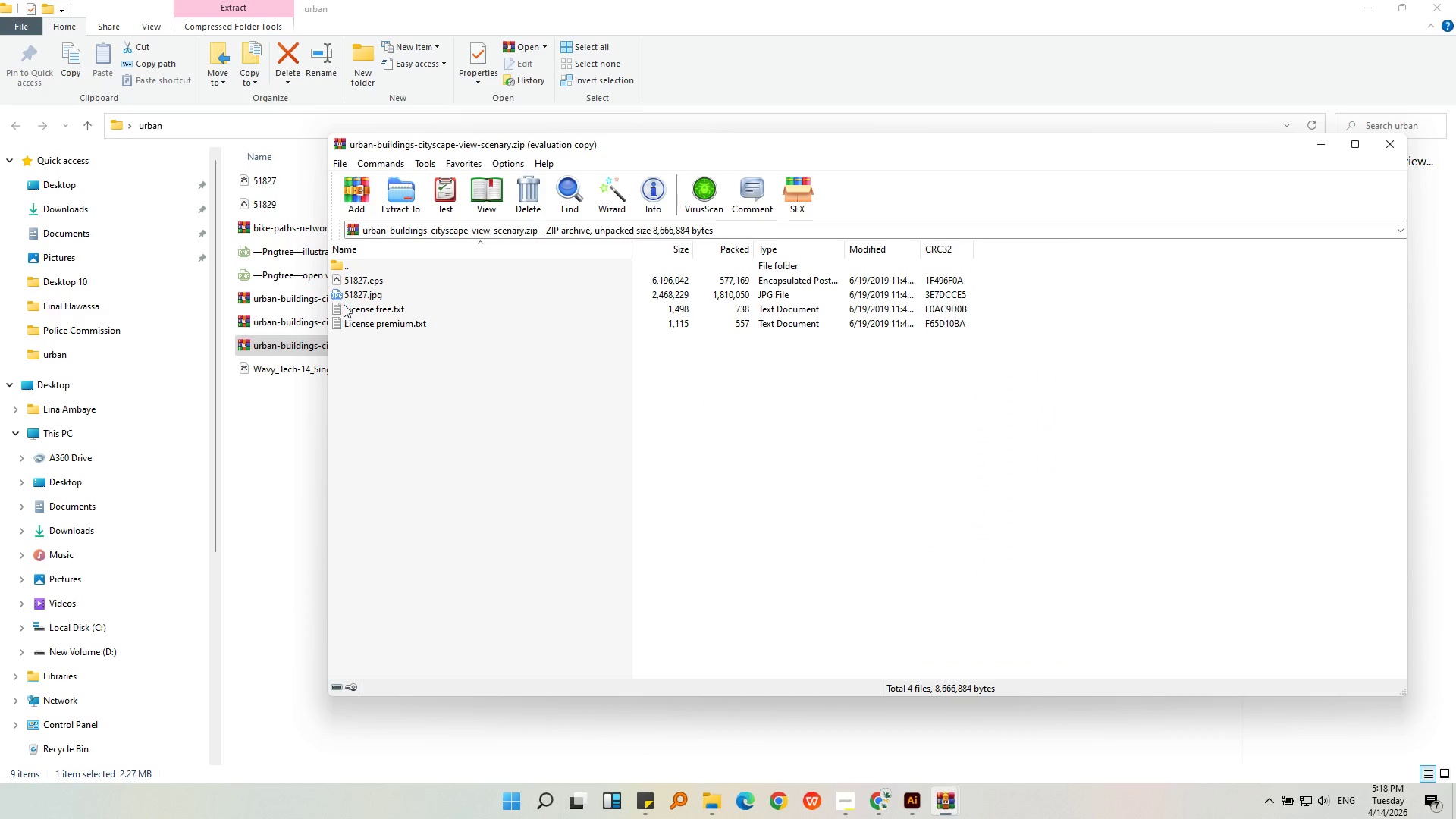 
left_click([348, 293])
 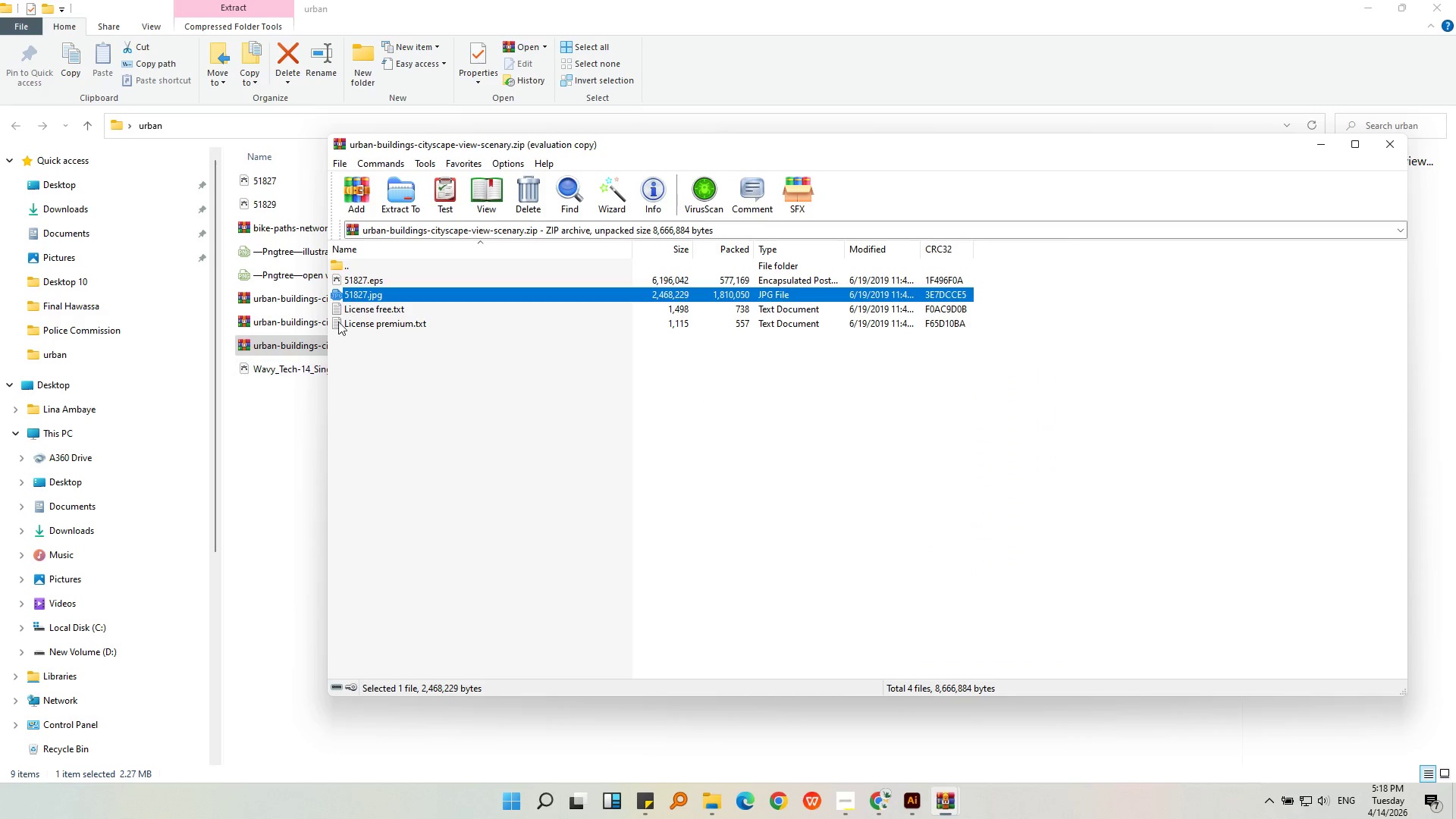 
double_click([362, 278])
 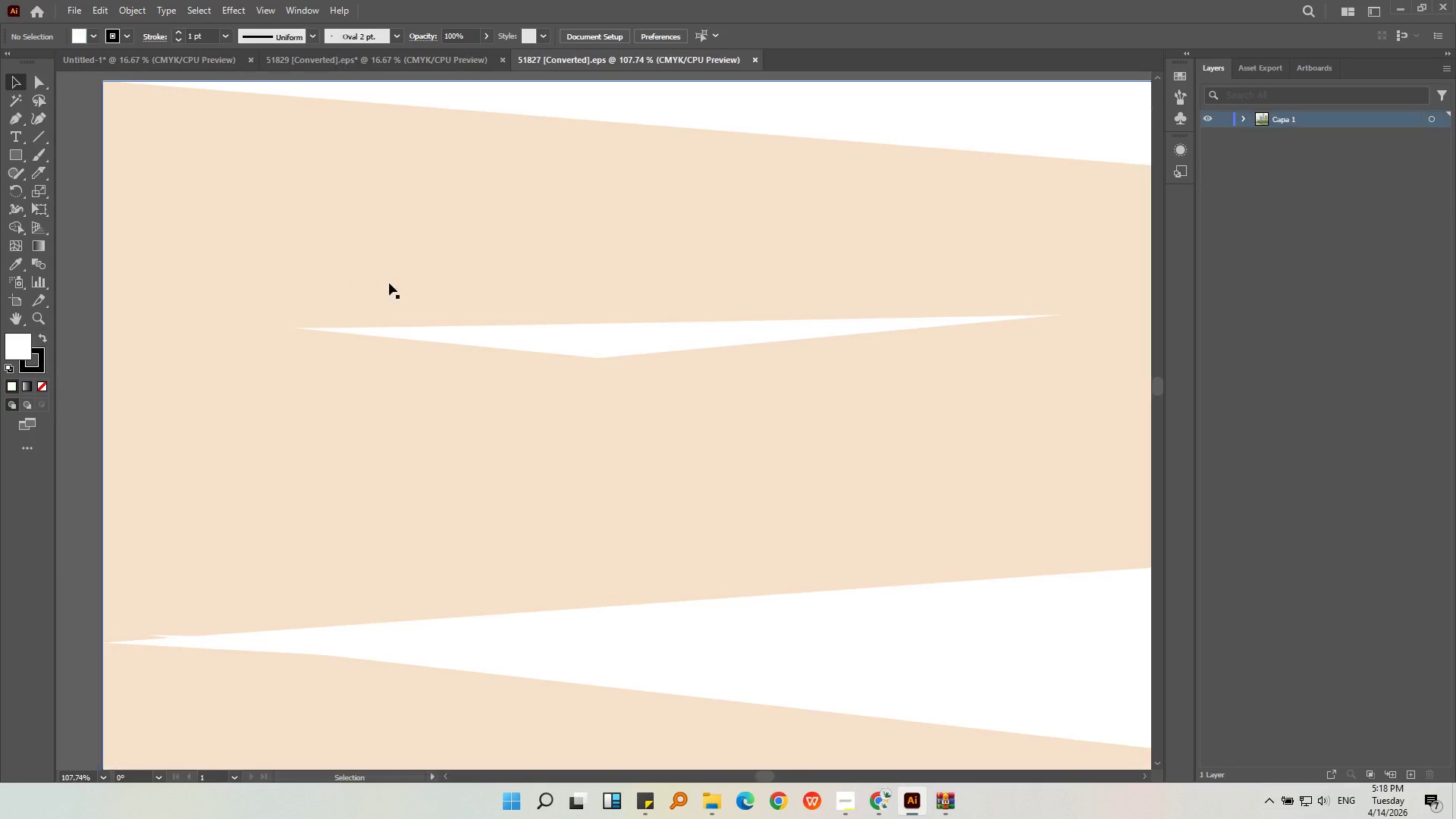 
hold_key(key=AltLeft, duration=0.52)
 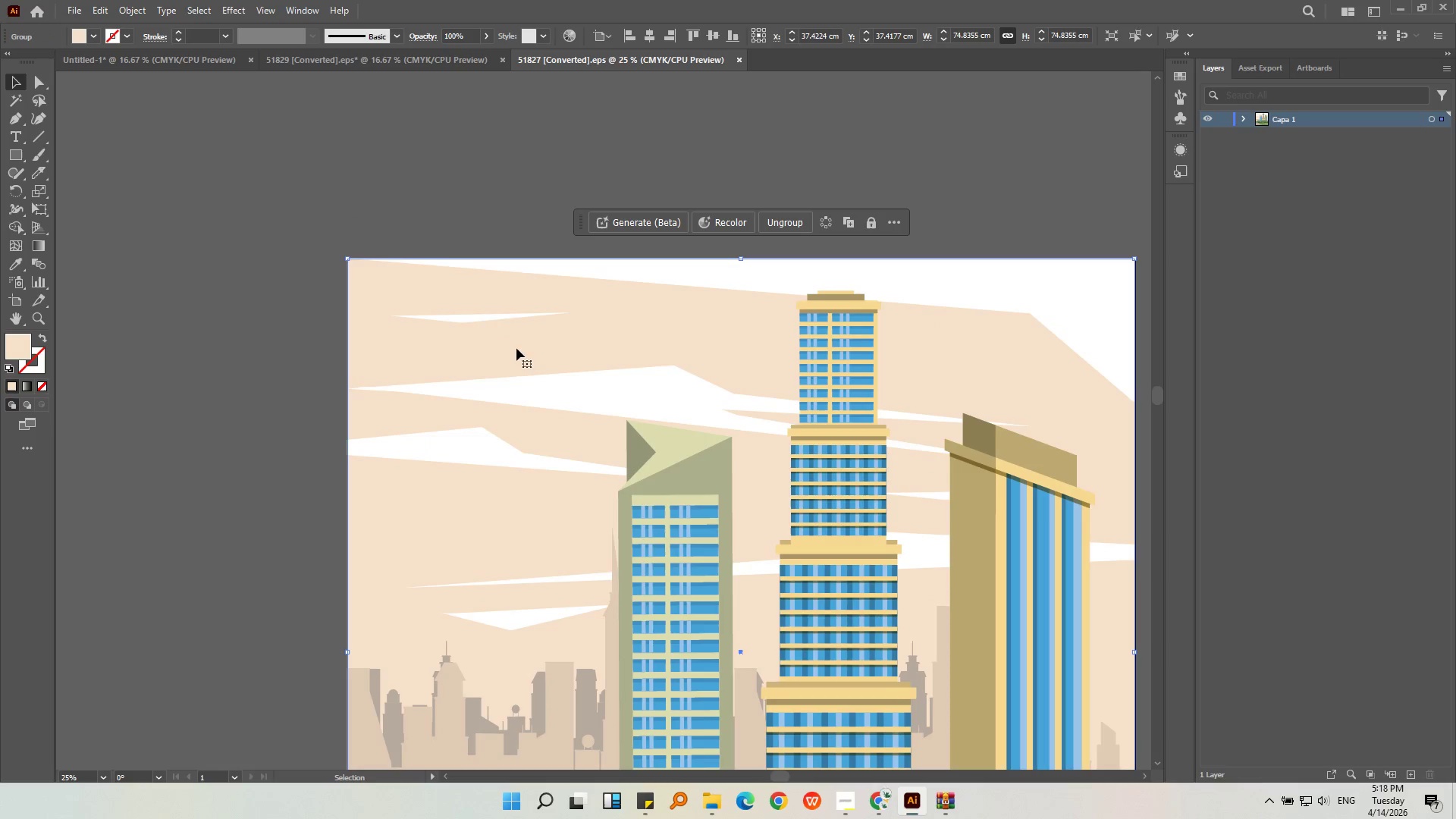 
left_click([507, 336])
 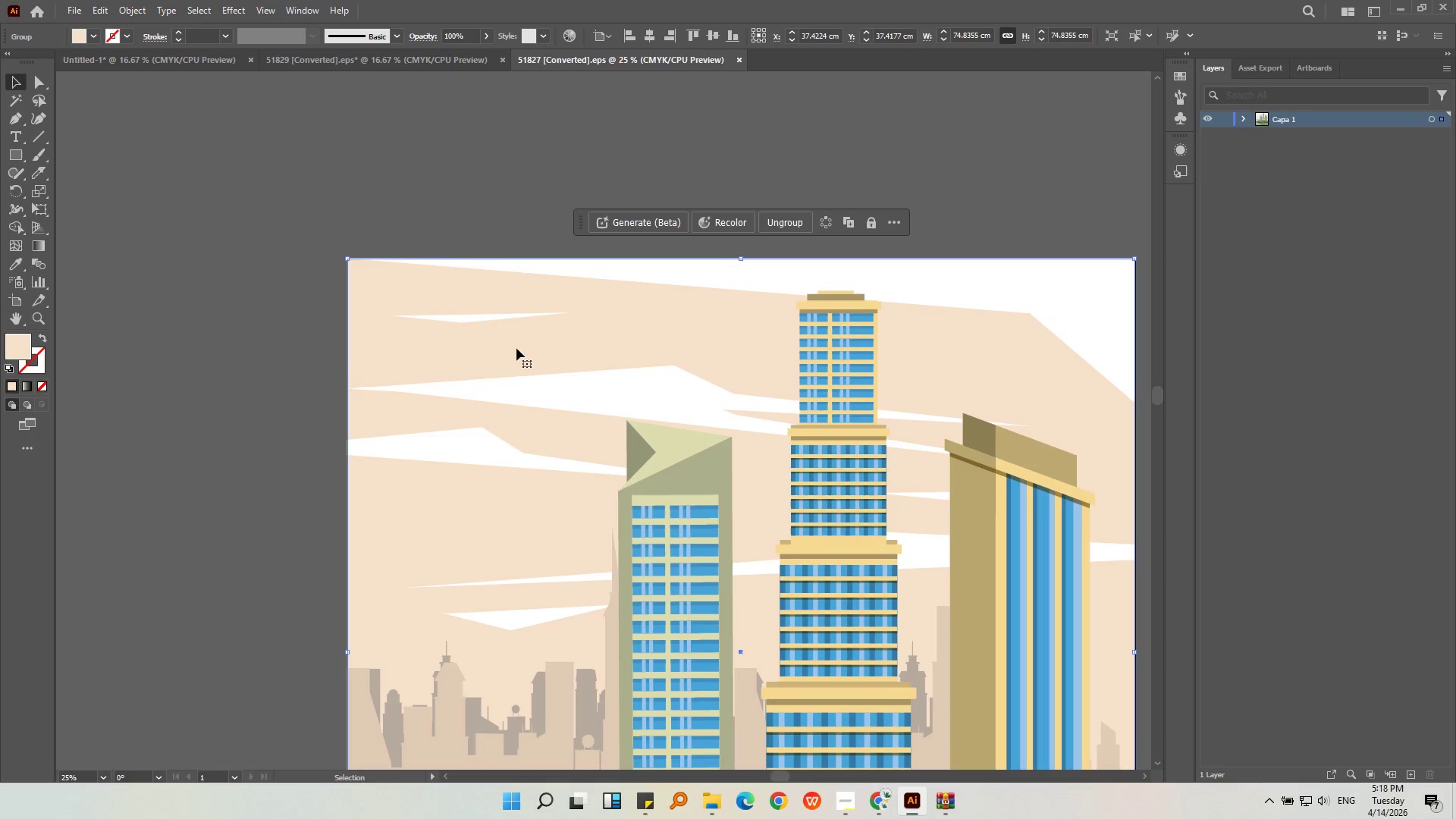 
scroll: coordinate [424, 315], scroll_direction: down, amount: 5.0
 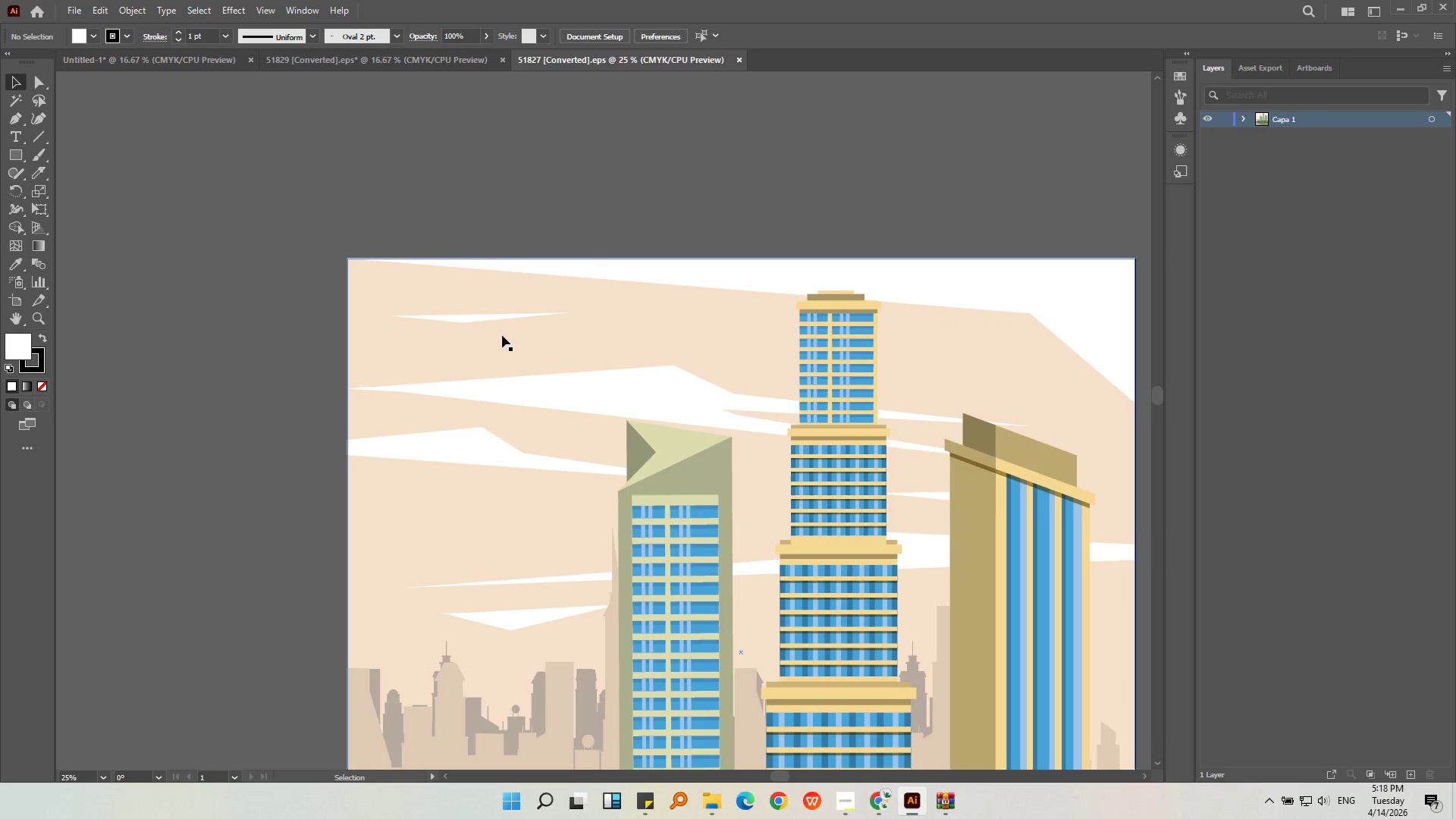 
double_click([522, 351])
 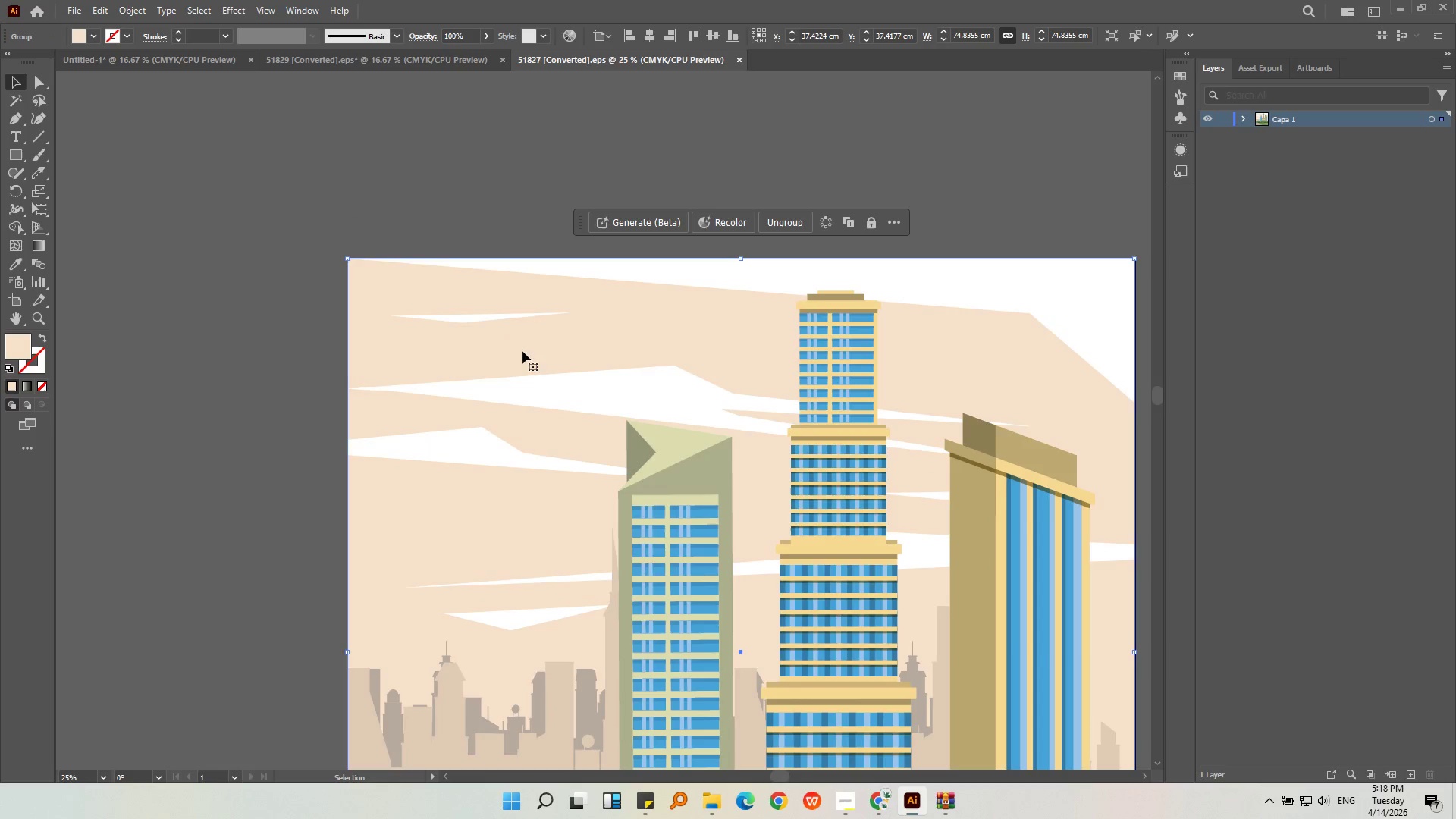 
key(Alt+AltLeft)
 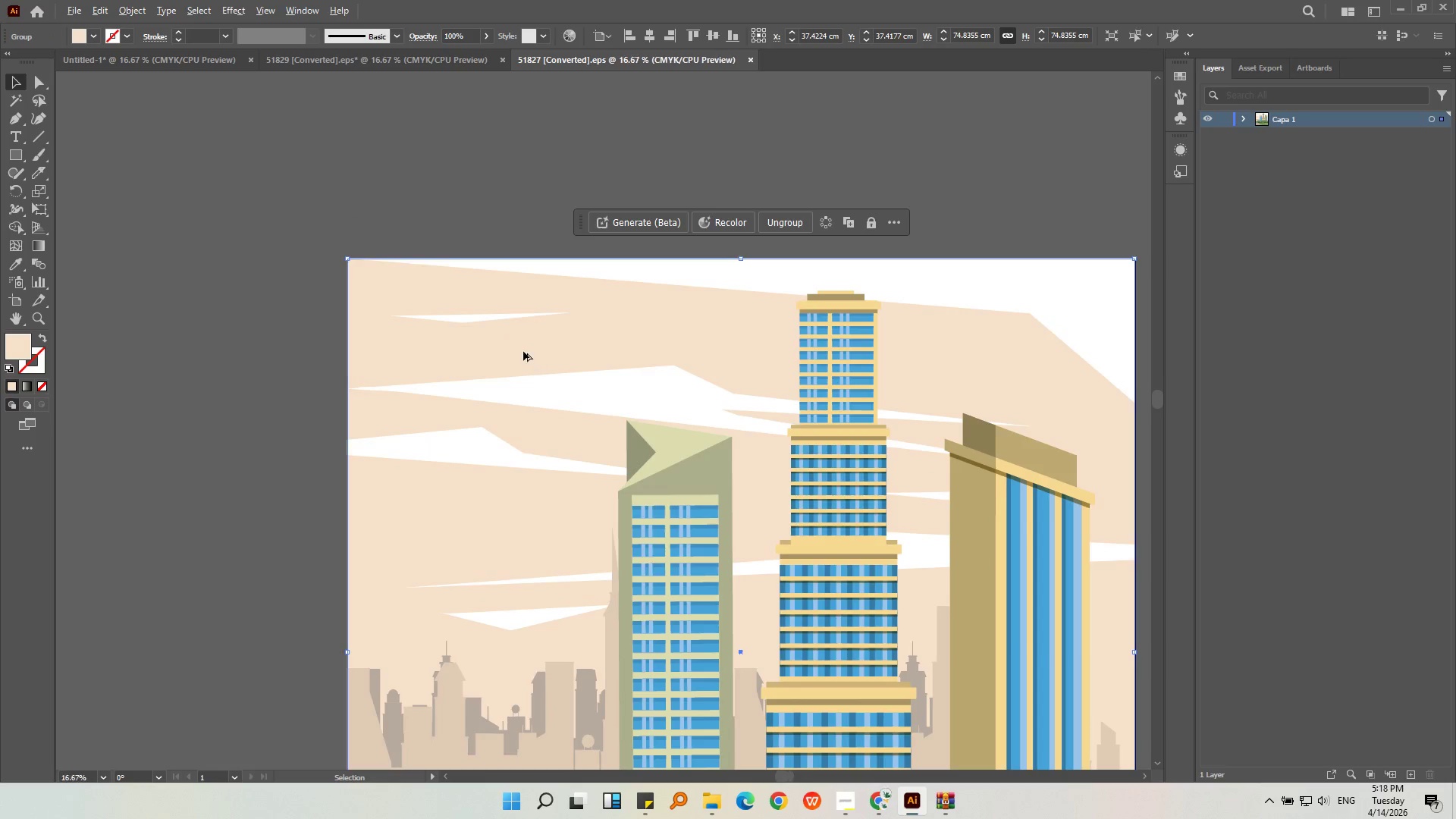 
scroll: coordinate [522, 351], scroll_direction: down, amount: 2.0
 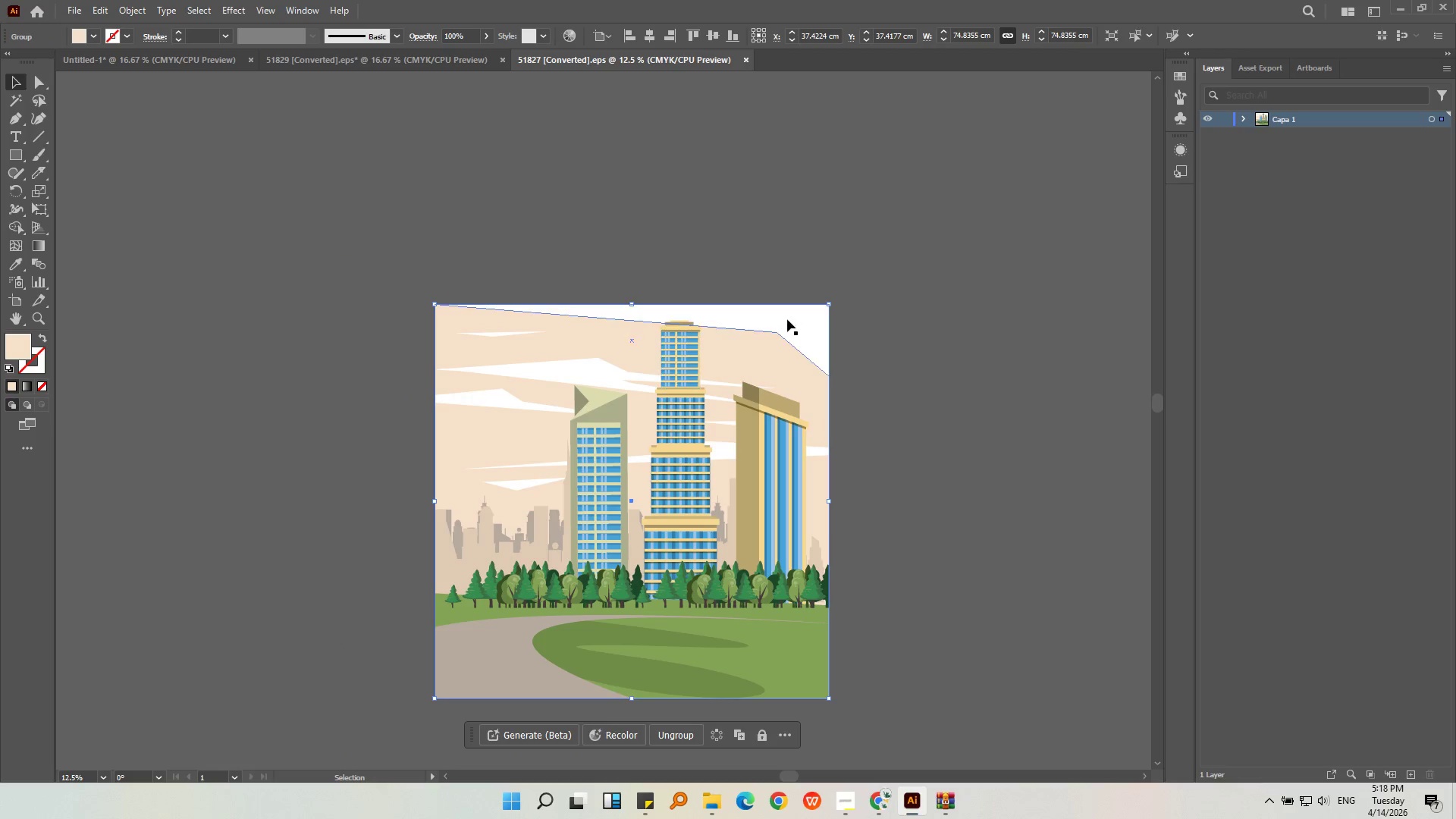 
left_click_drag(start_coordinate=[794, 321], to_coordinate=[917, 309])
 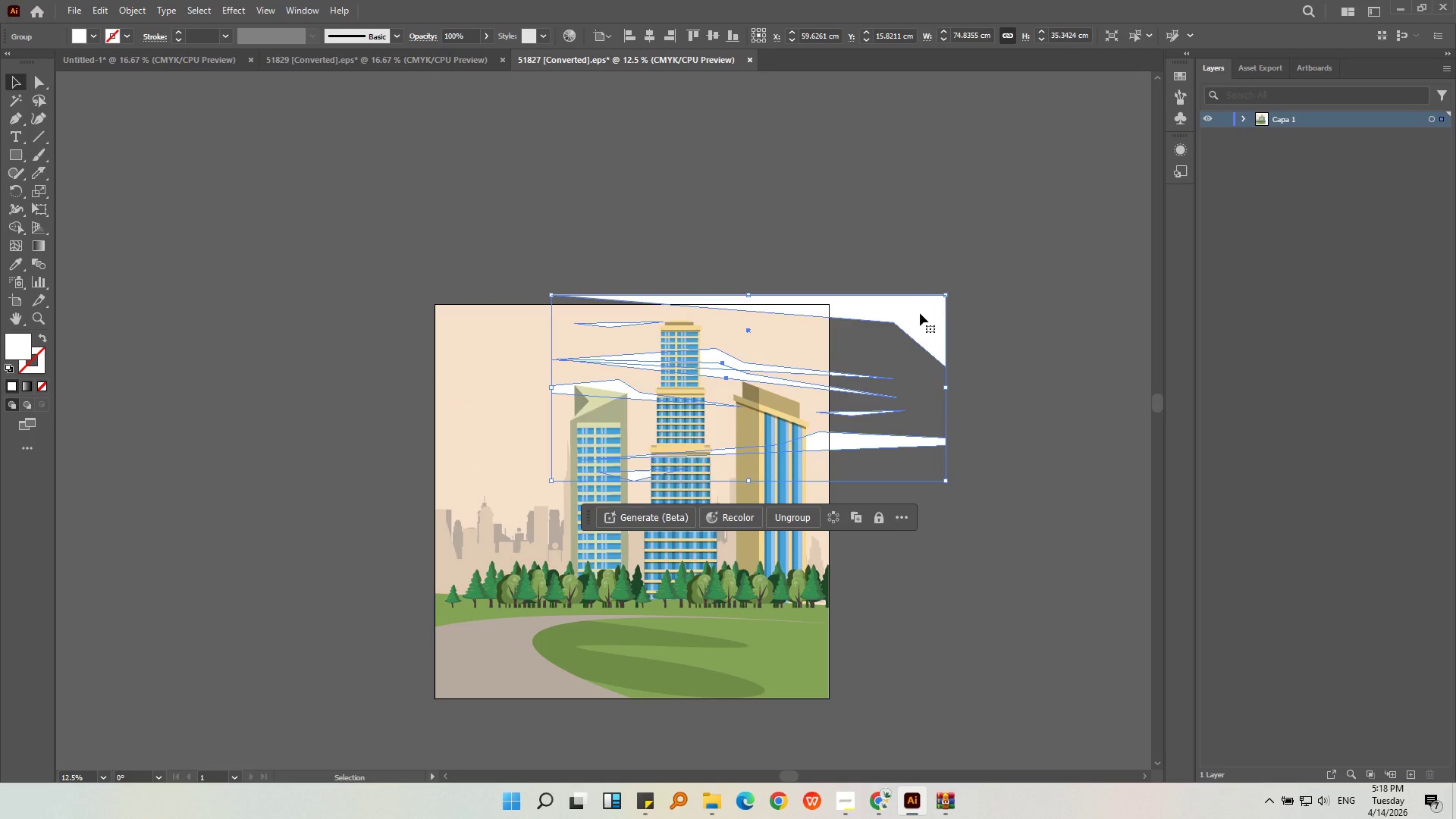 
left_click([814, 563])
 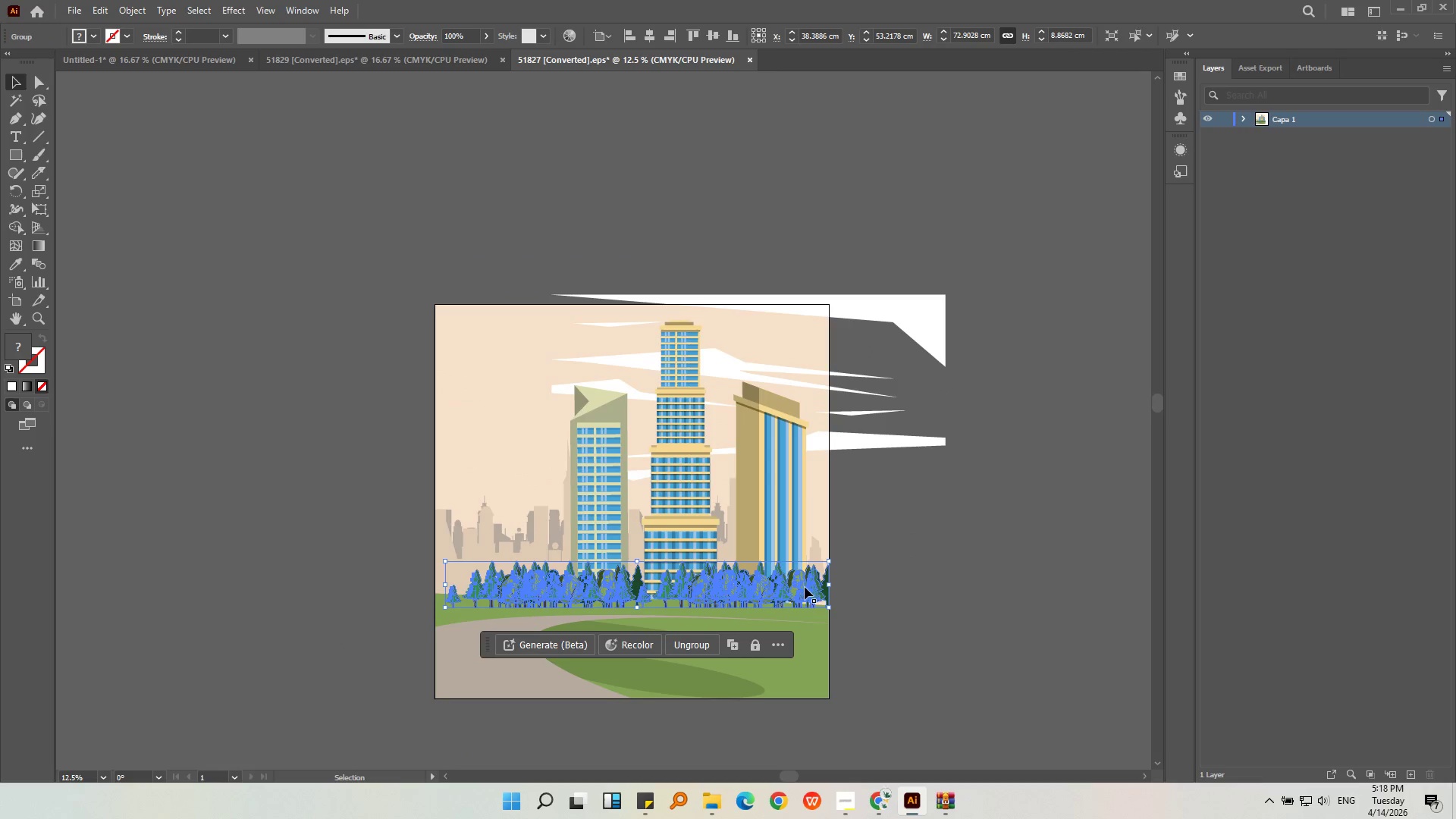 
left_click_drag(start_coordinate=[802, 588], to_coordinate=[545, 233])
 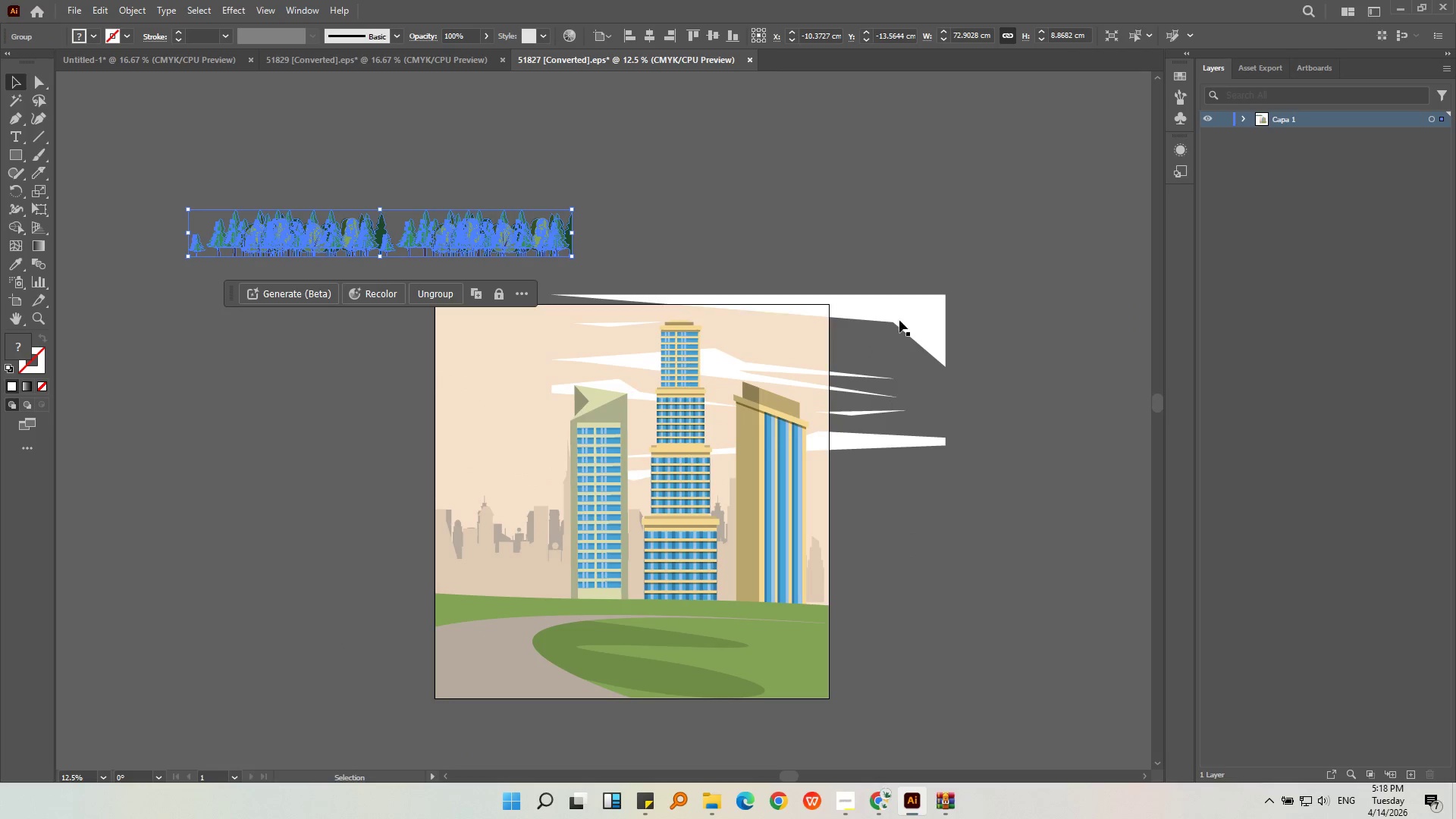 
left_click_drag(start_coordinate=[920, 313], to_coordinate=[1019, 183])
 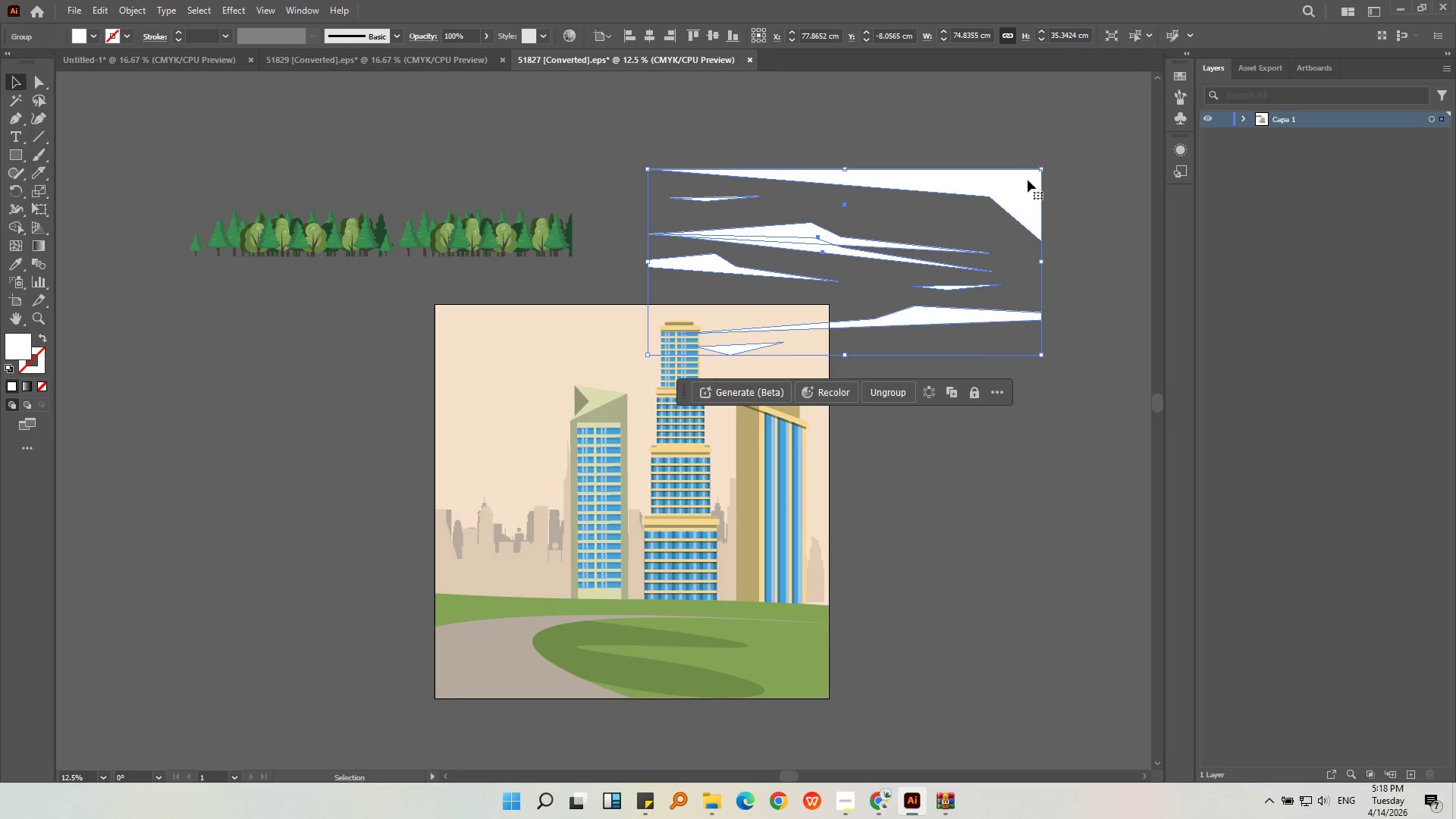 
left_click_drag(start_coordinate=[1020, 204], to_coordinate=[1003, 108])
 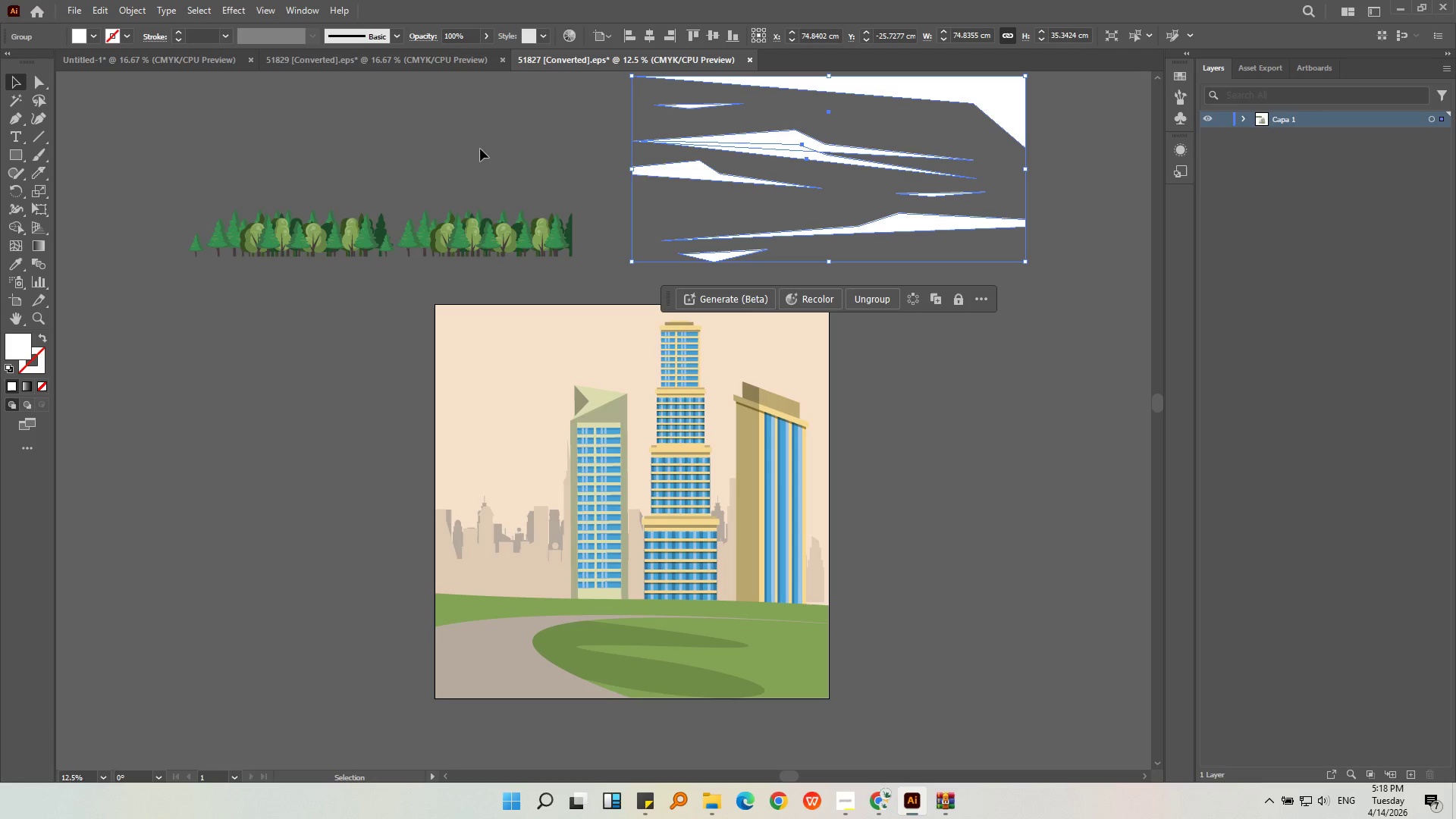 
left_click([479, 236])
 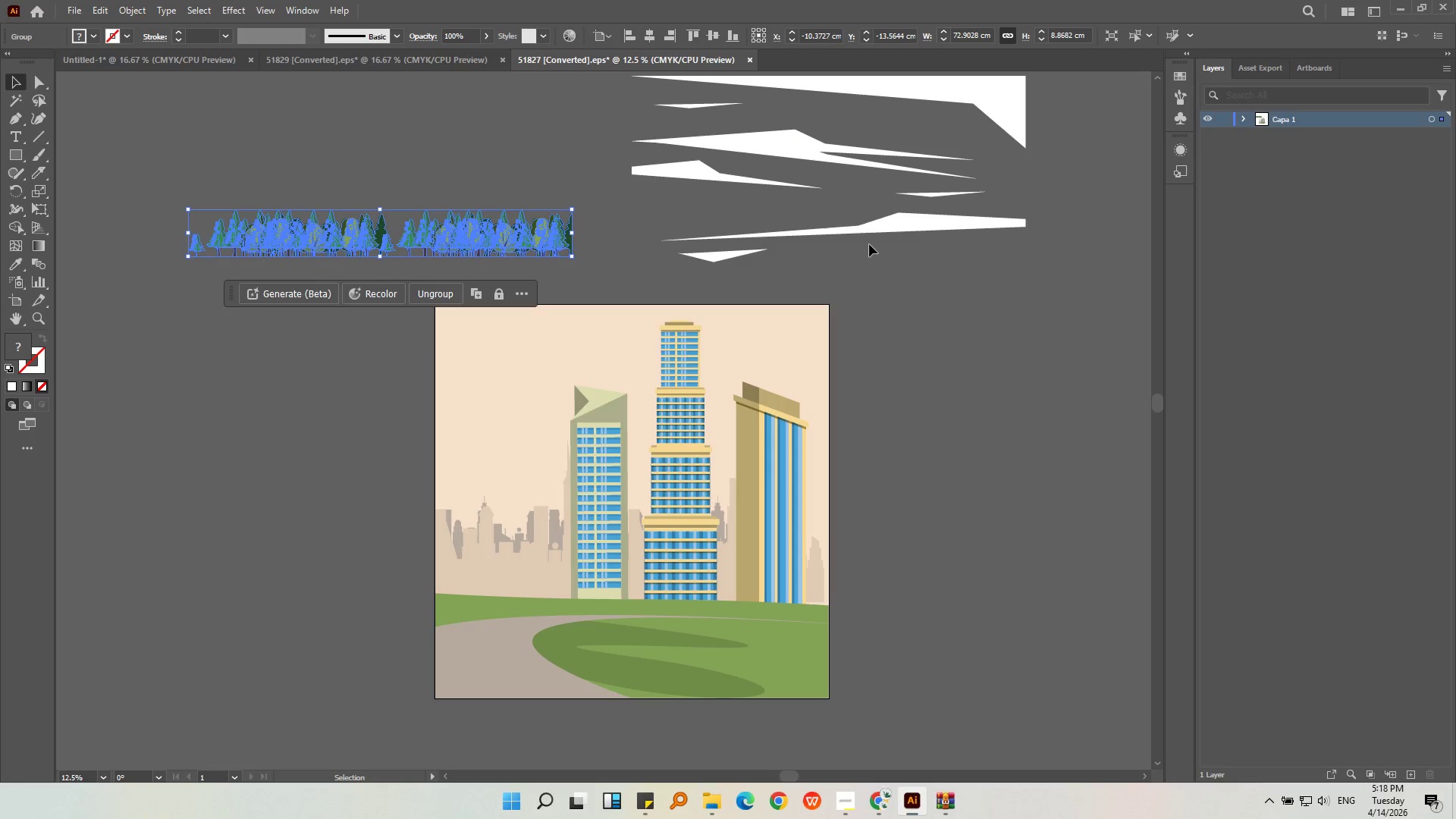 
left_click_drag(start_coordinate=[849, 231], to_coordinate=[902, 198])
 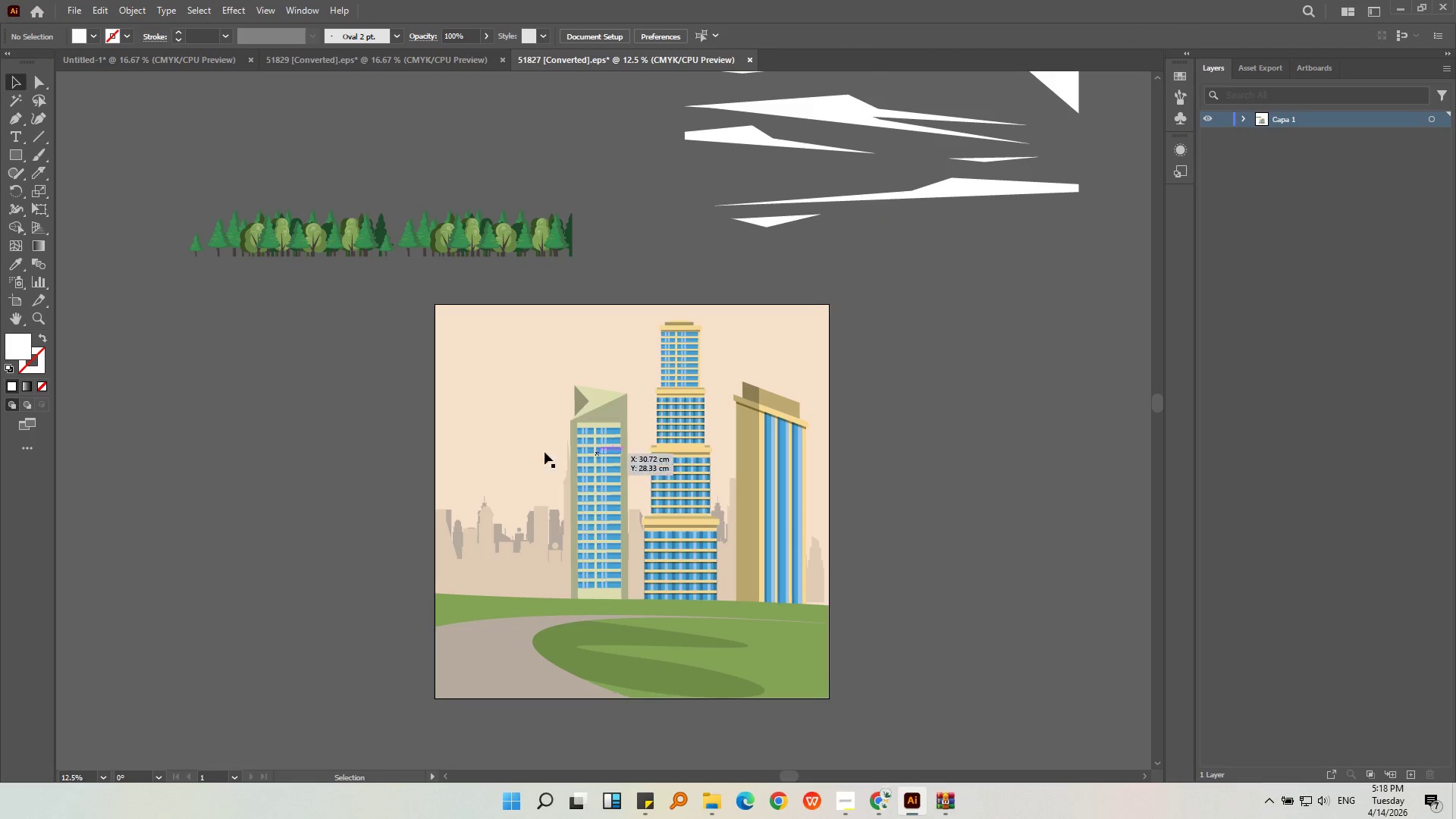 
left_click([541, 539])
 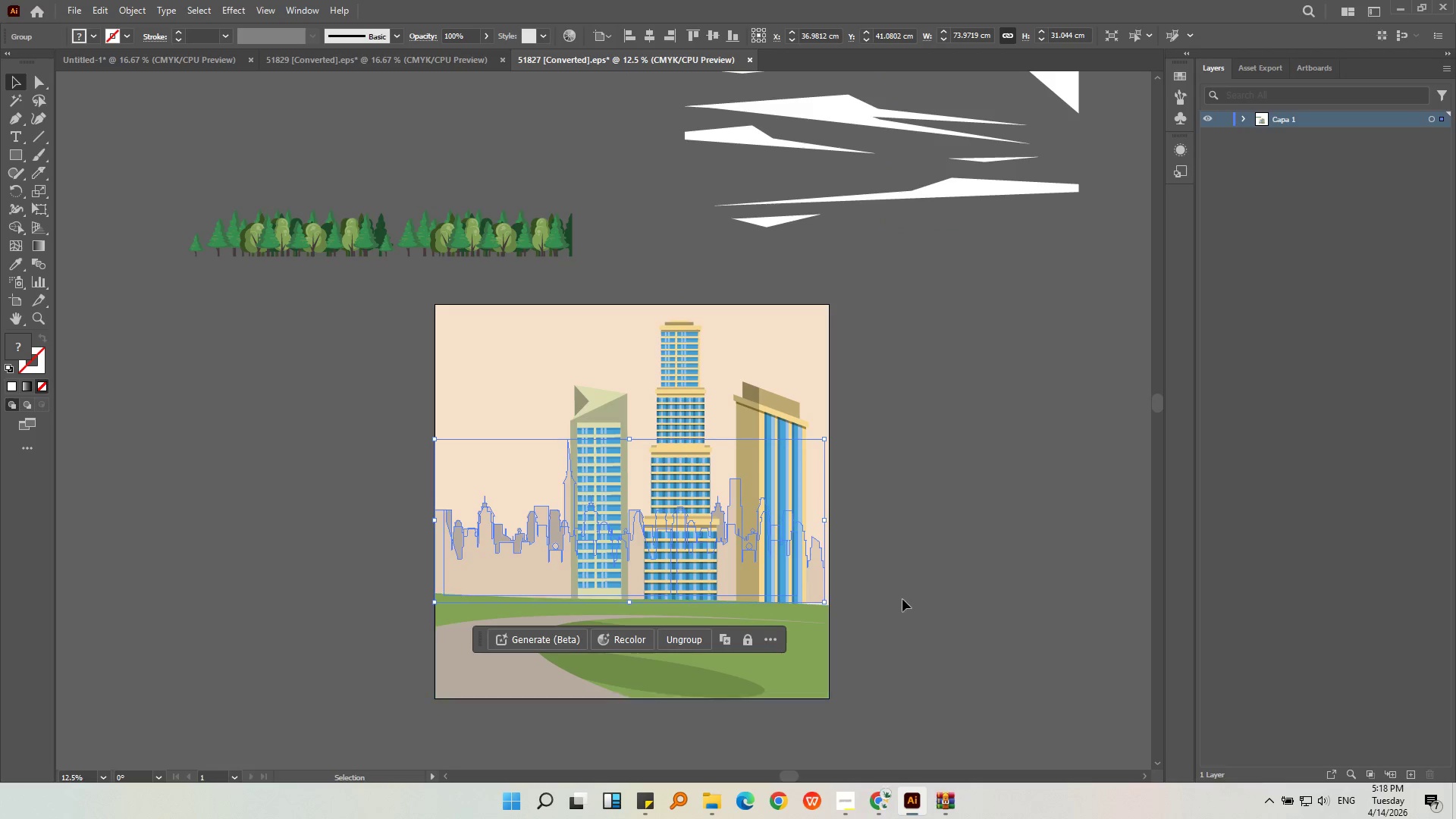 
left_click([906, 589])
 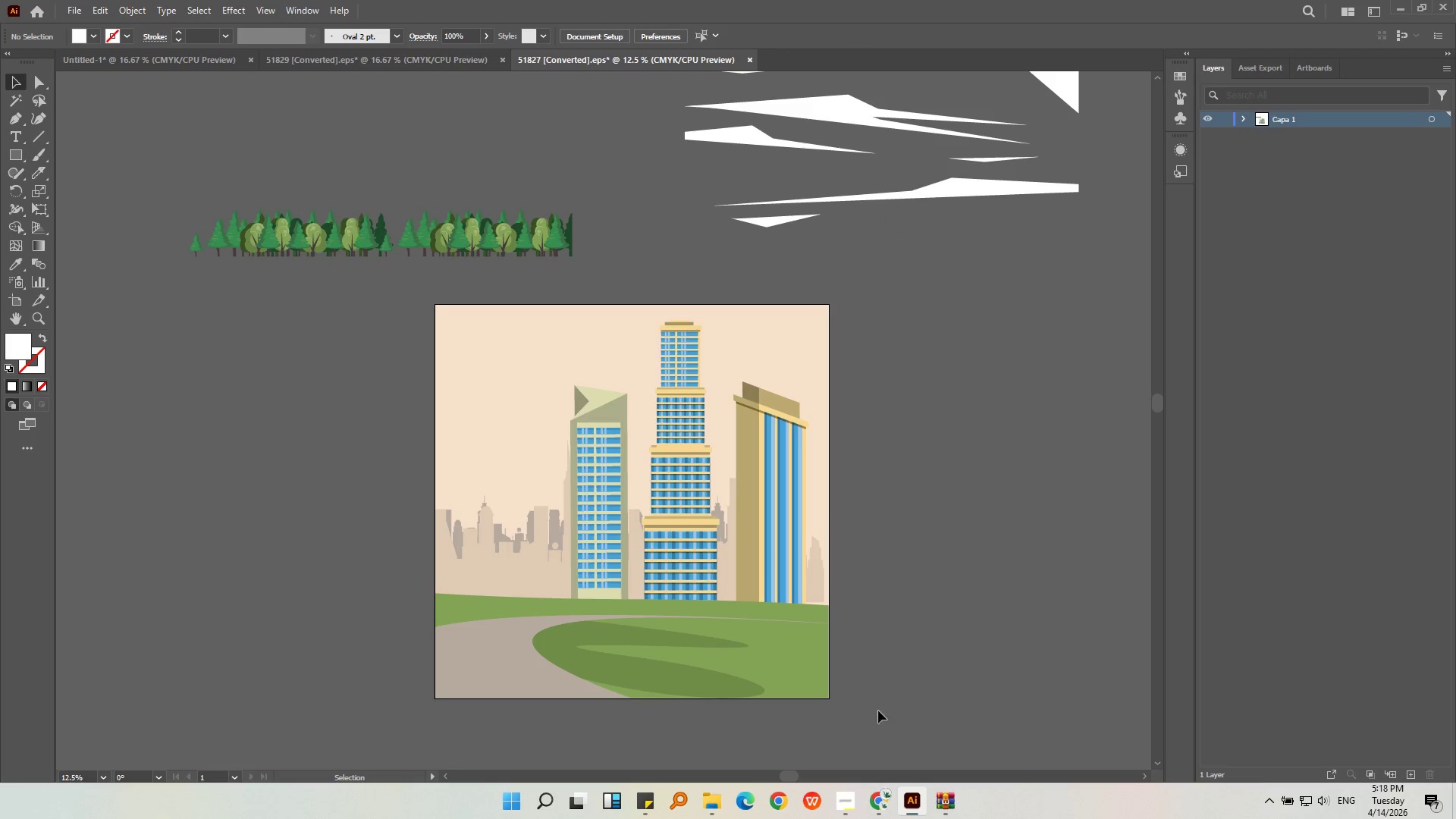 
left_click_drag(start_coordinate=[853, 714], to_coordinate=[402, 318])
 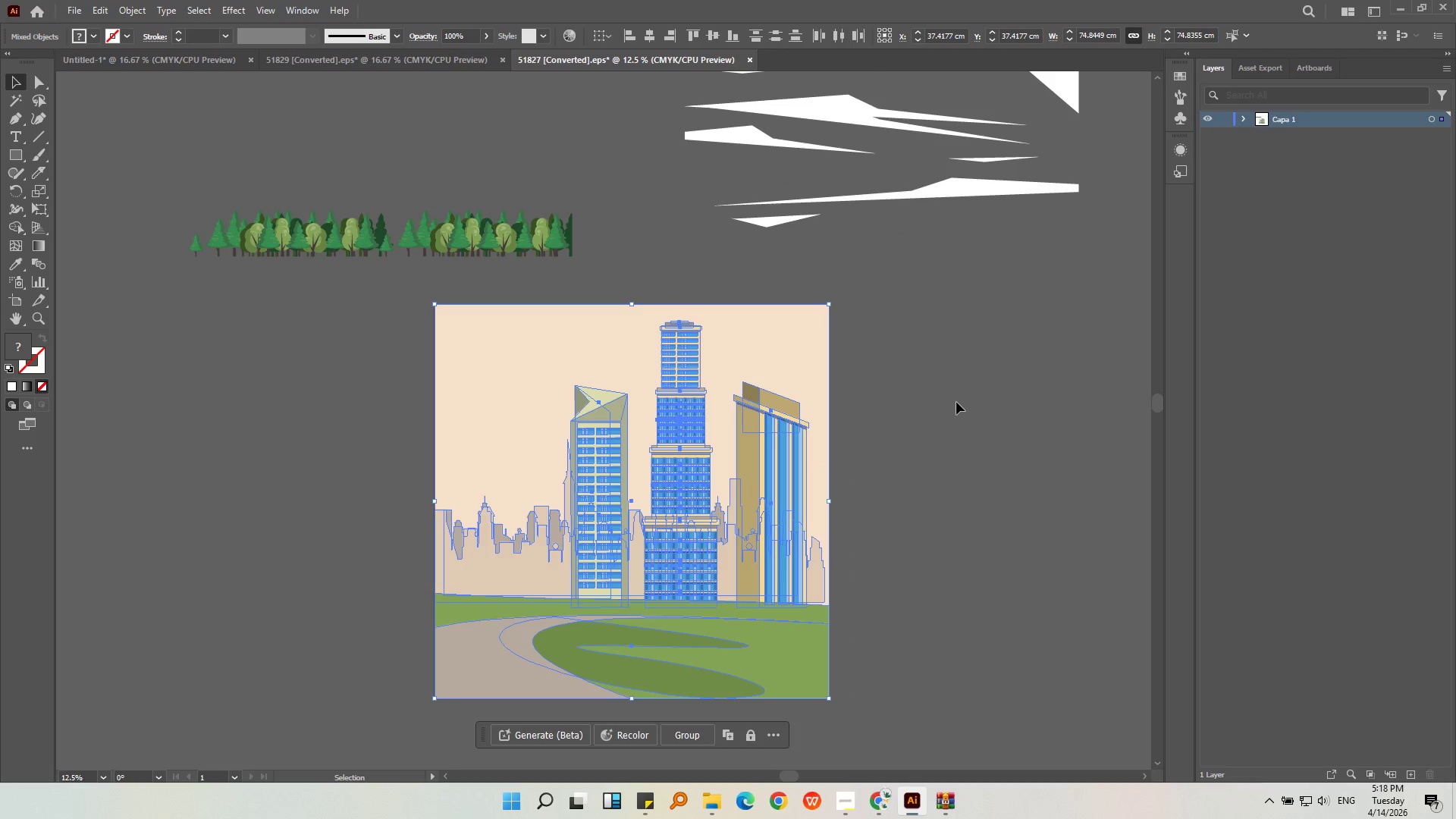 
double_click([798, 478])
 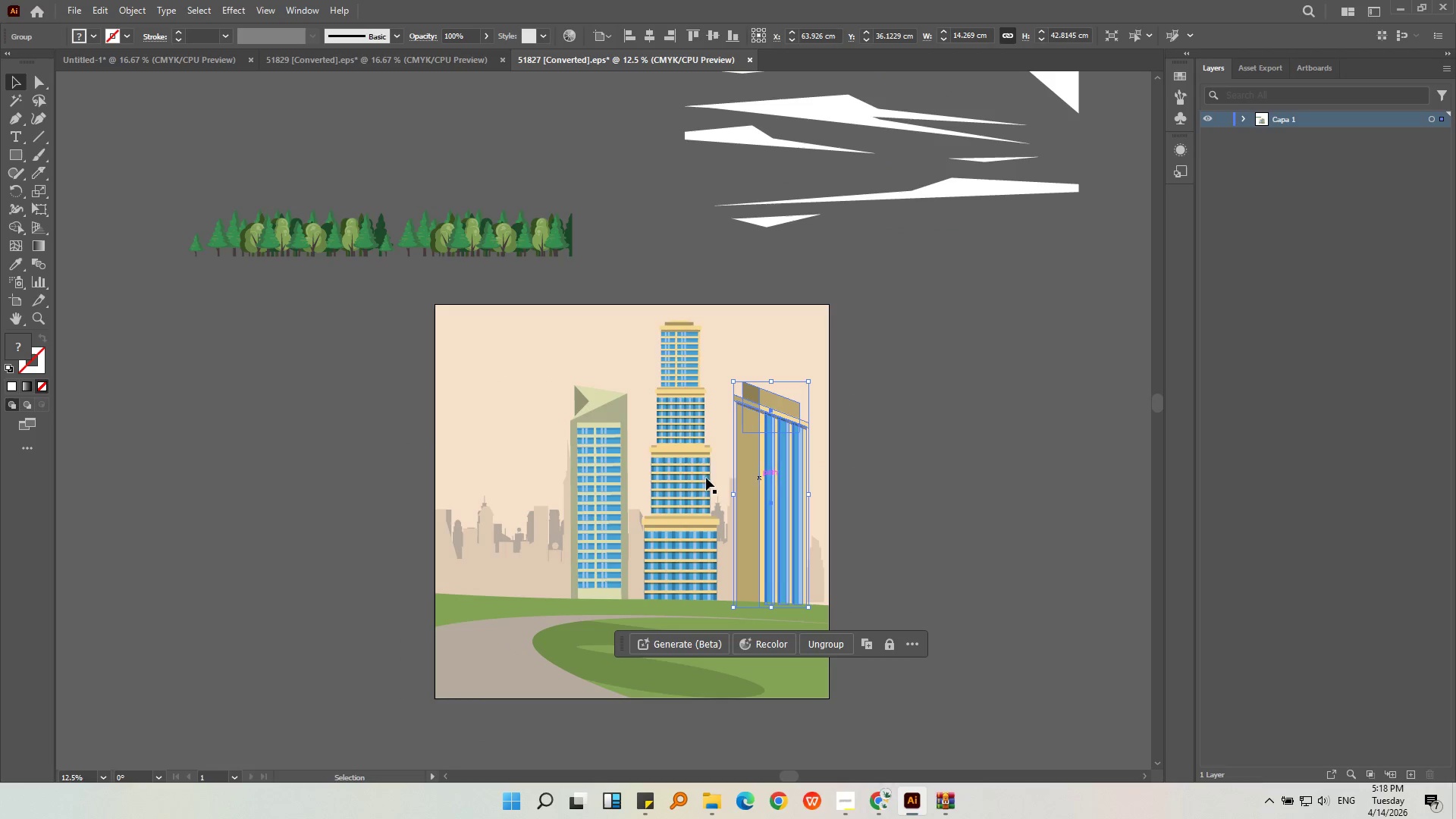 
hold_key(key=ShiftLeft, duration=0.88)
double_click([592, 475])
 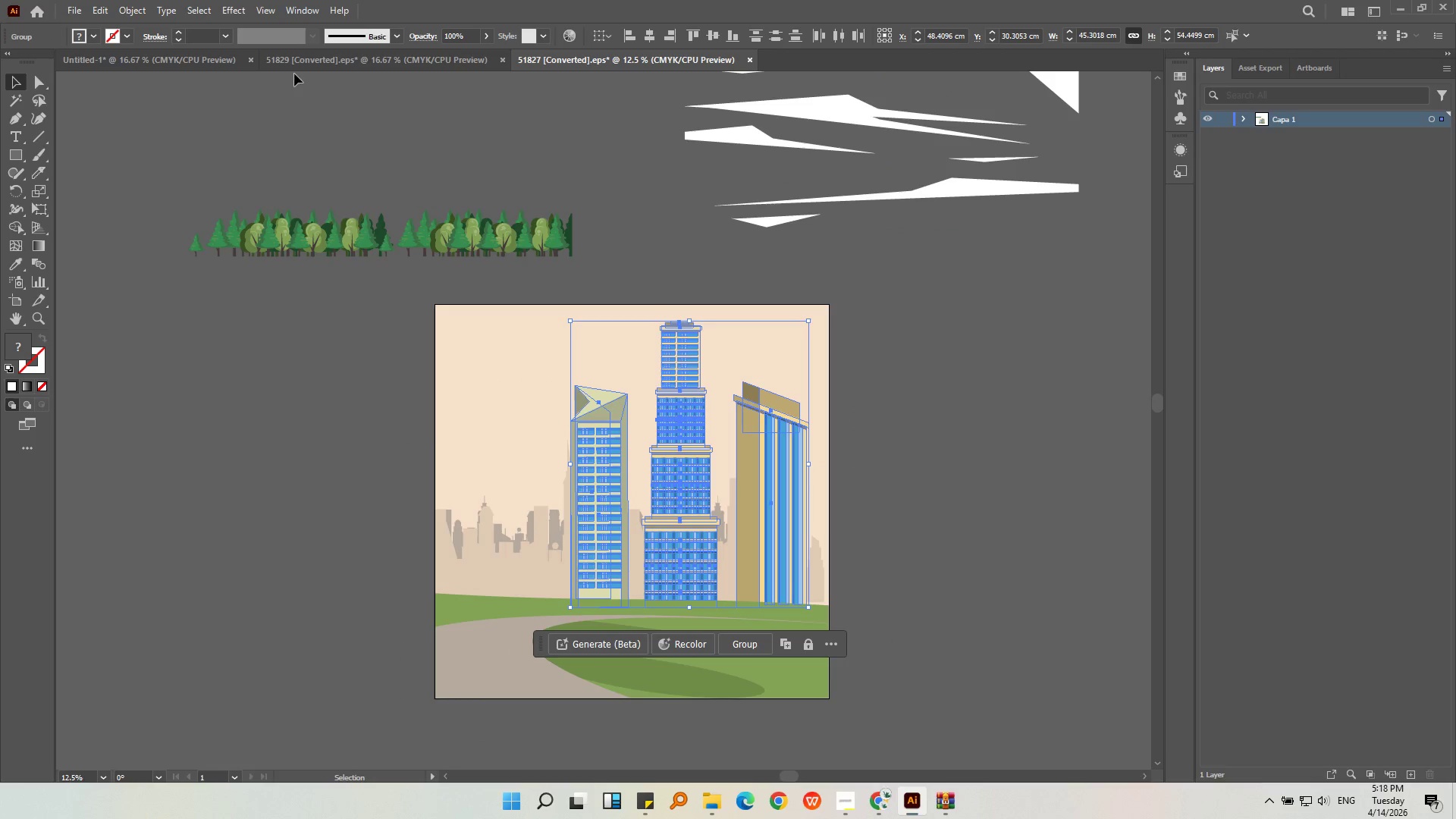 
double_click([297, 67])
 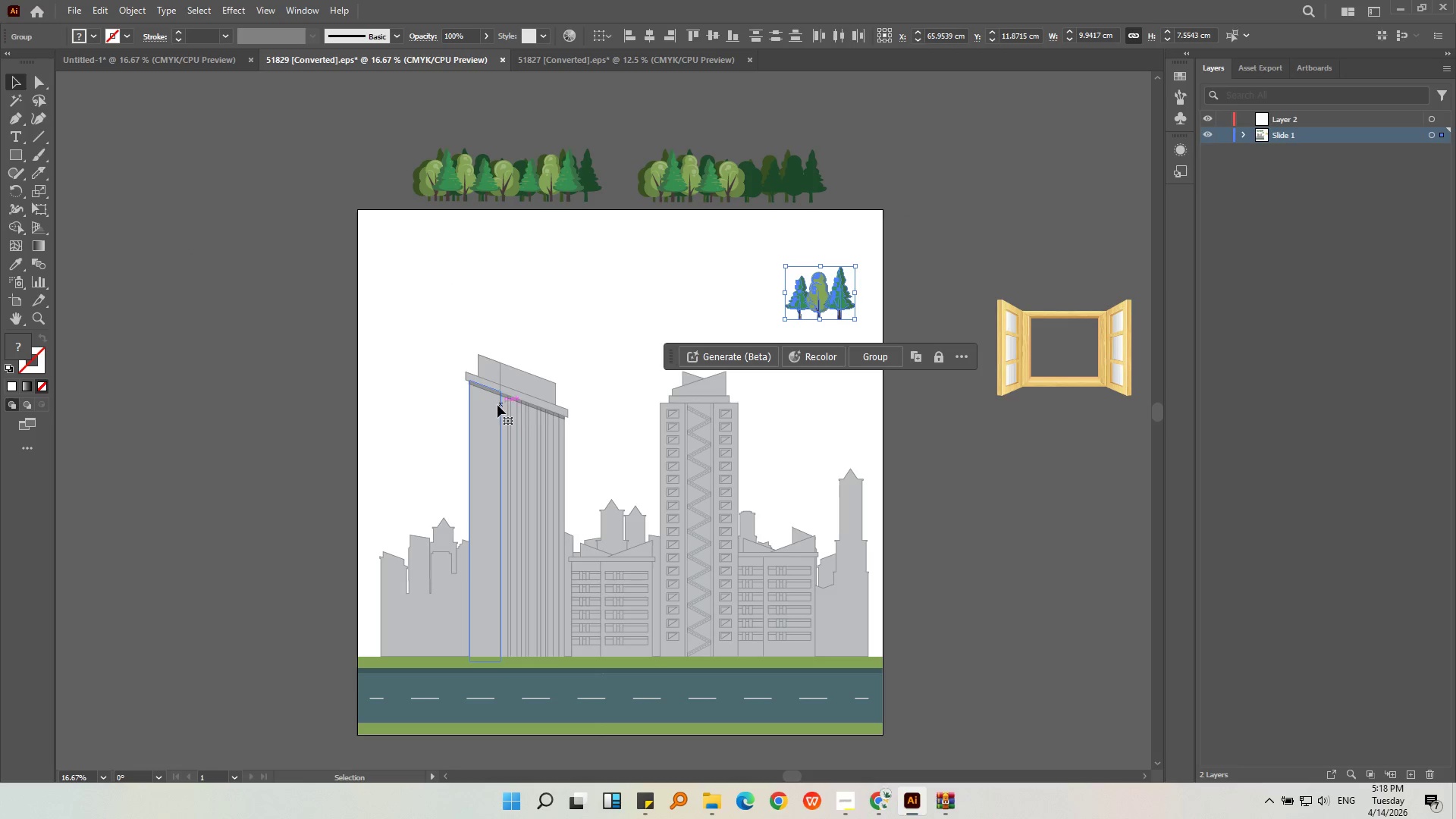 
hold_key(key=ControlLeft, duration=0.67)
 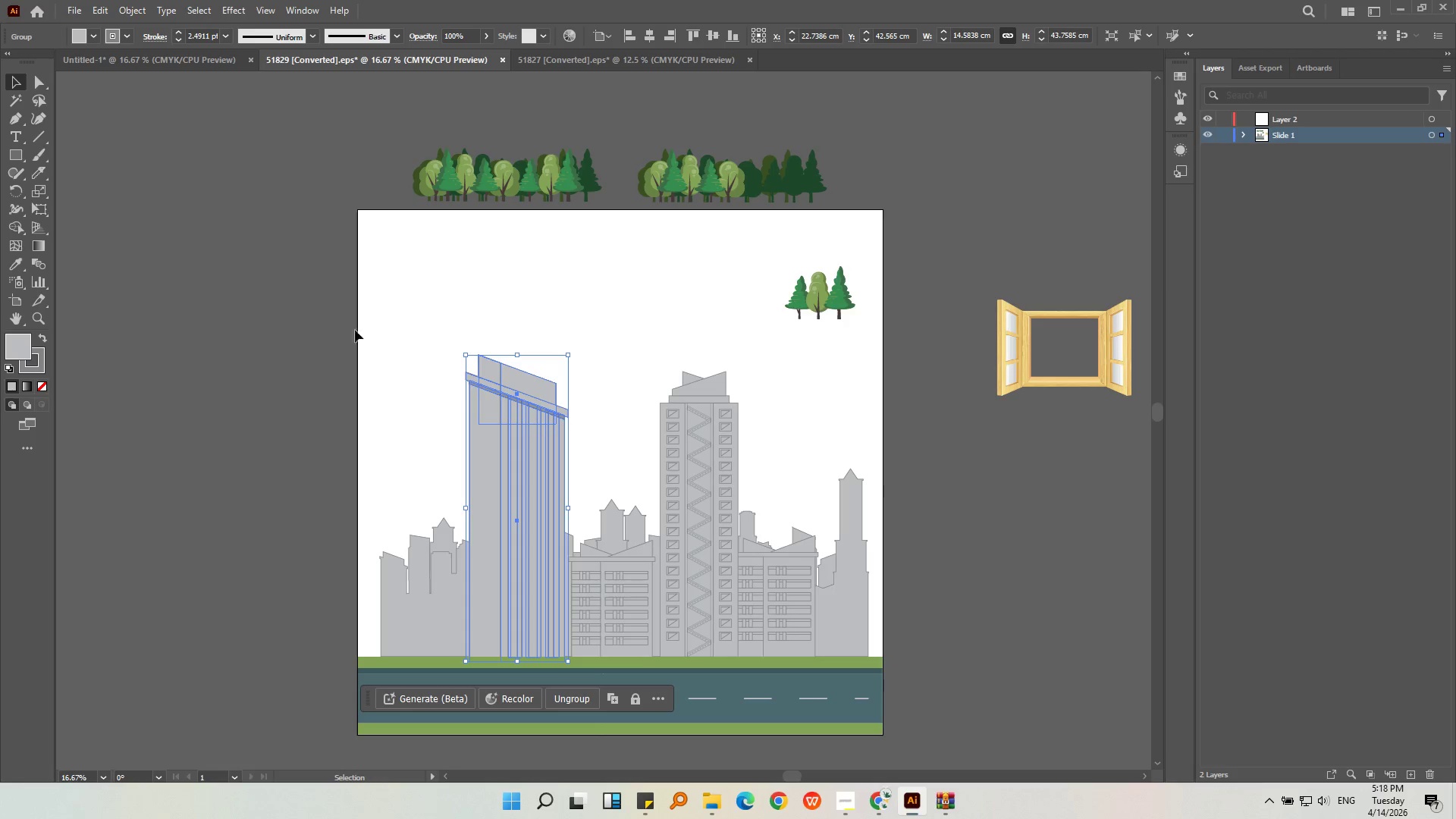 
left_click([864, 614])
 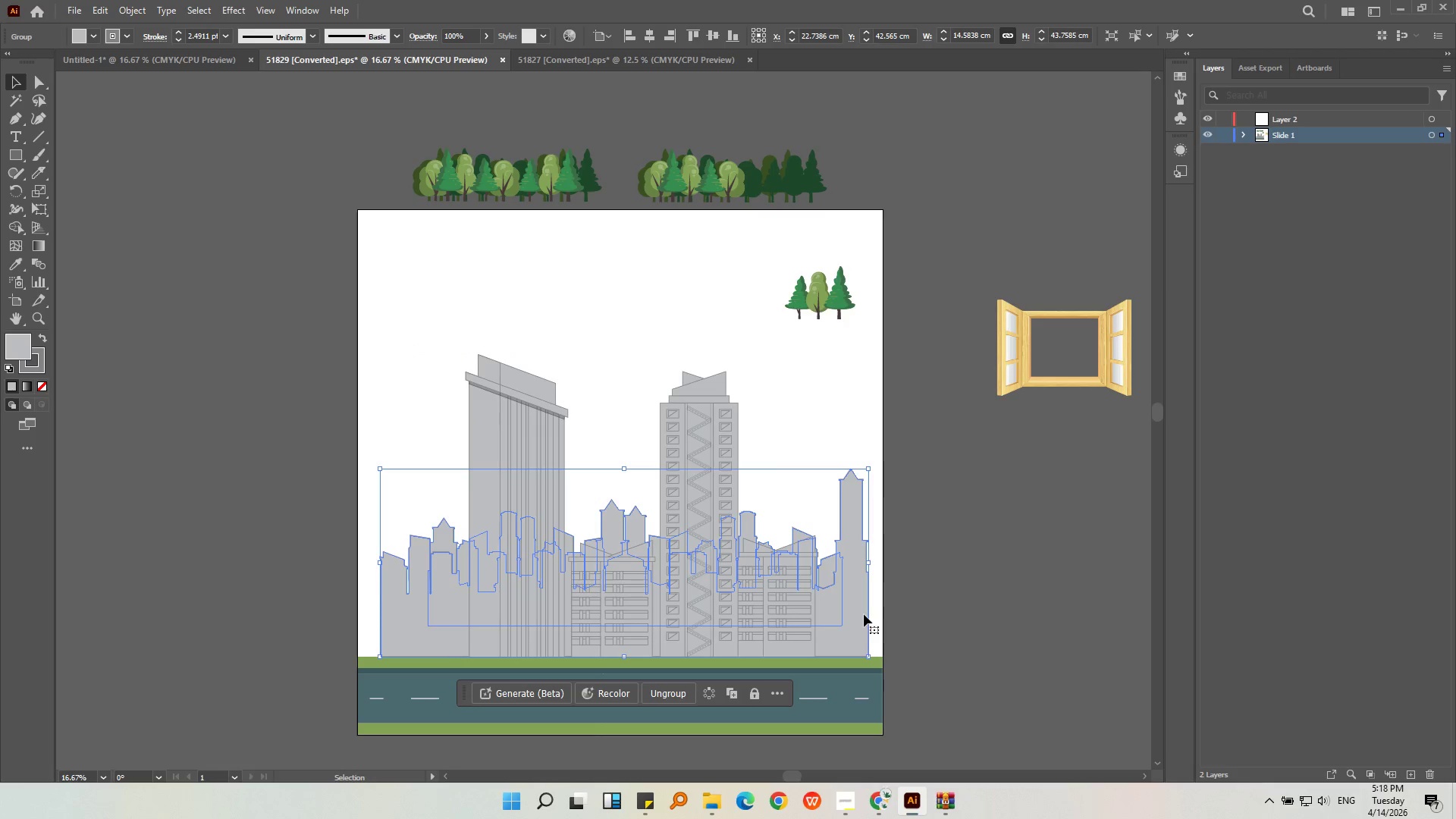 
key(Control+C)
 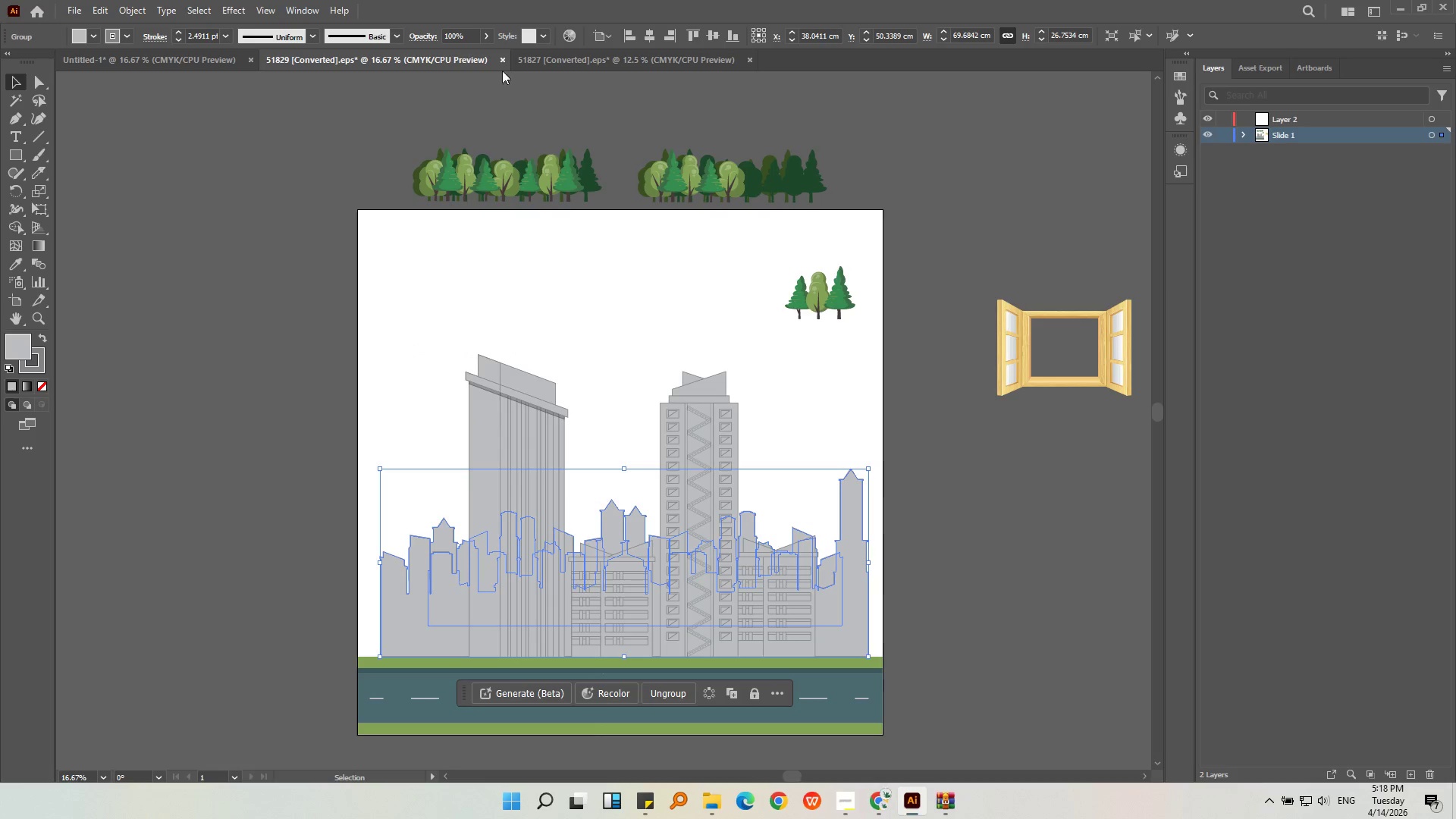 
double_click([573, 66])
 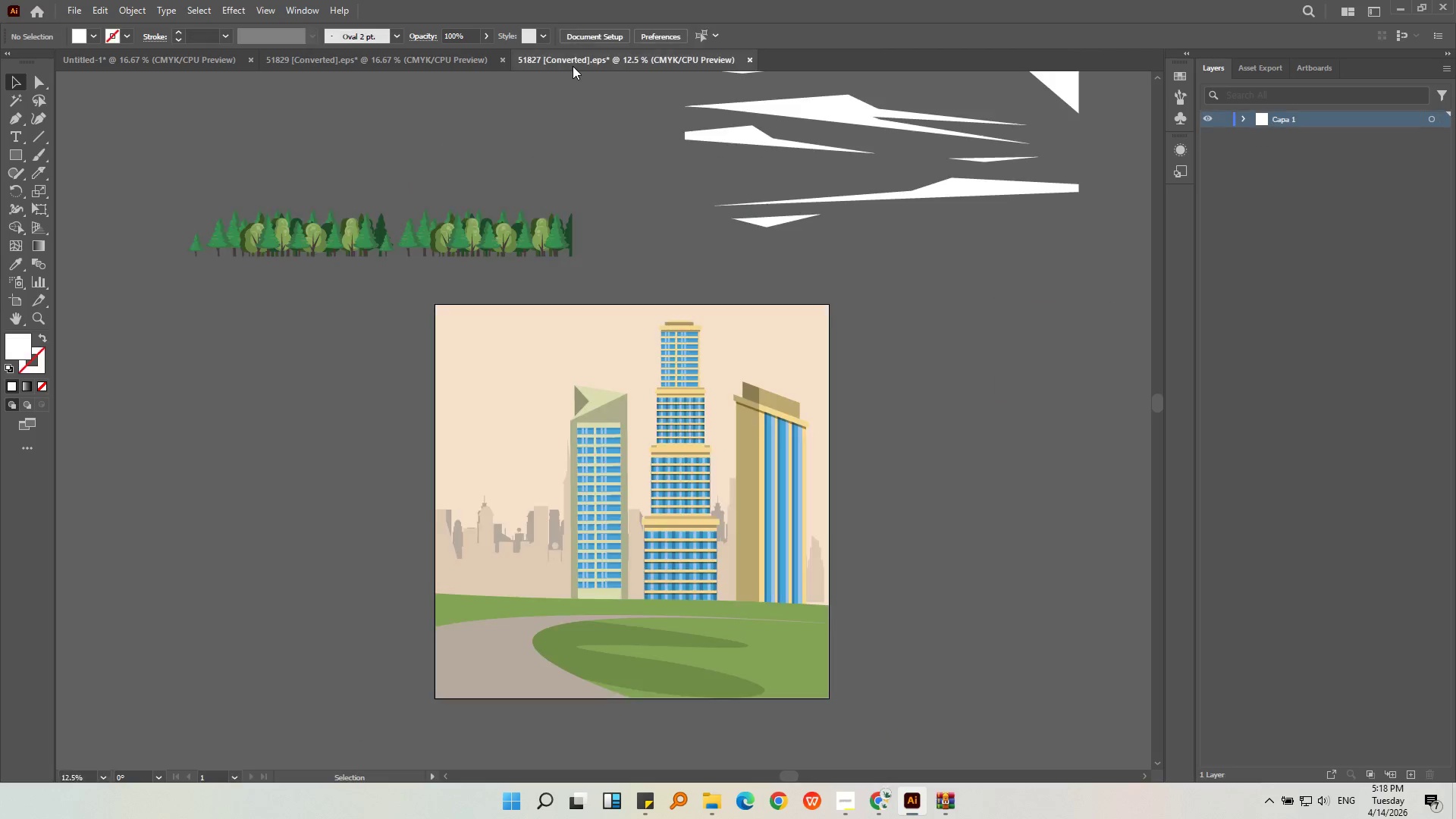 
key(Control+ControlLeft)
 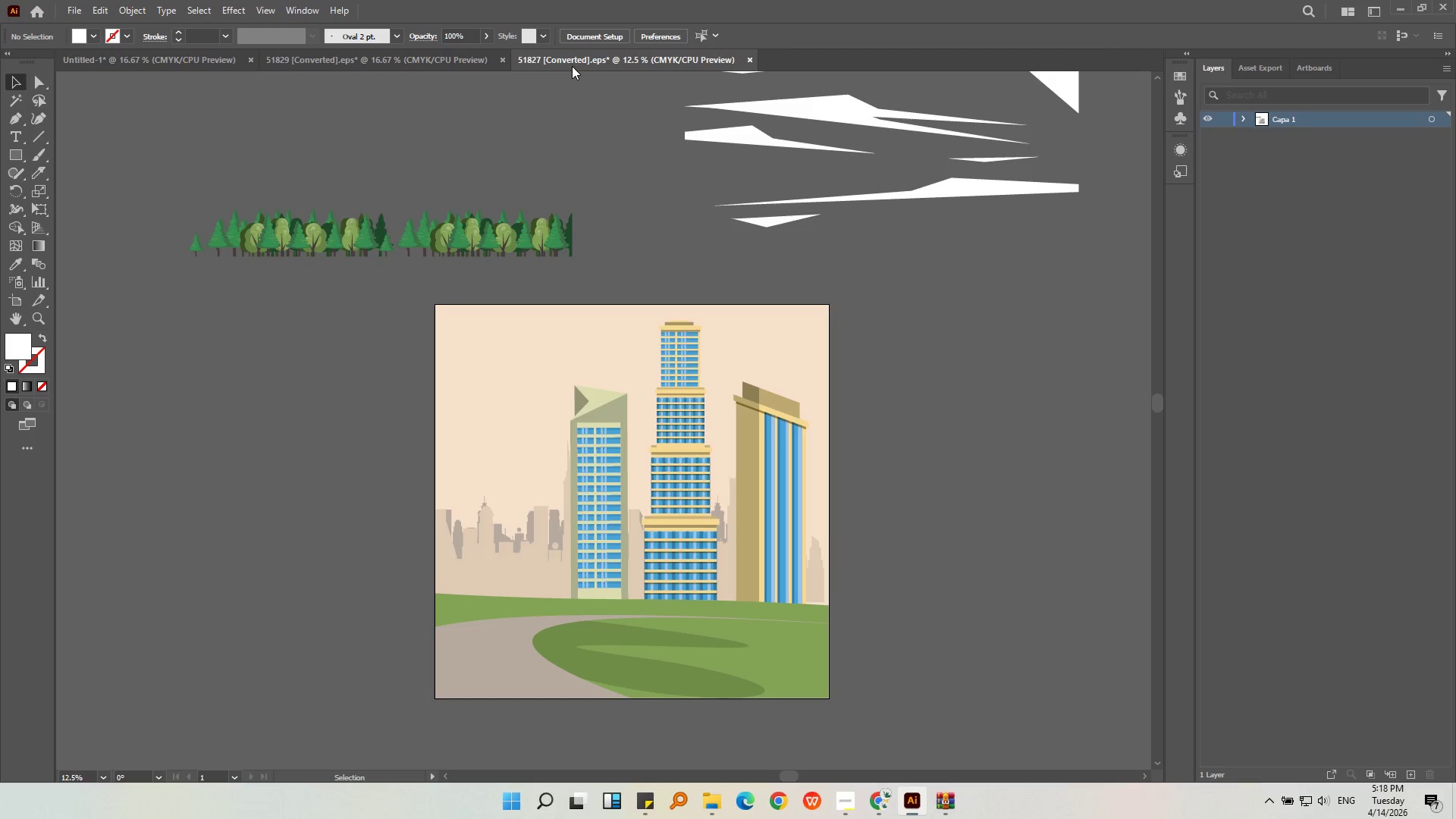 
key(Control+V)
 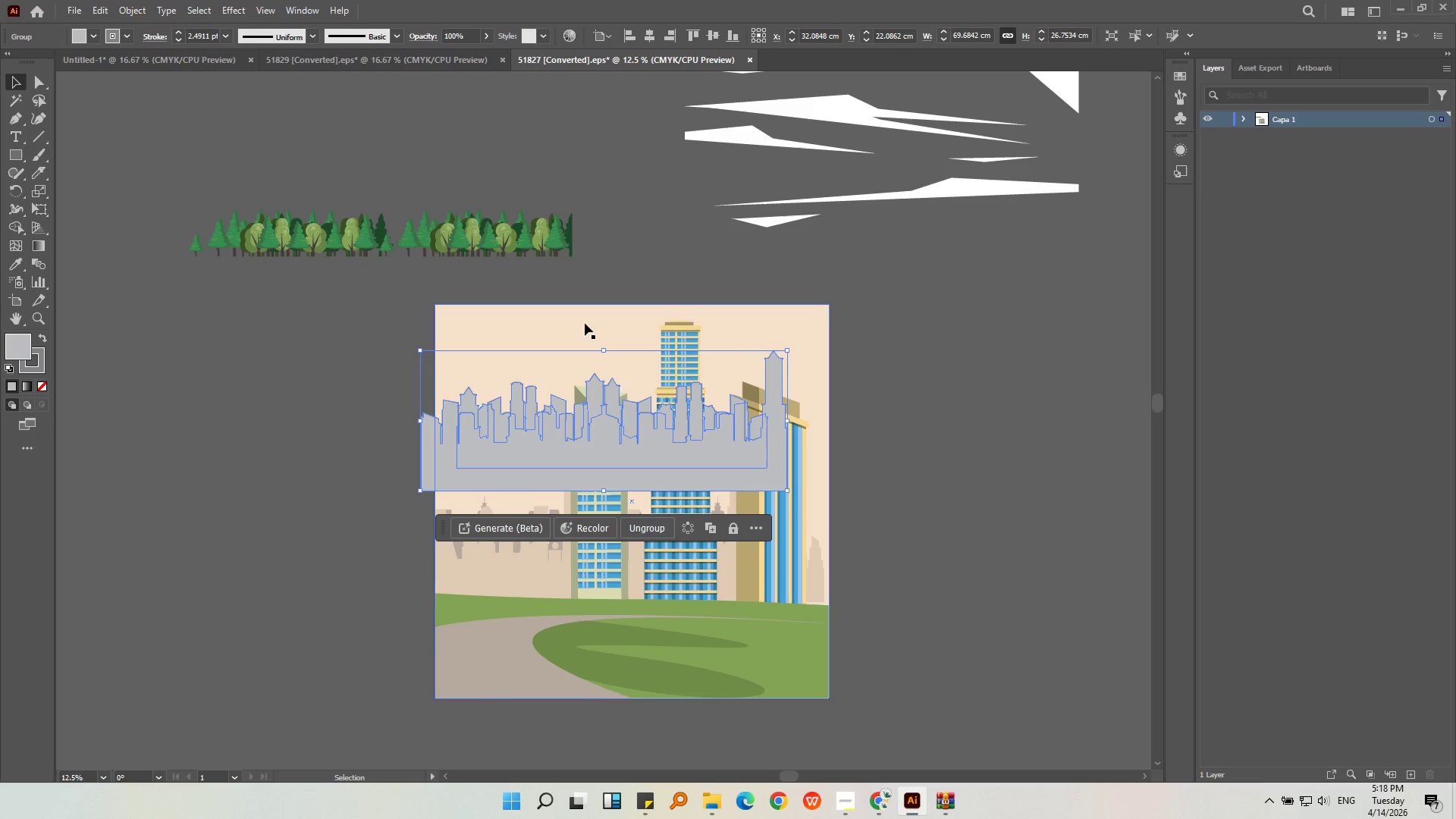 
left_click_drag(start_coordinate=[600, 429], to_coordinate=[1100, 518])
 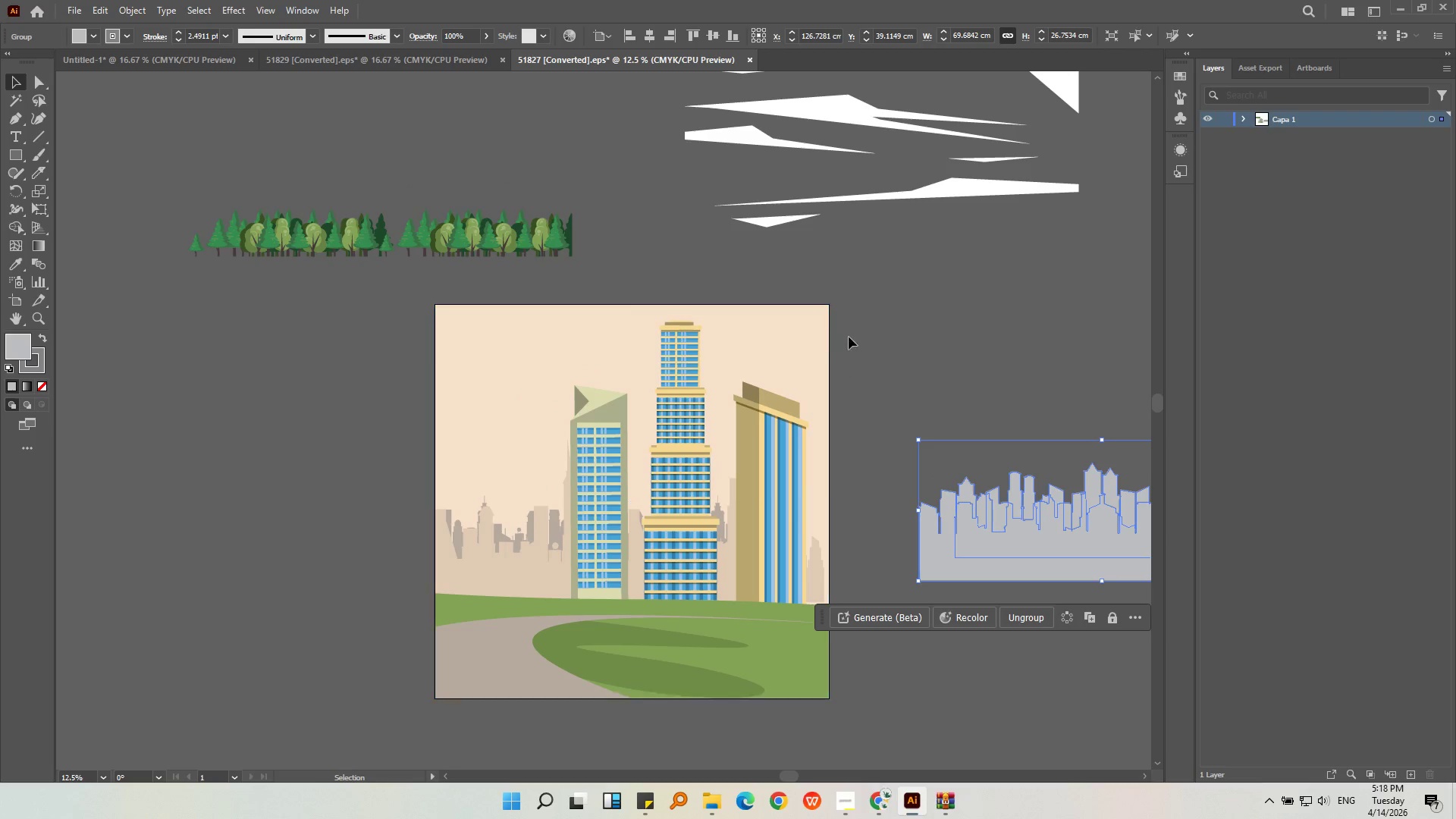 
left_click([811, 345])
 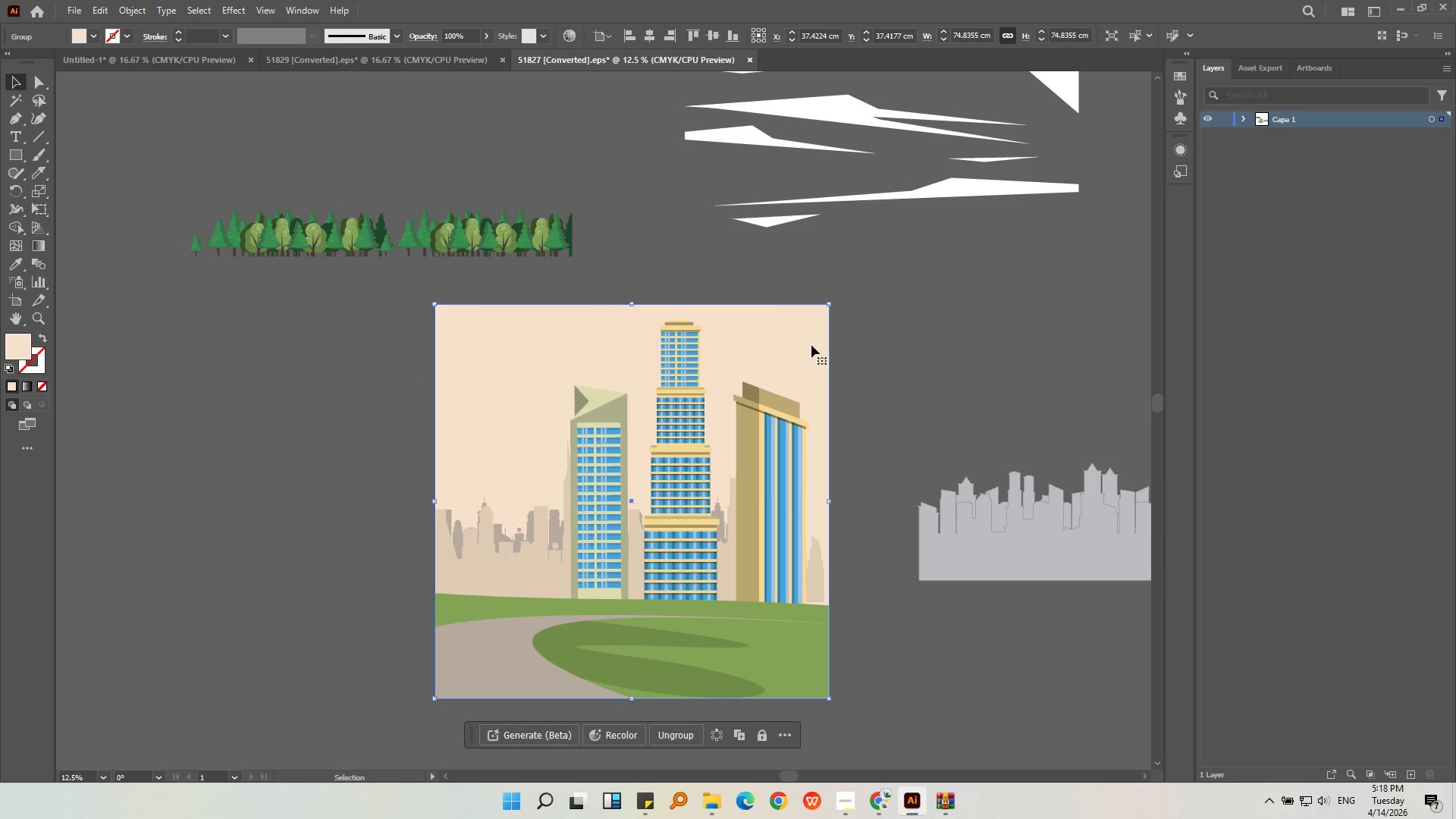 
key(Backspace)
 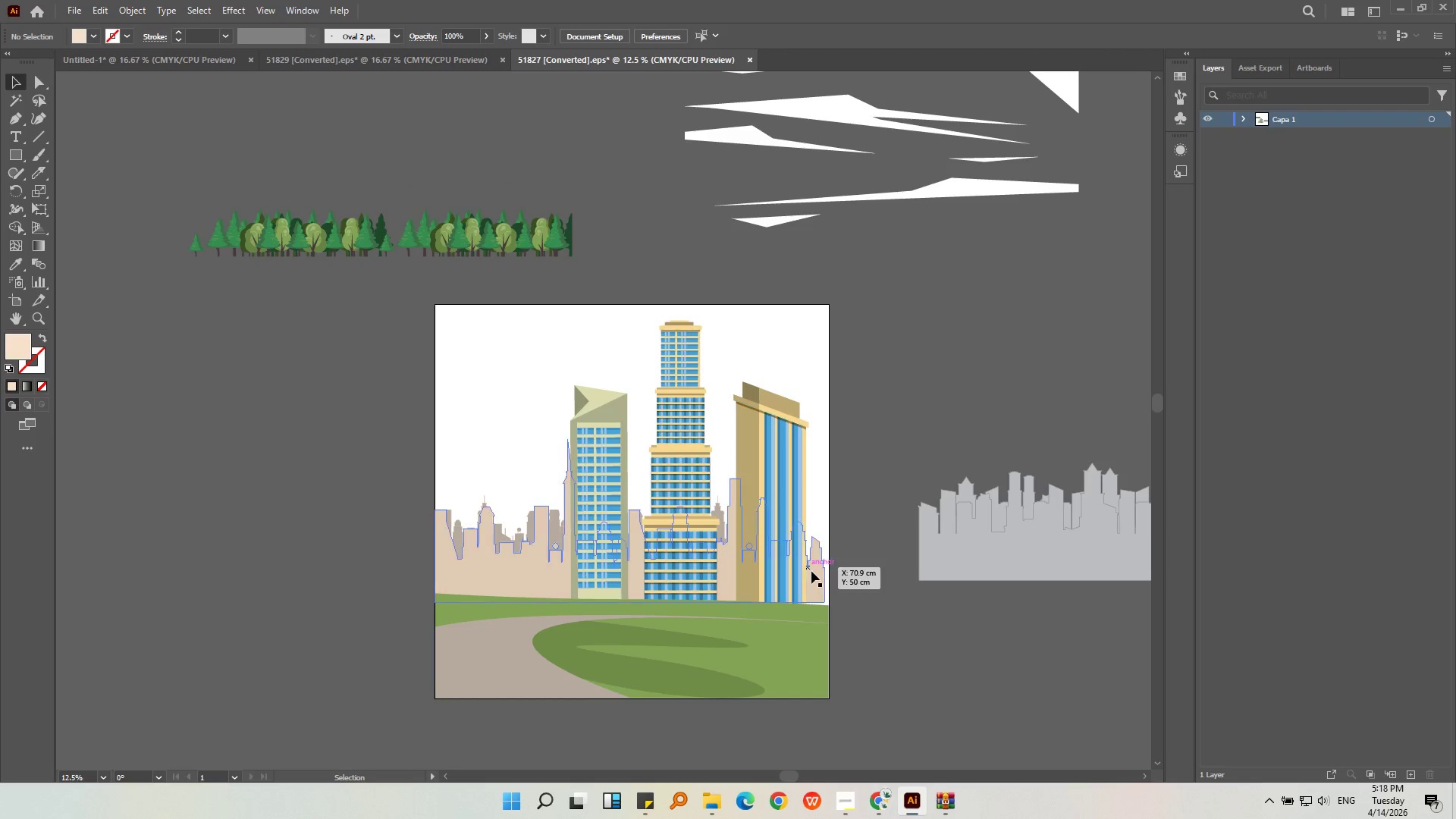 
left_click([786, 563])
 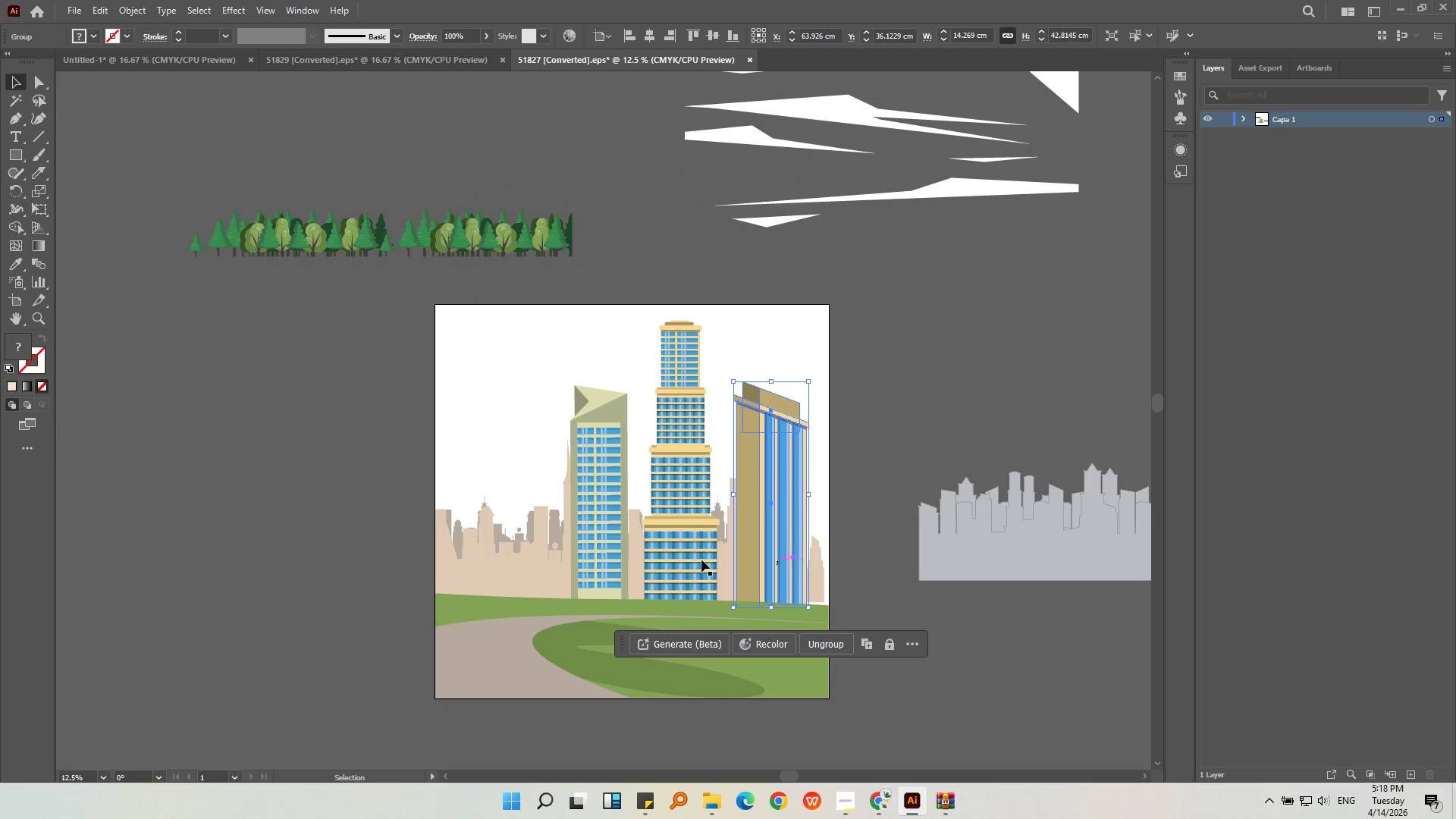 
hold_key(key=ShiftLeft, duration=0.86)
double_click([619, 548])
 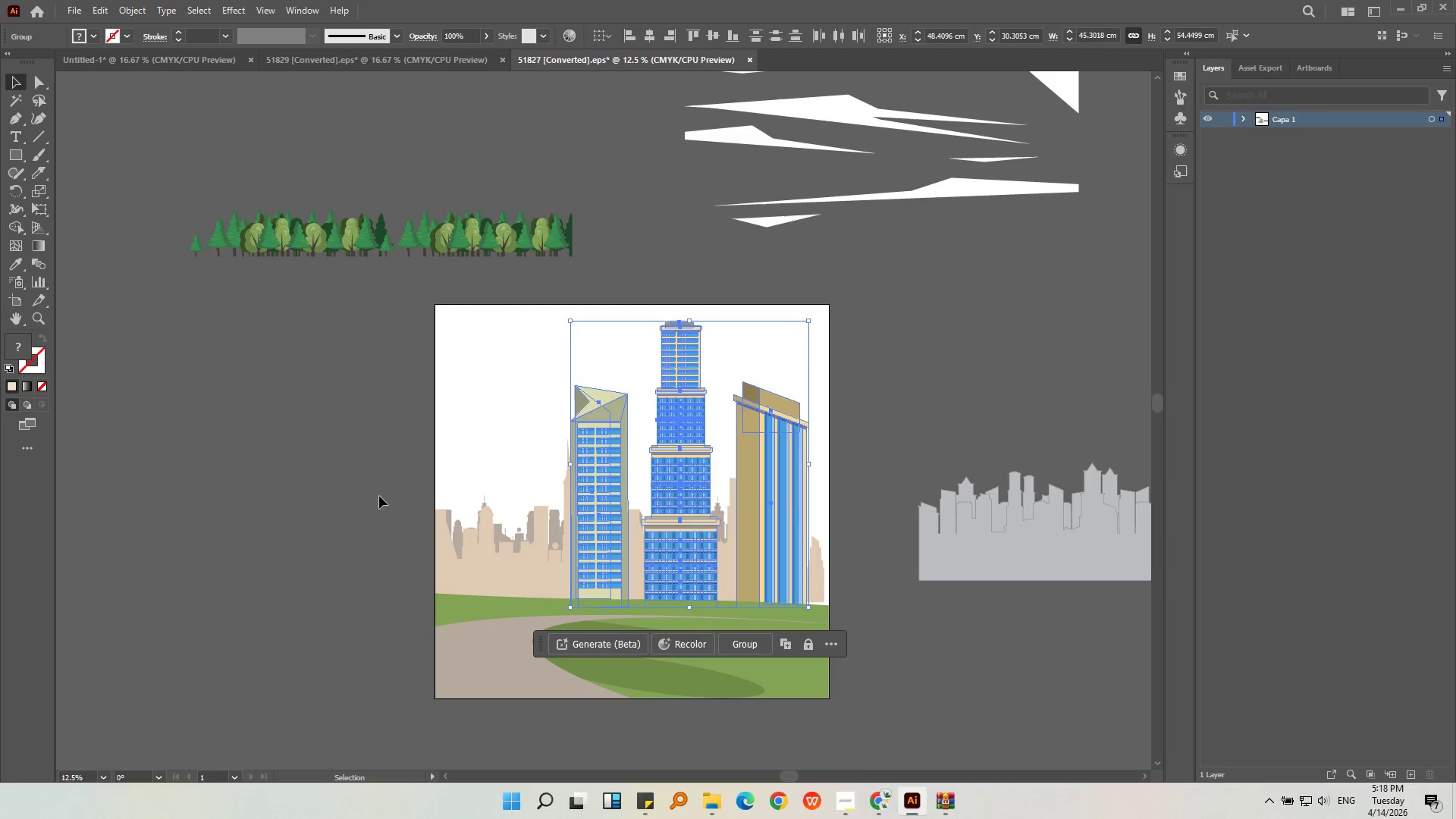 
hold_key(key=ShiftLeft, duration=0.34)
left_click([478, 542])
 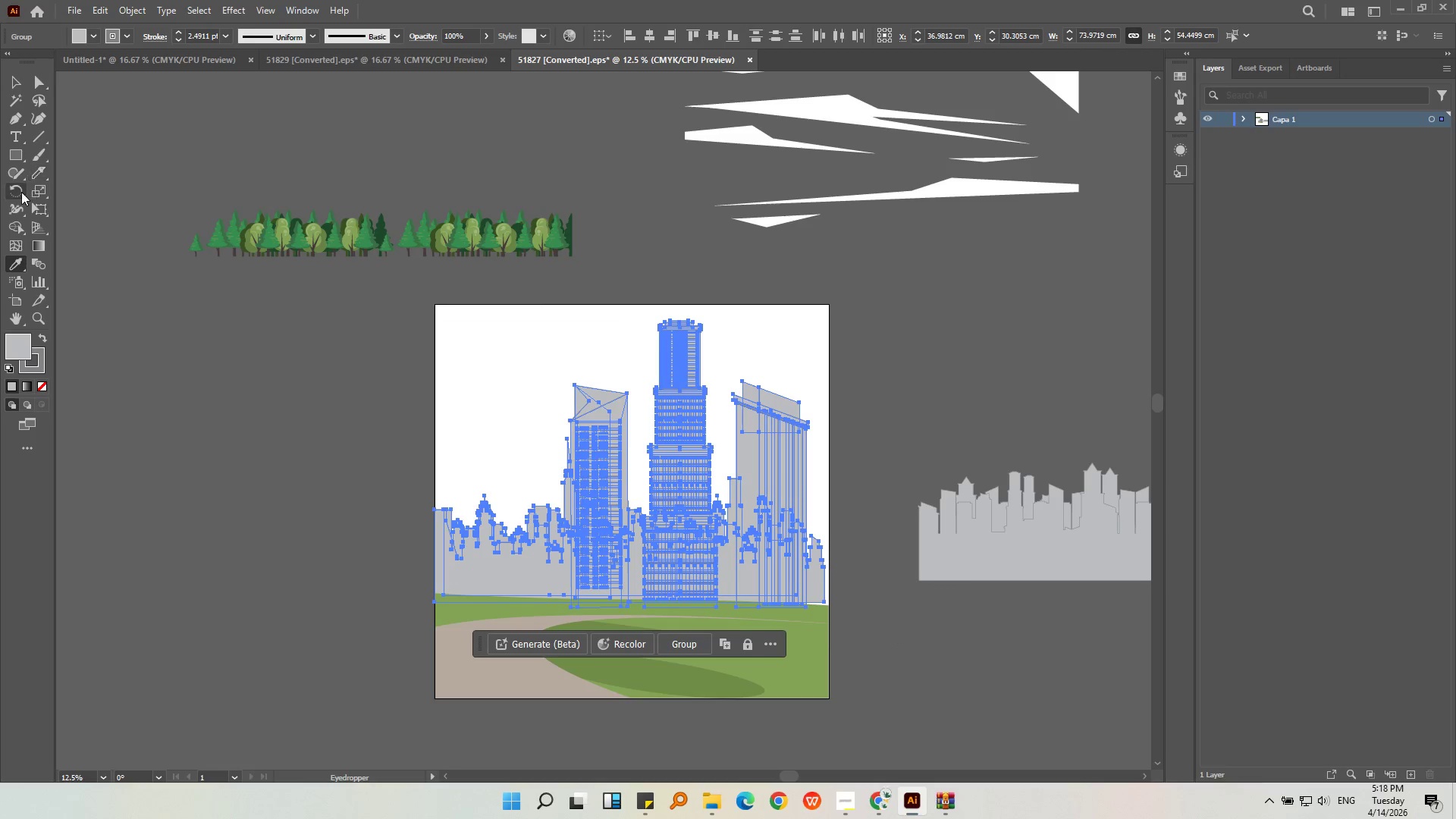 
double_click([10, 82])
 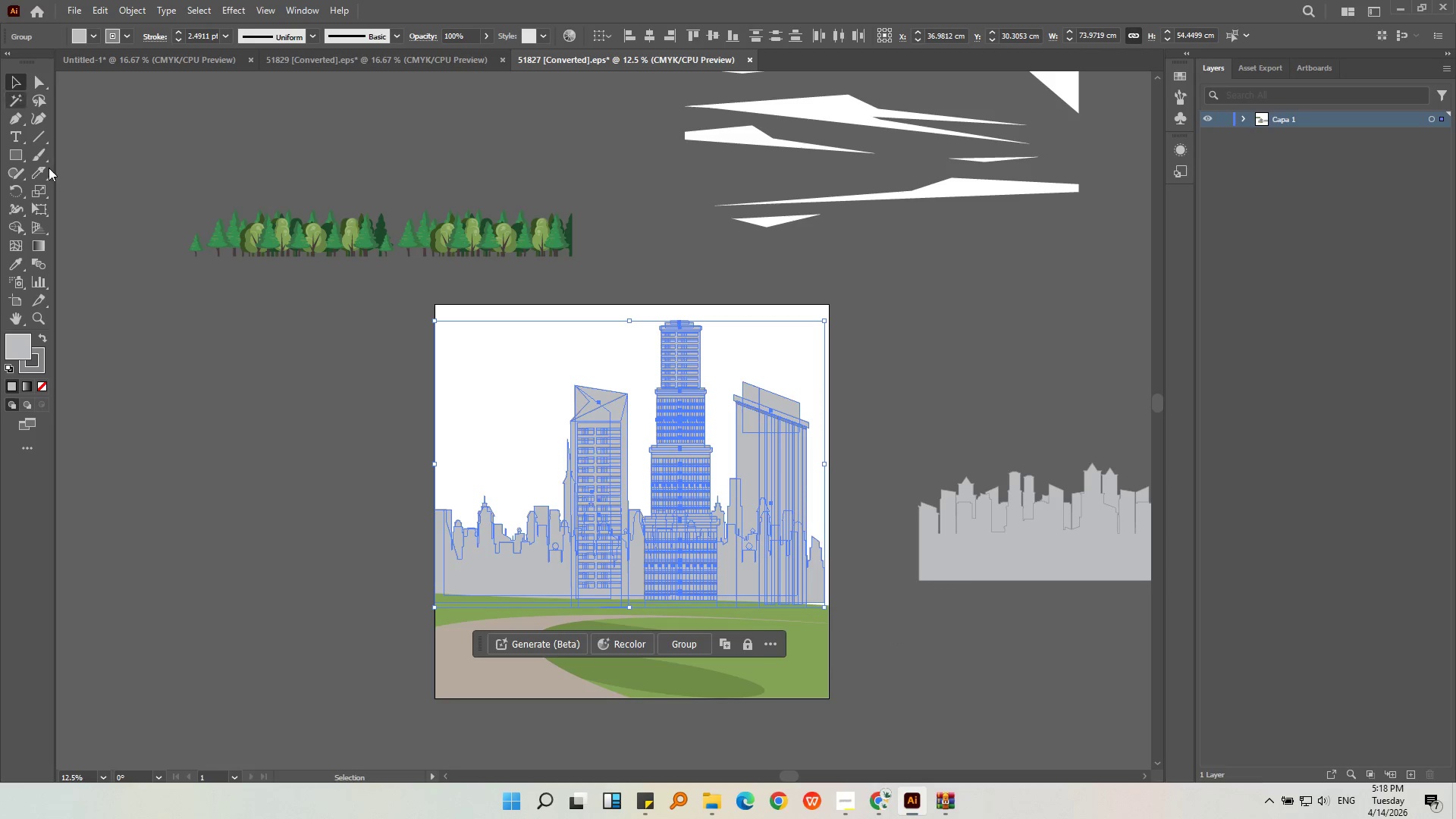 
triple_click([169, 381])
 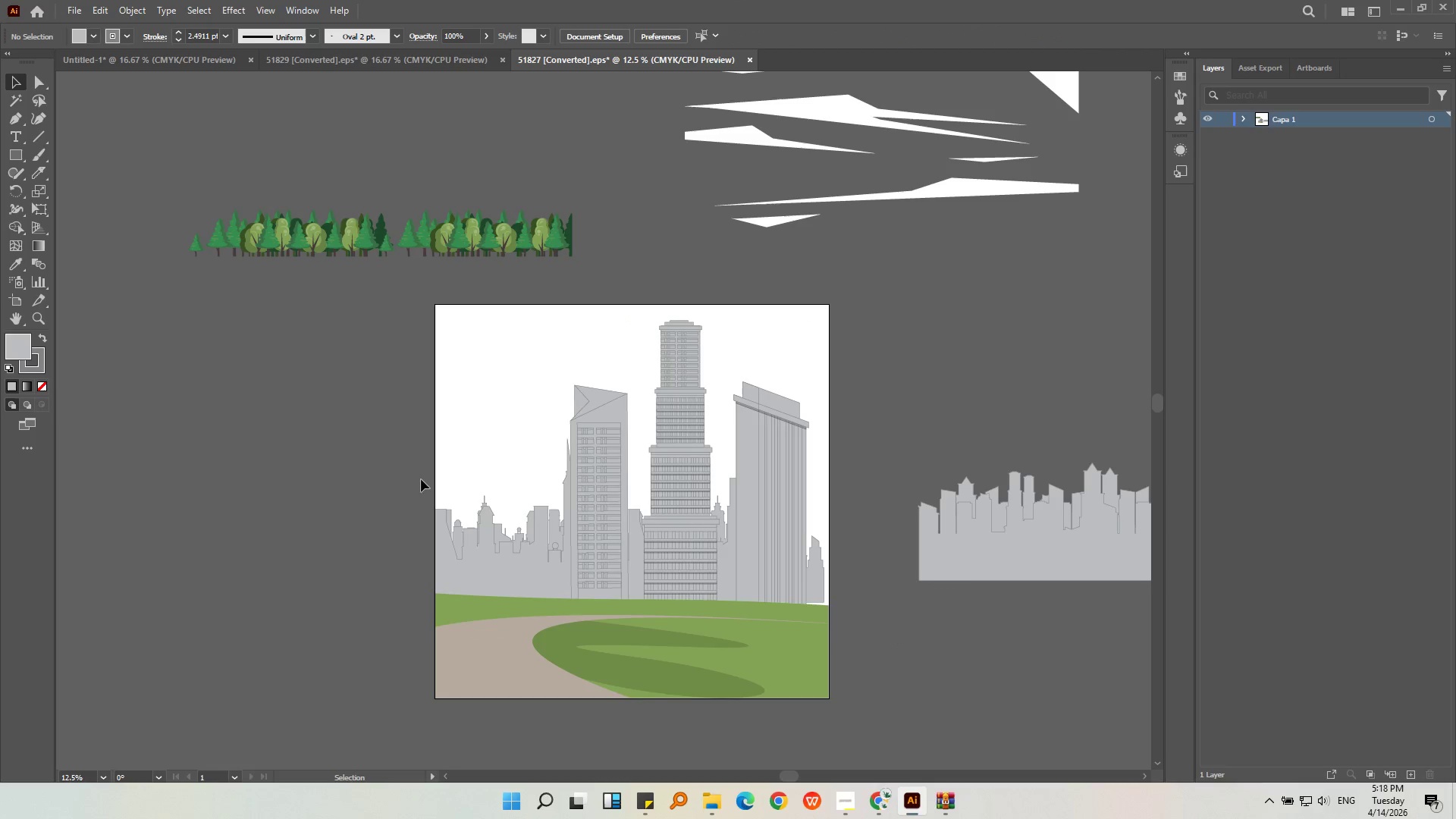 
key(Alt+AltLeft)
 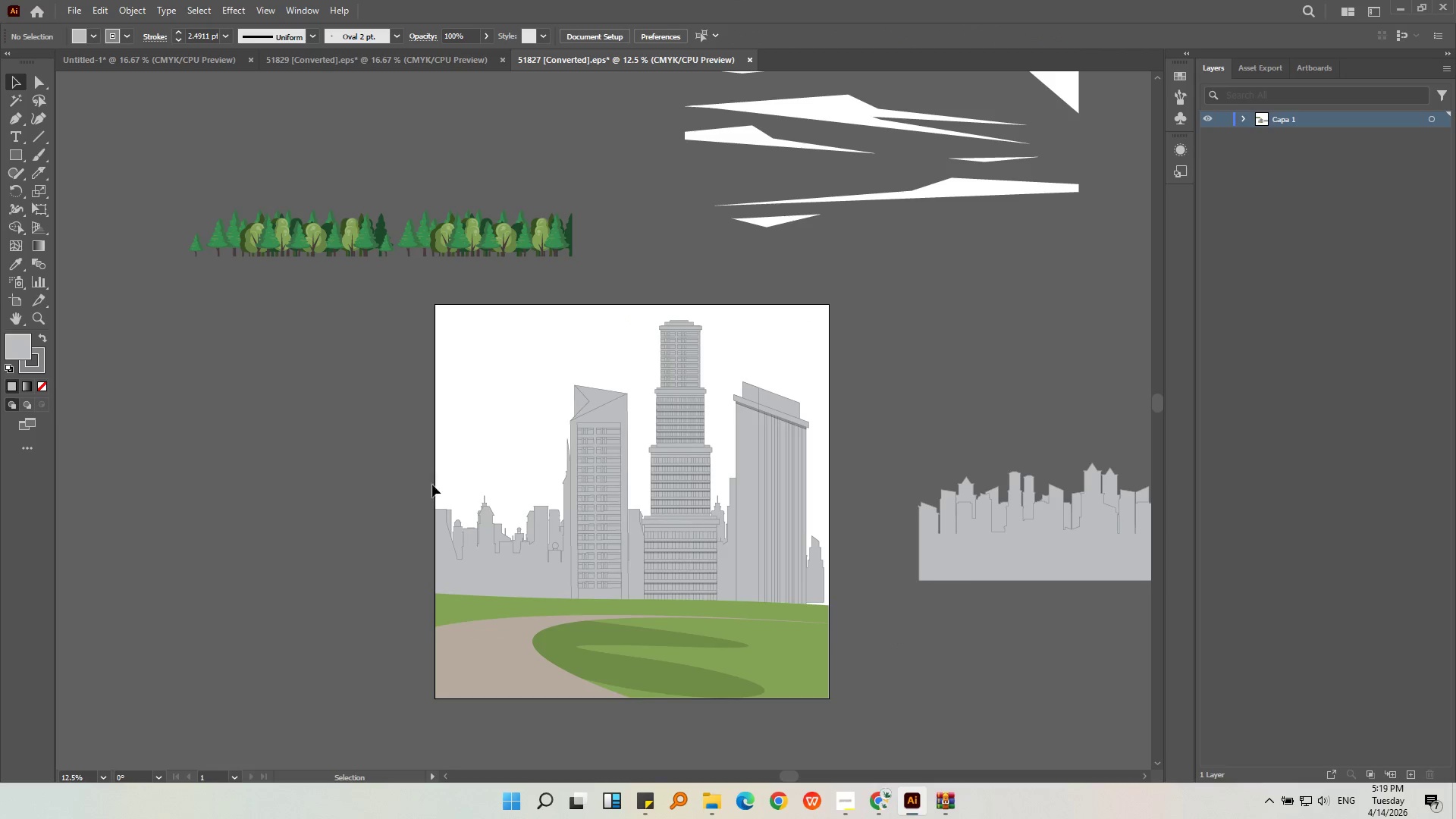 
scroll: coordinate [528, 534], scroll_direction: up, amount: 2.0
 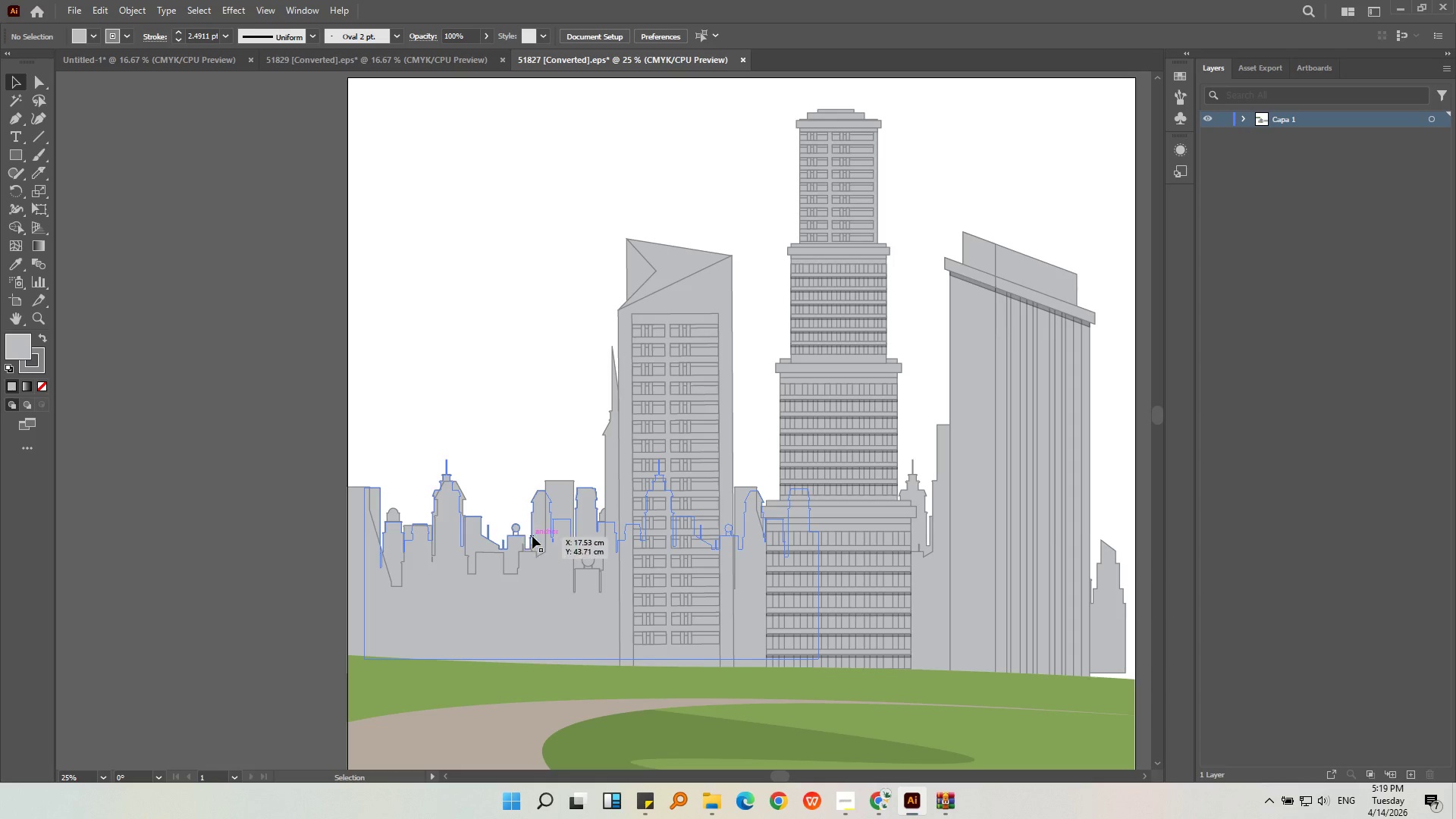 
left_click([535, 535])
 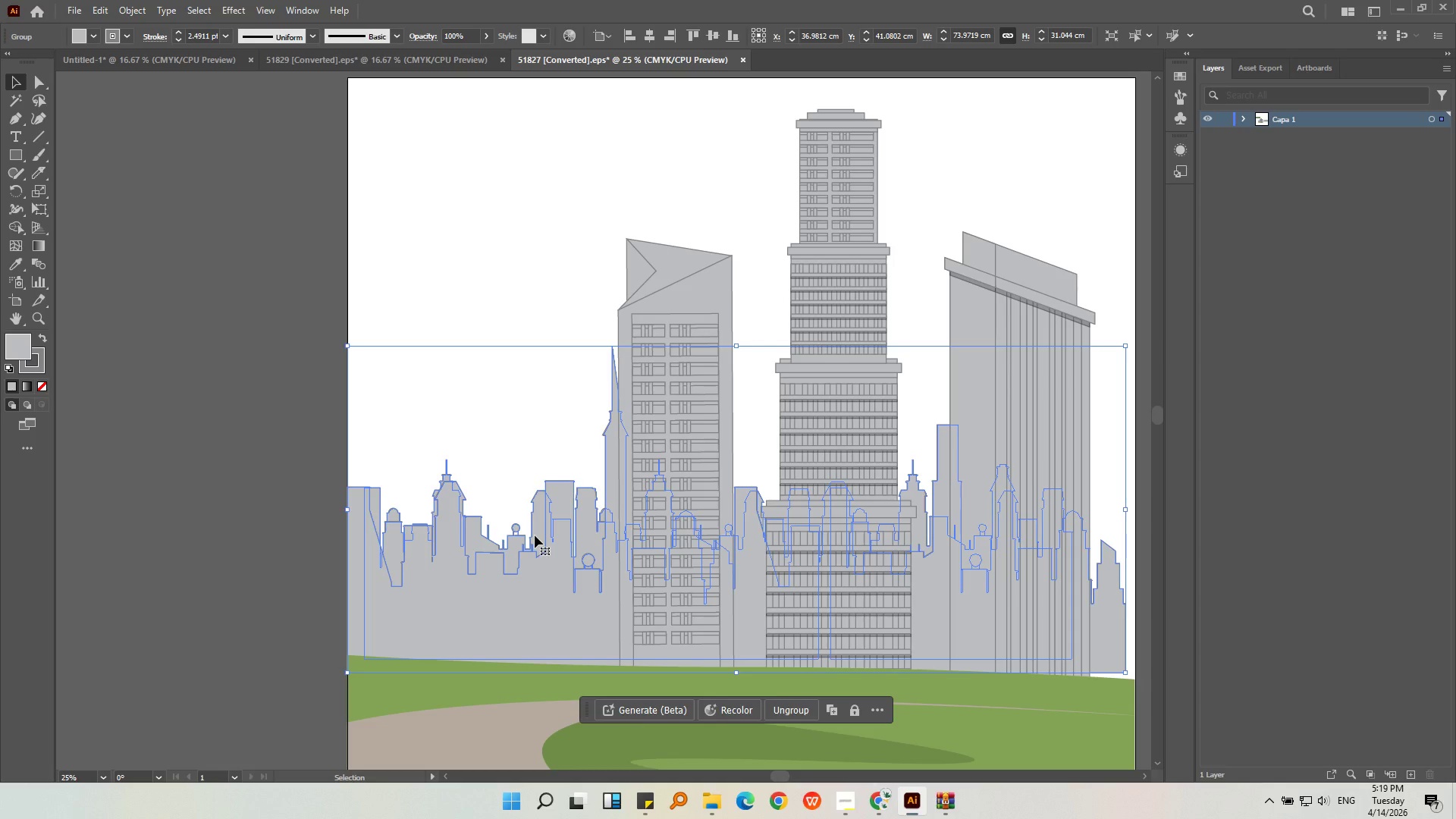 
double_click([535, 538])
 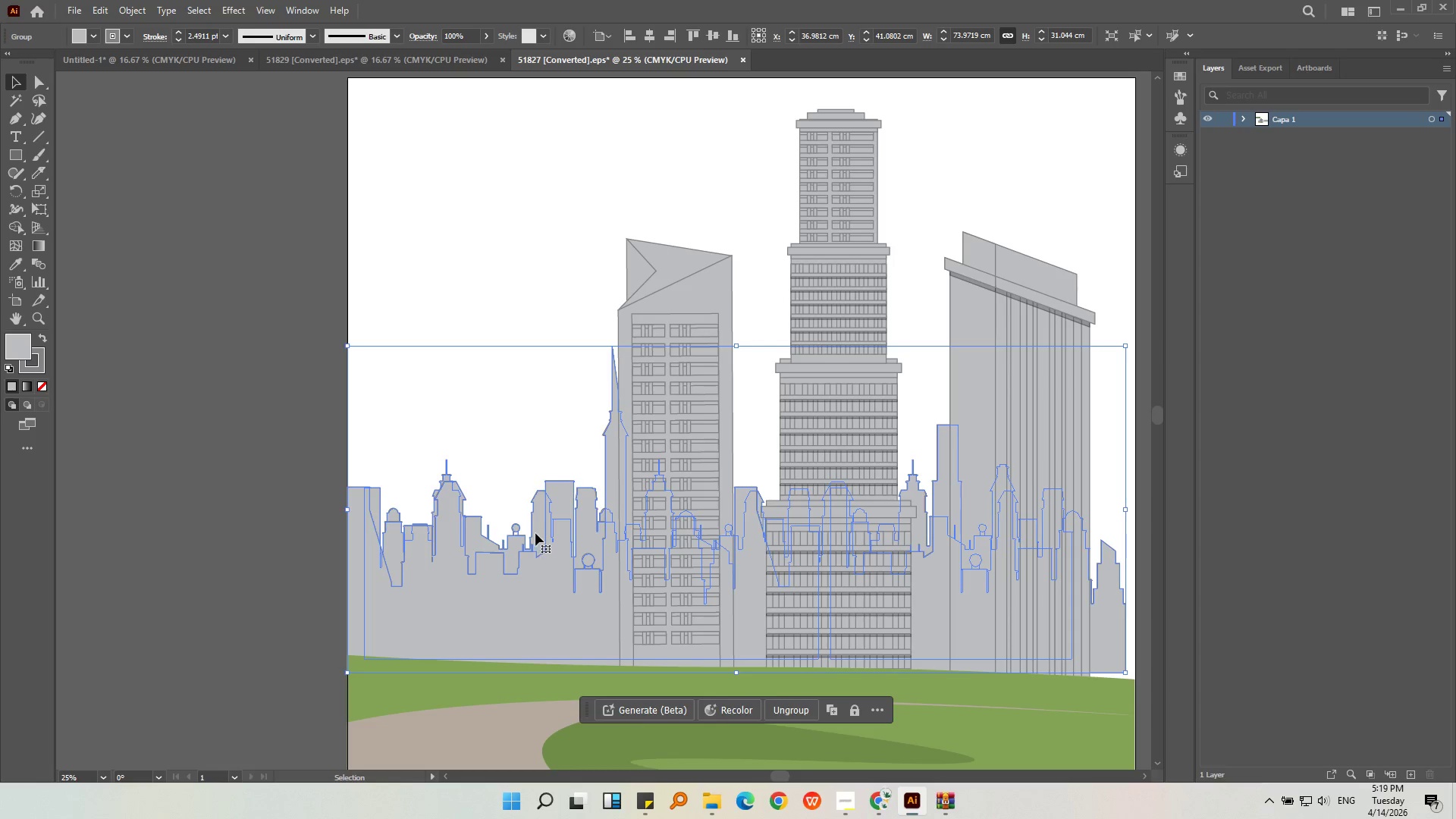 
triple_click([535, 532])
 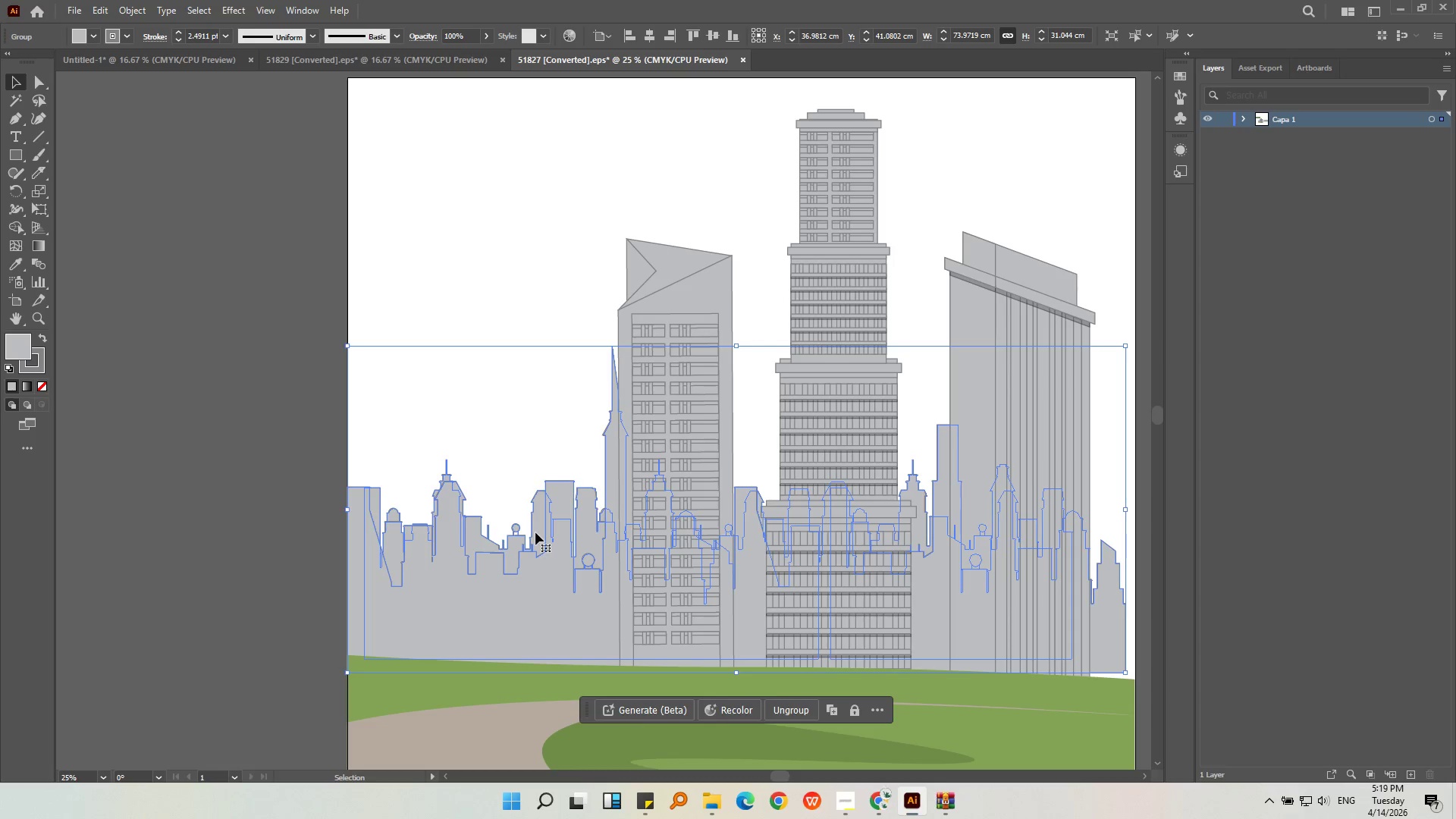 
triple_click([535, 532])
 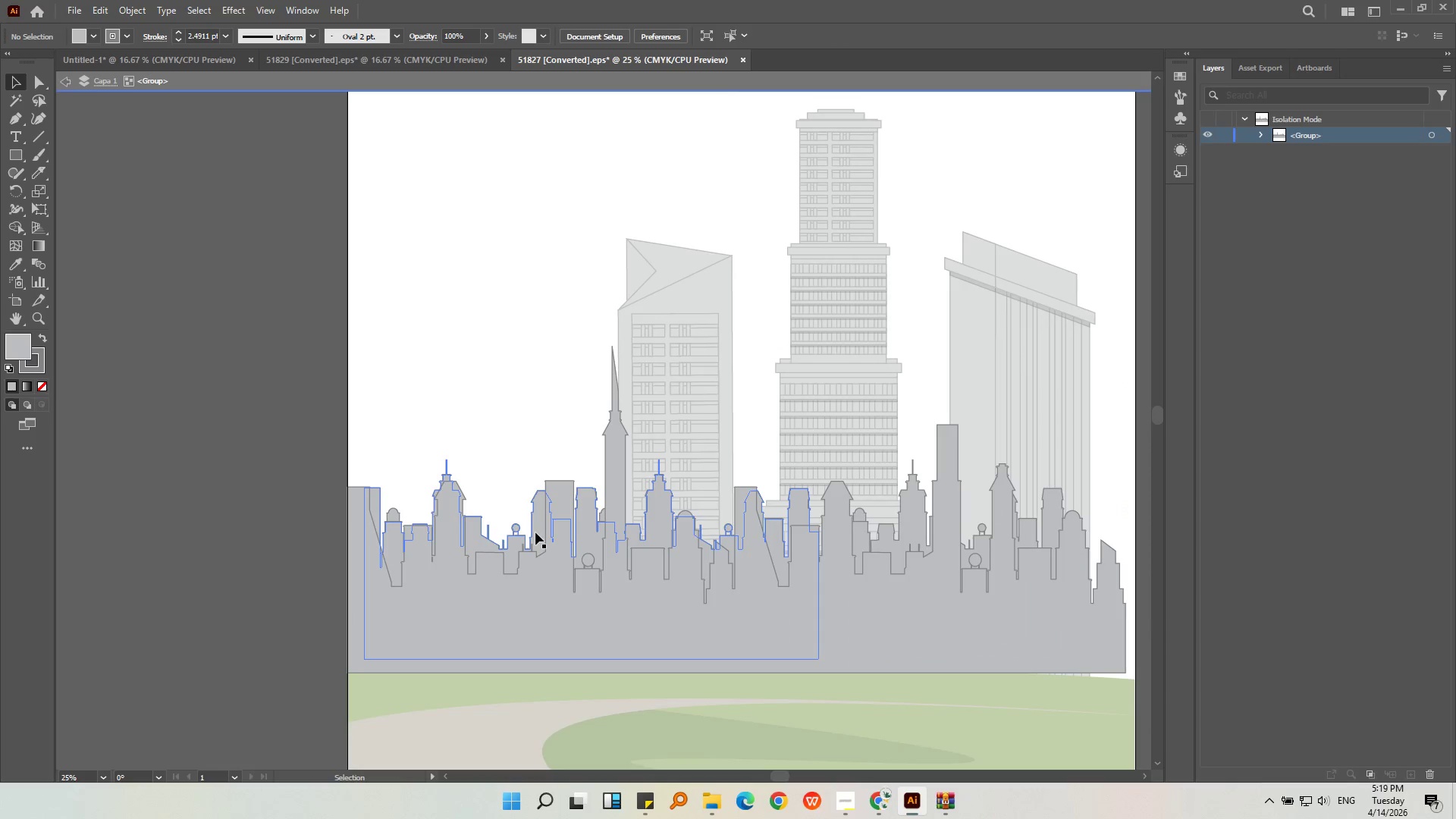 
triple_click([535, 532])
 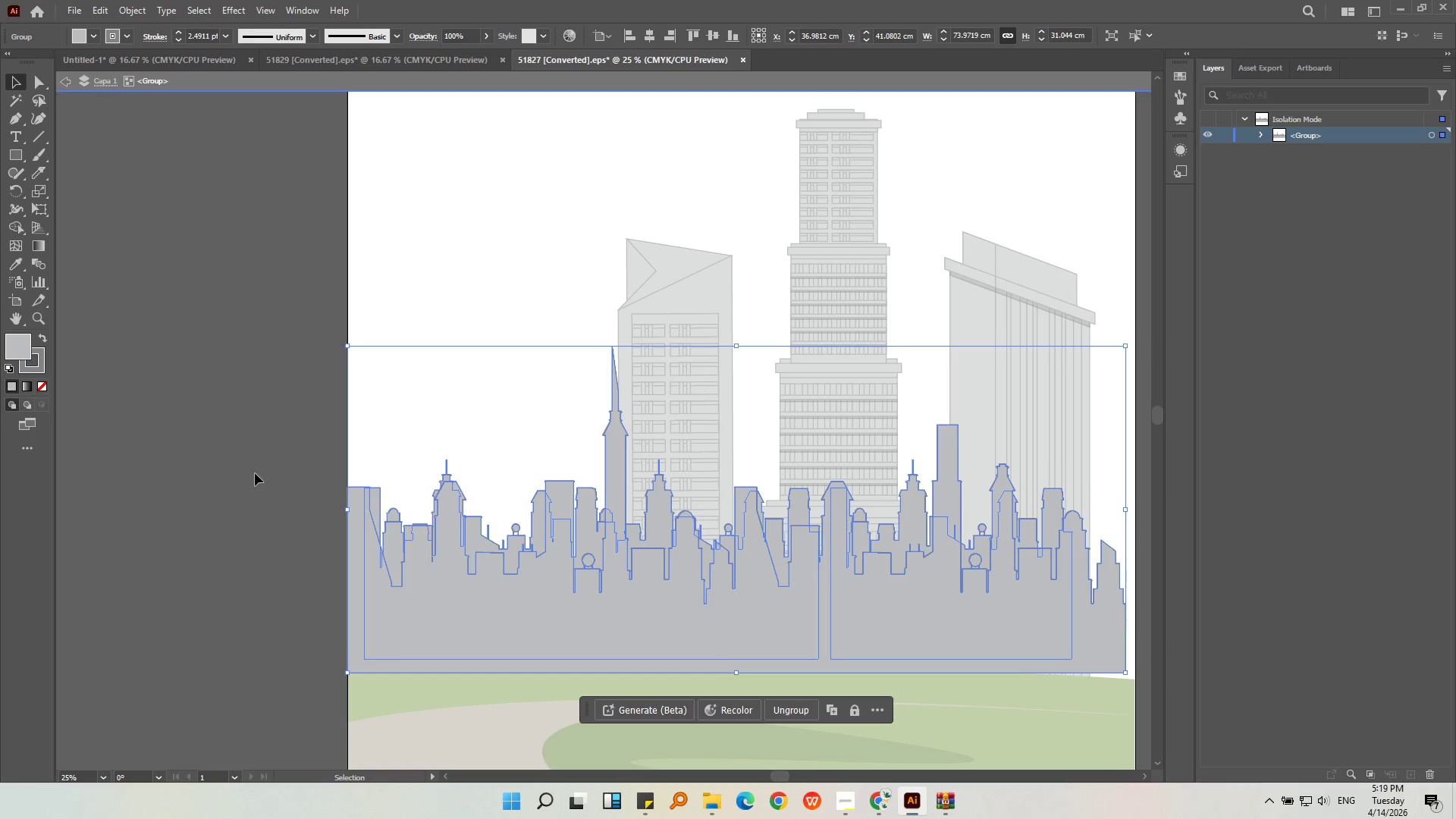 
double_click([238, 469])
 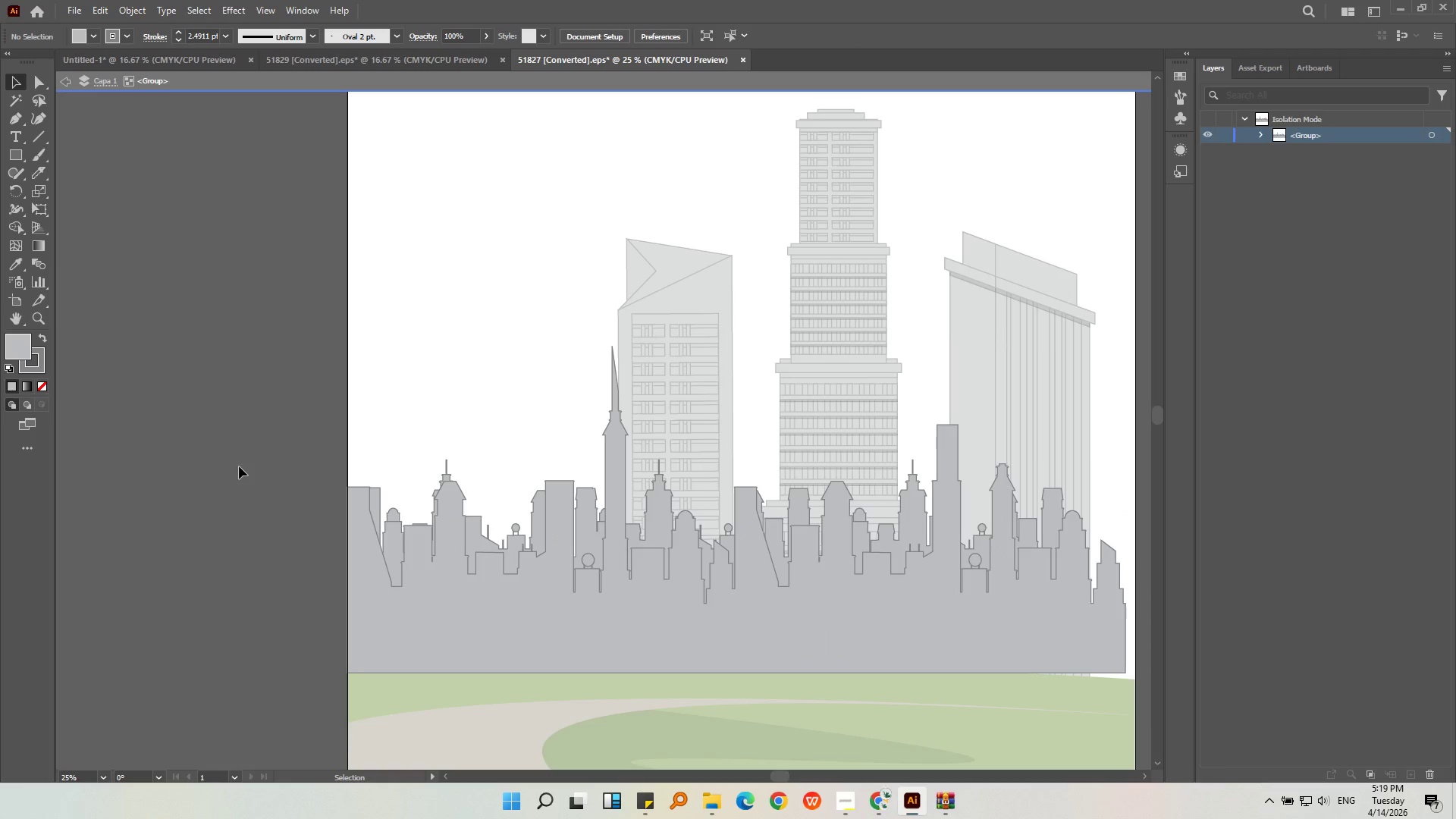 
double_click([239, 466])
 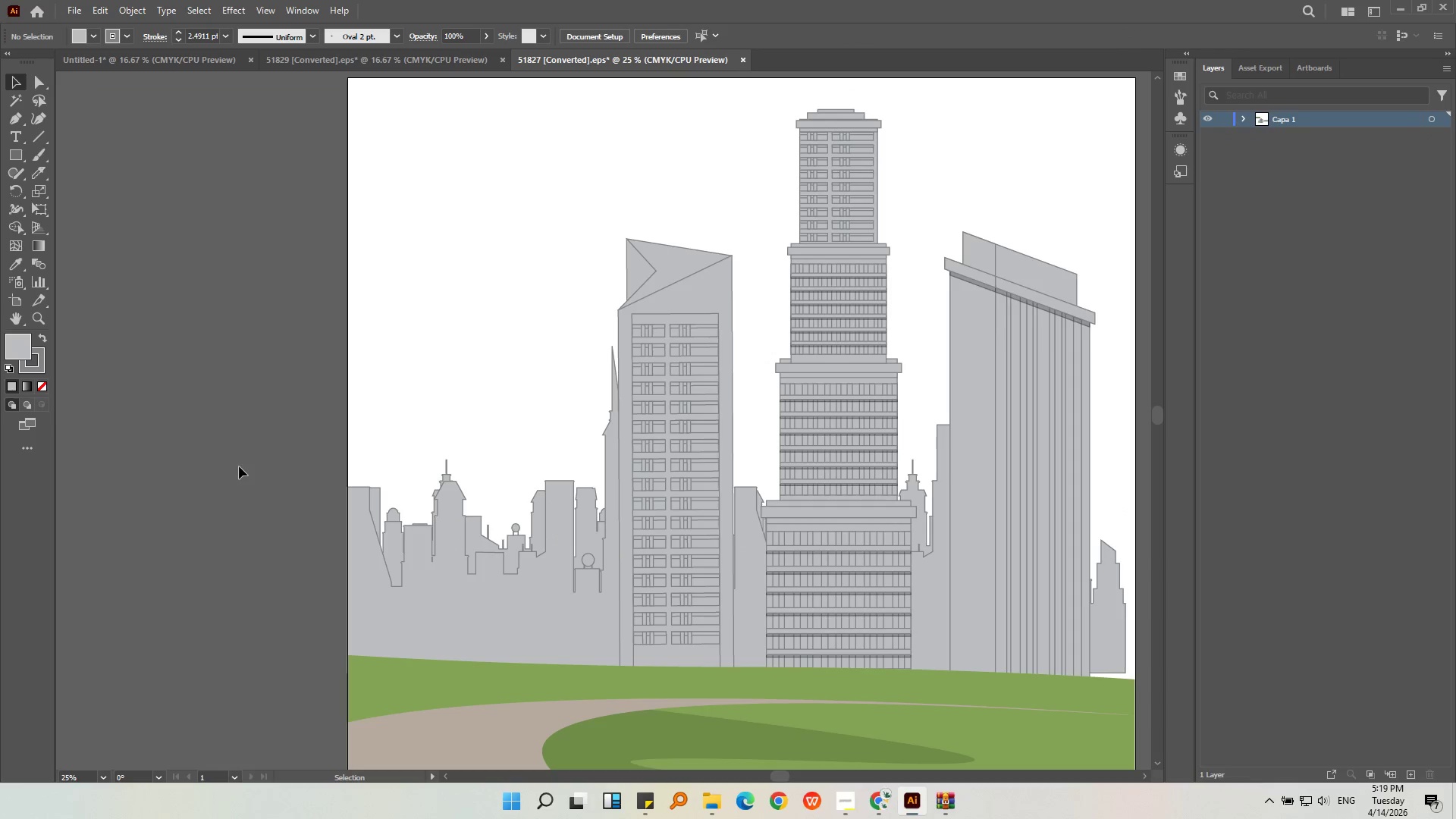 
hold_key(key=AltLeft, duration=0.45)
scroll: coordinate [239, 466], scroll_direction: down, amount: 2.0
 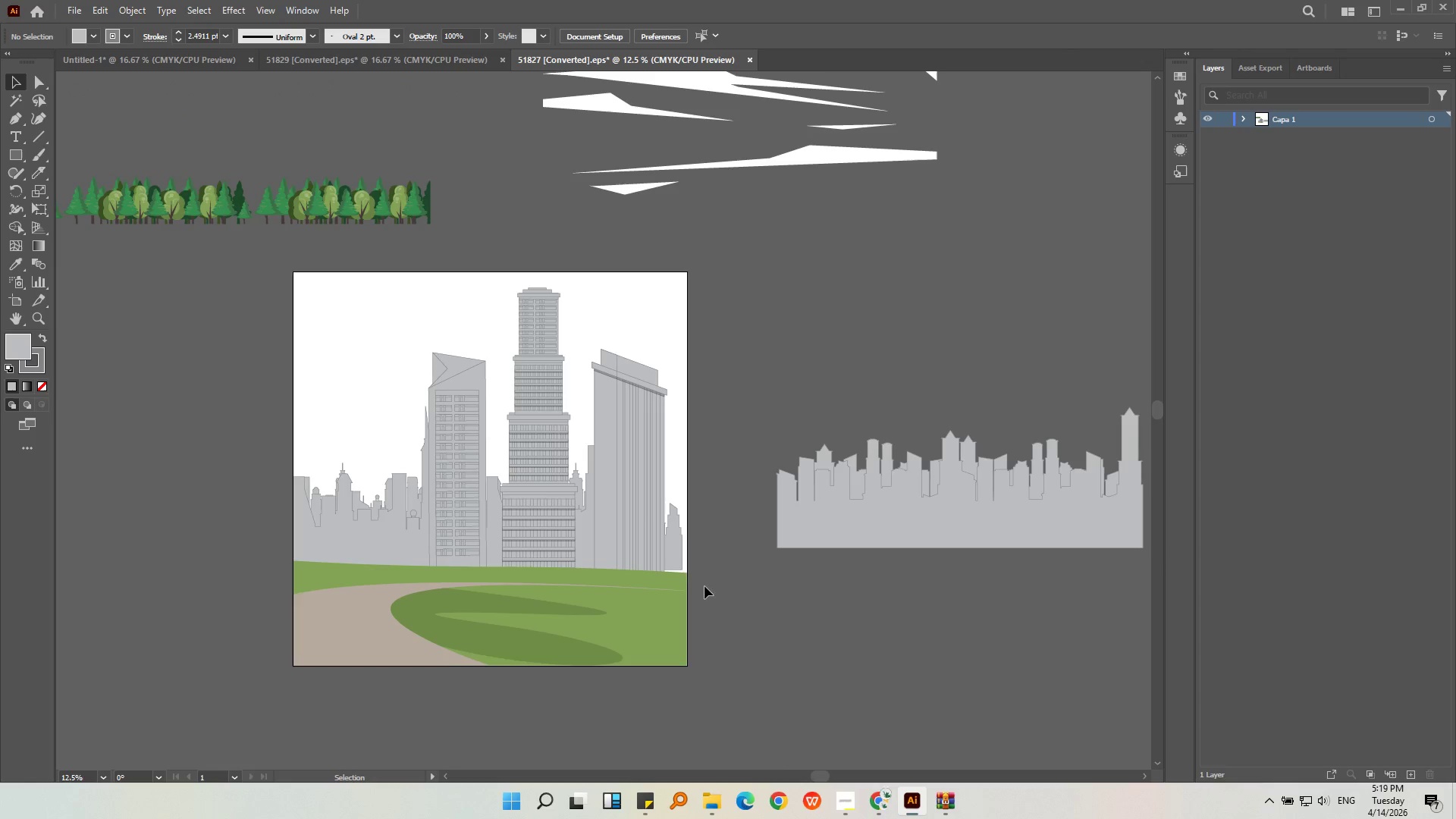 
left_click([679, 569])
 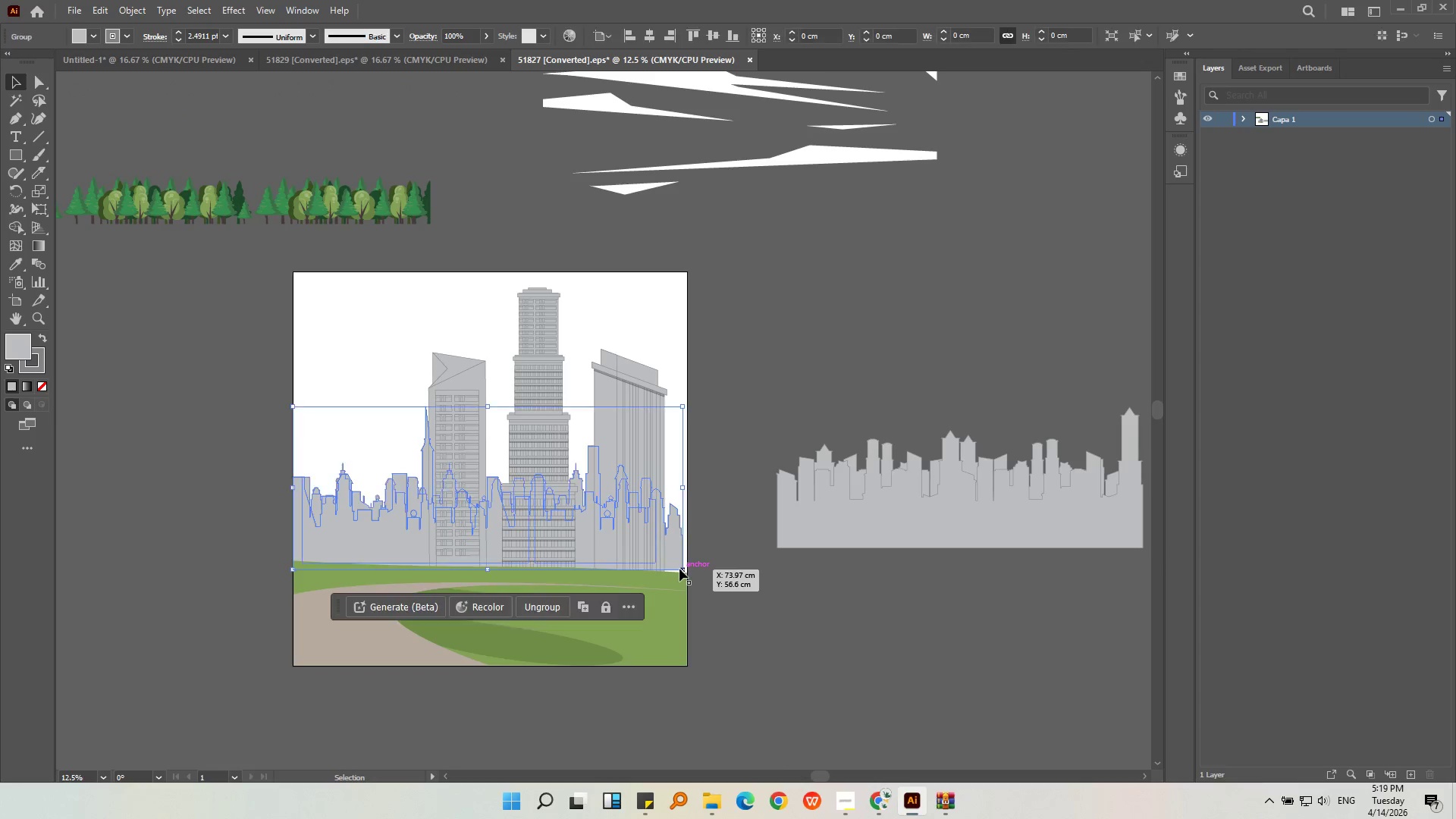 
hold_key(key=AltLeft, duration=0.33)
scroll: coordinate [680, 569], scroll_direction: up, amount: 2.0
 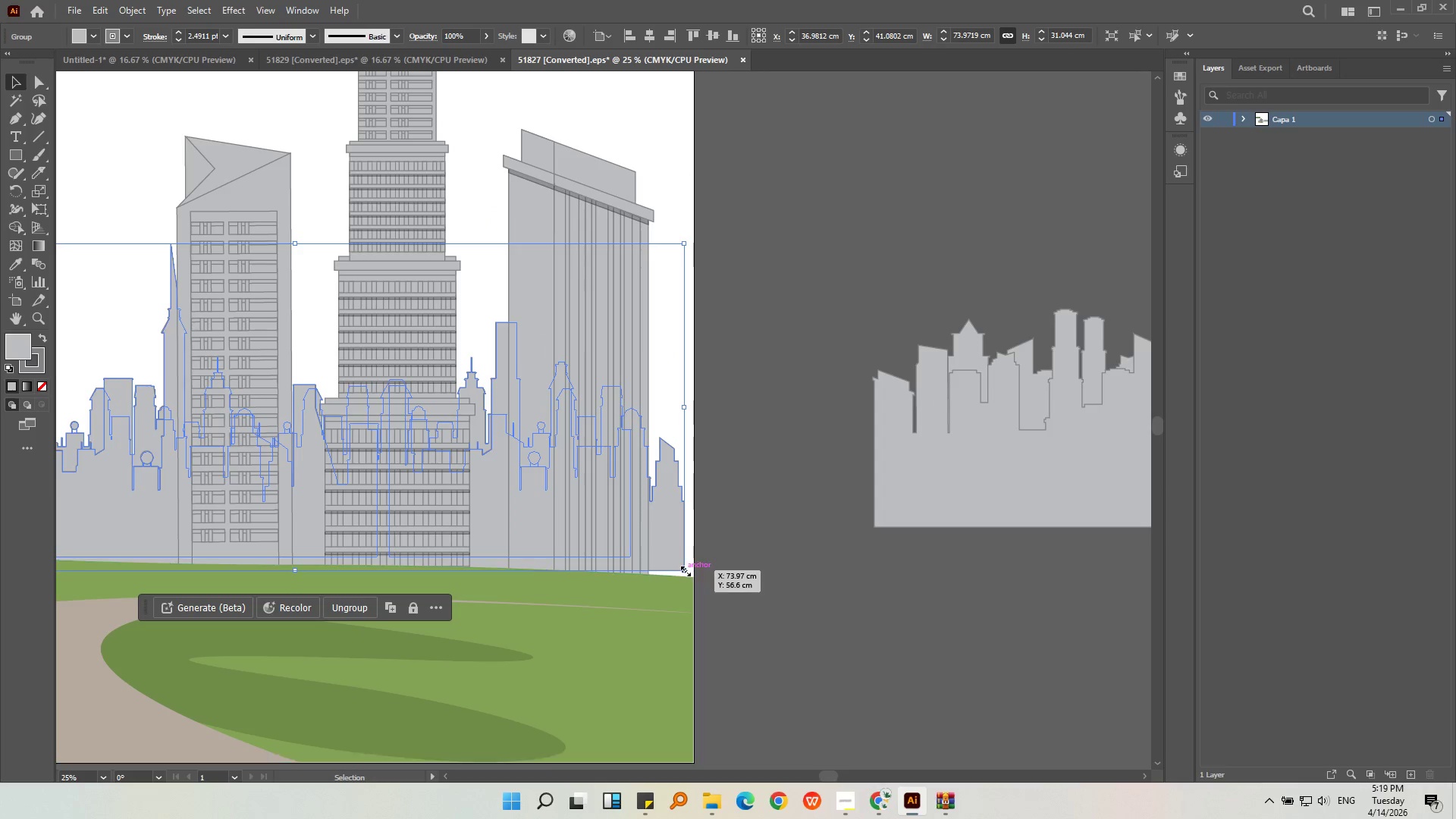 
left_click_drag(start_coordinate=[686, 570], to_coordinate=[696, 577])
 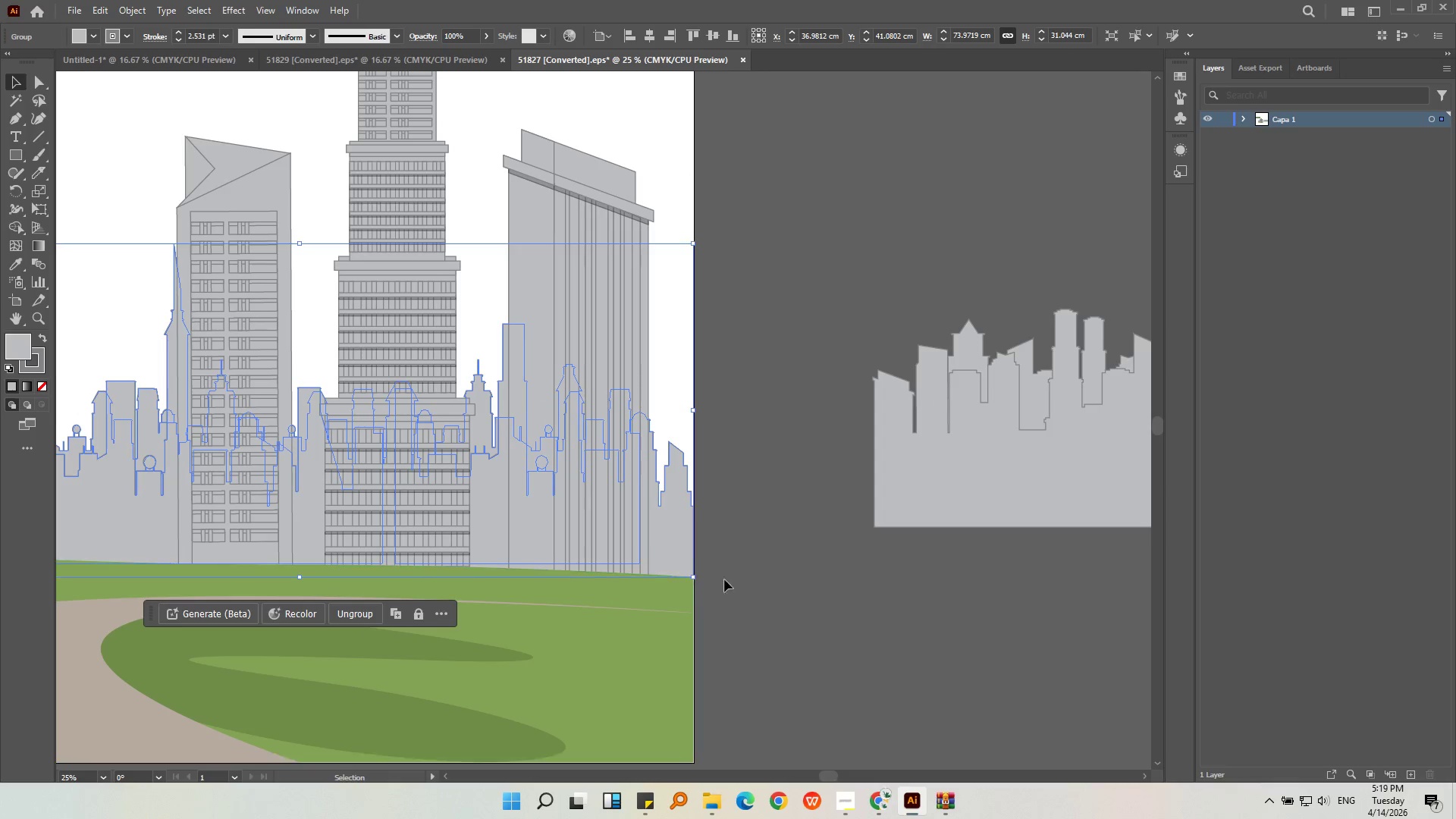 
left_click([744, 581])
 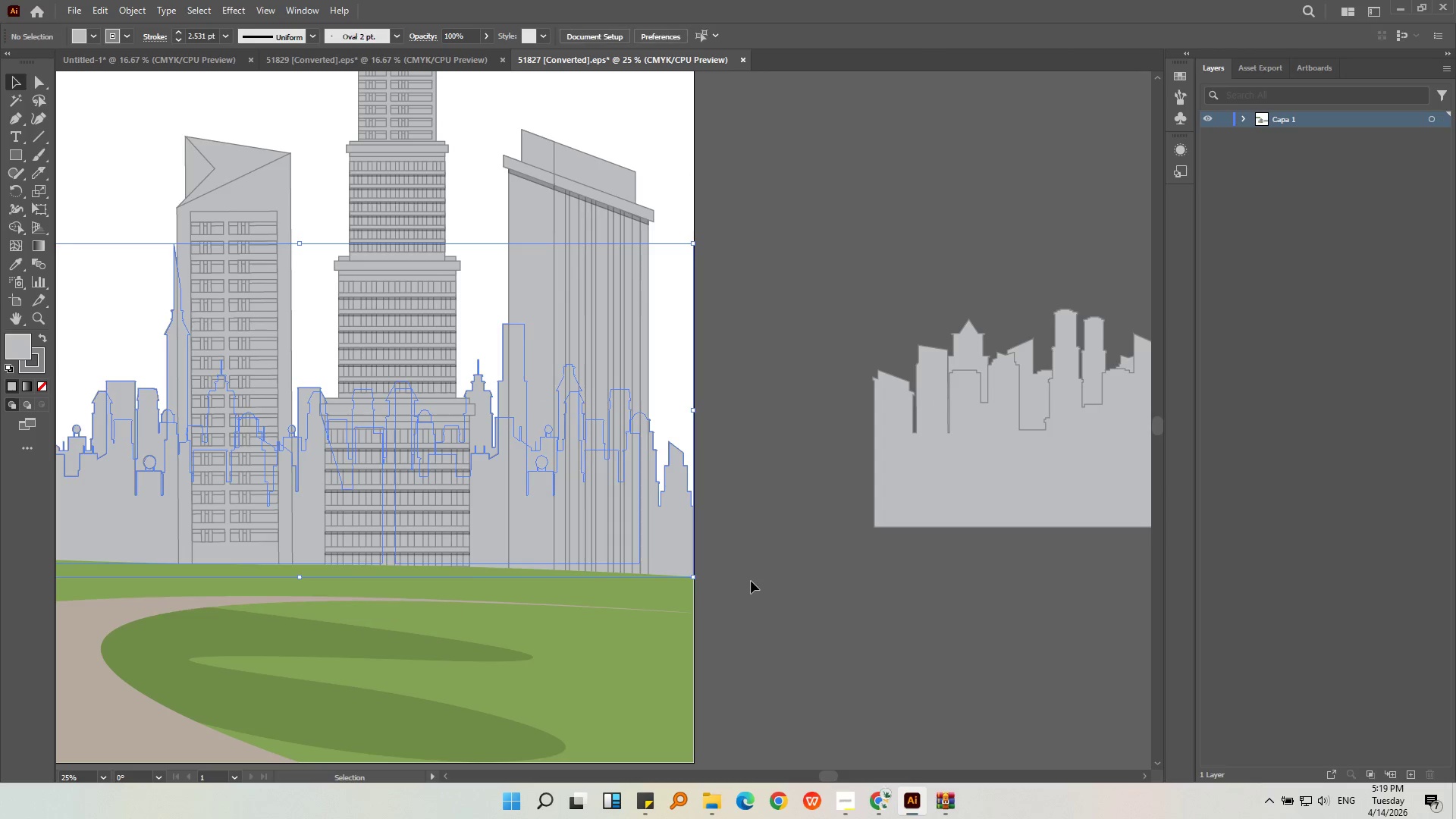 
hold_key(key=AltLeft, duration=0.34)
scroll: coordinate [809, 554], scroll_direction: down, amount: 1.0
 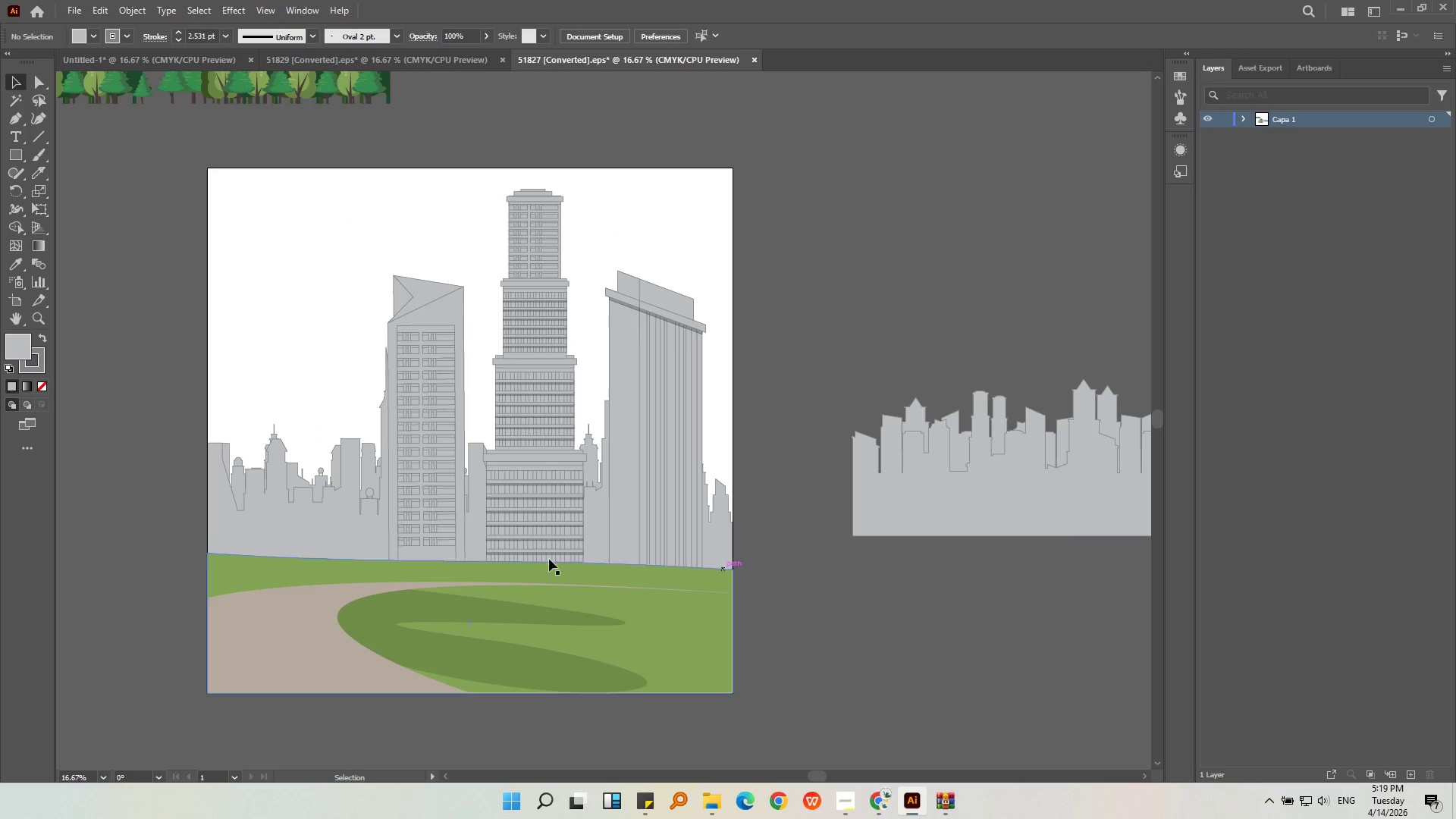 
left_click([372, 525])
 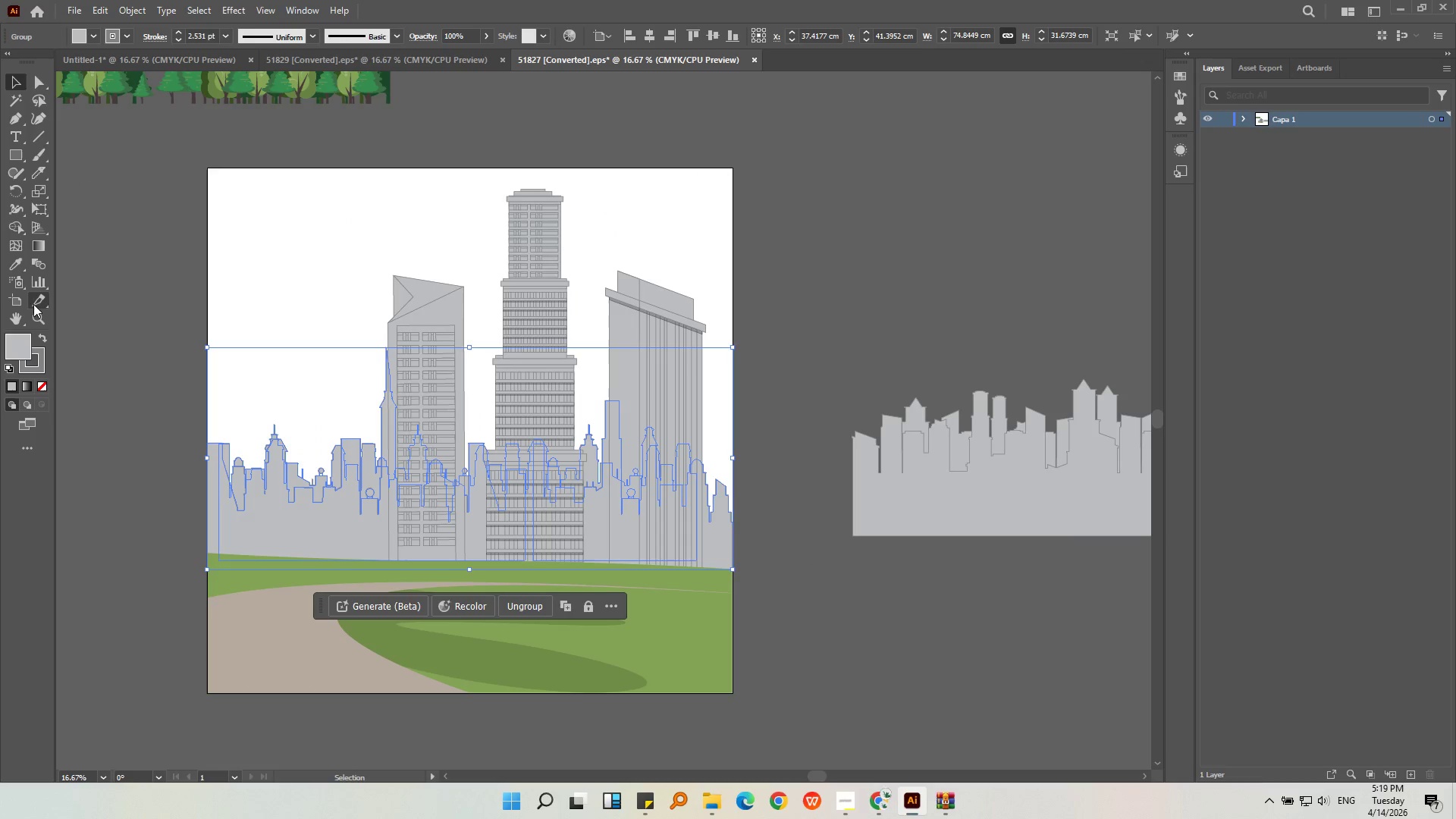 
double_click([24, 344])
 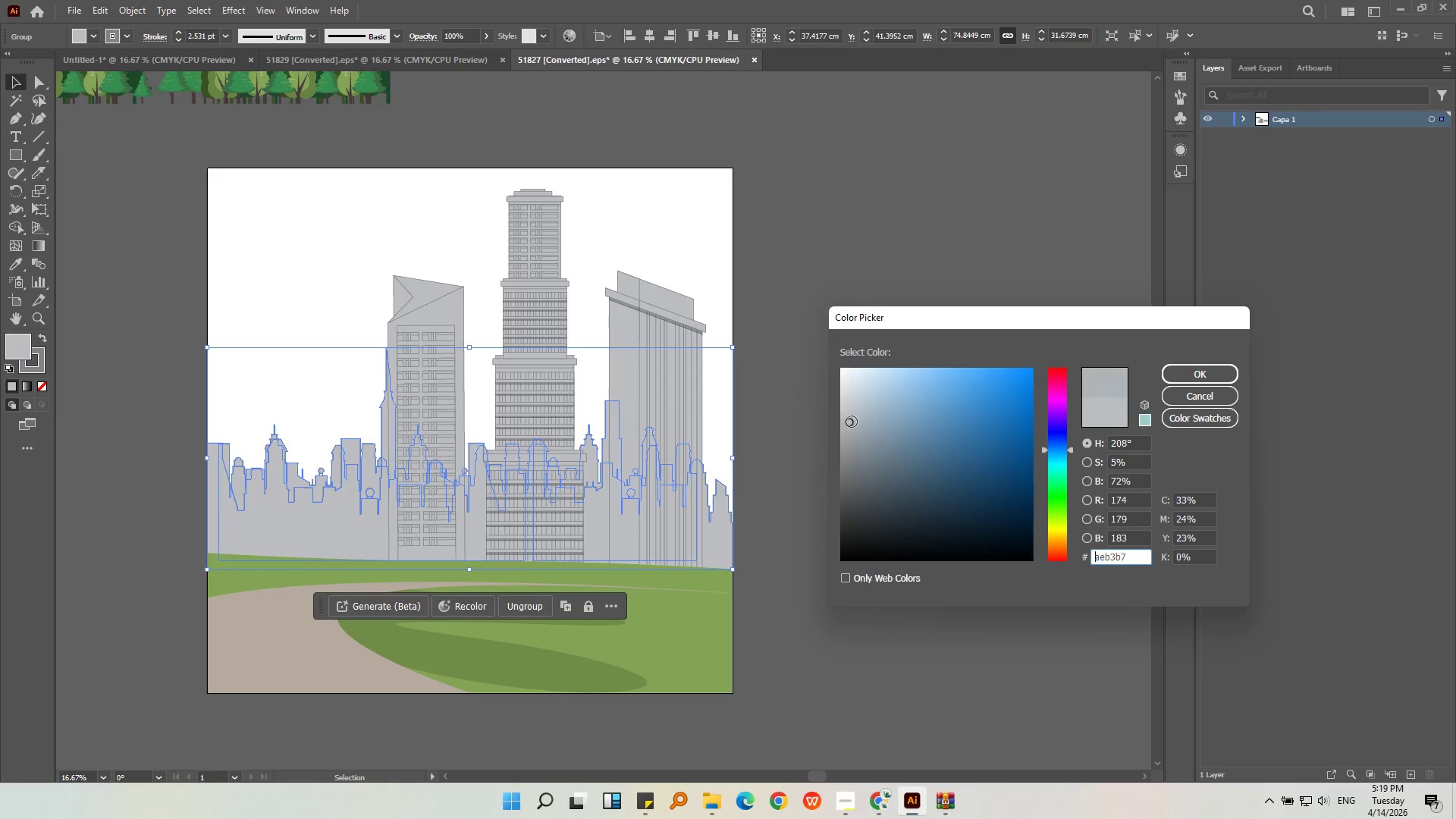 
double_click([860, 428])
 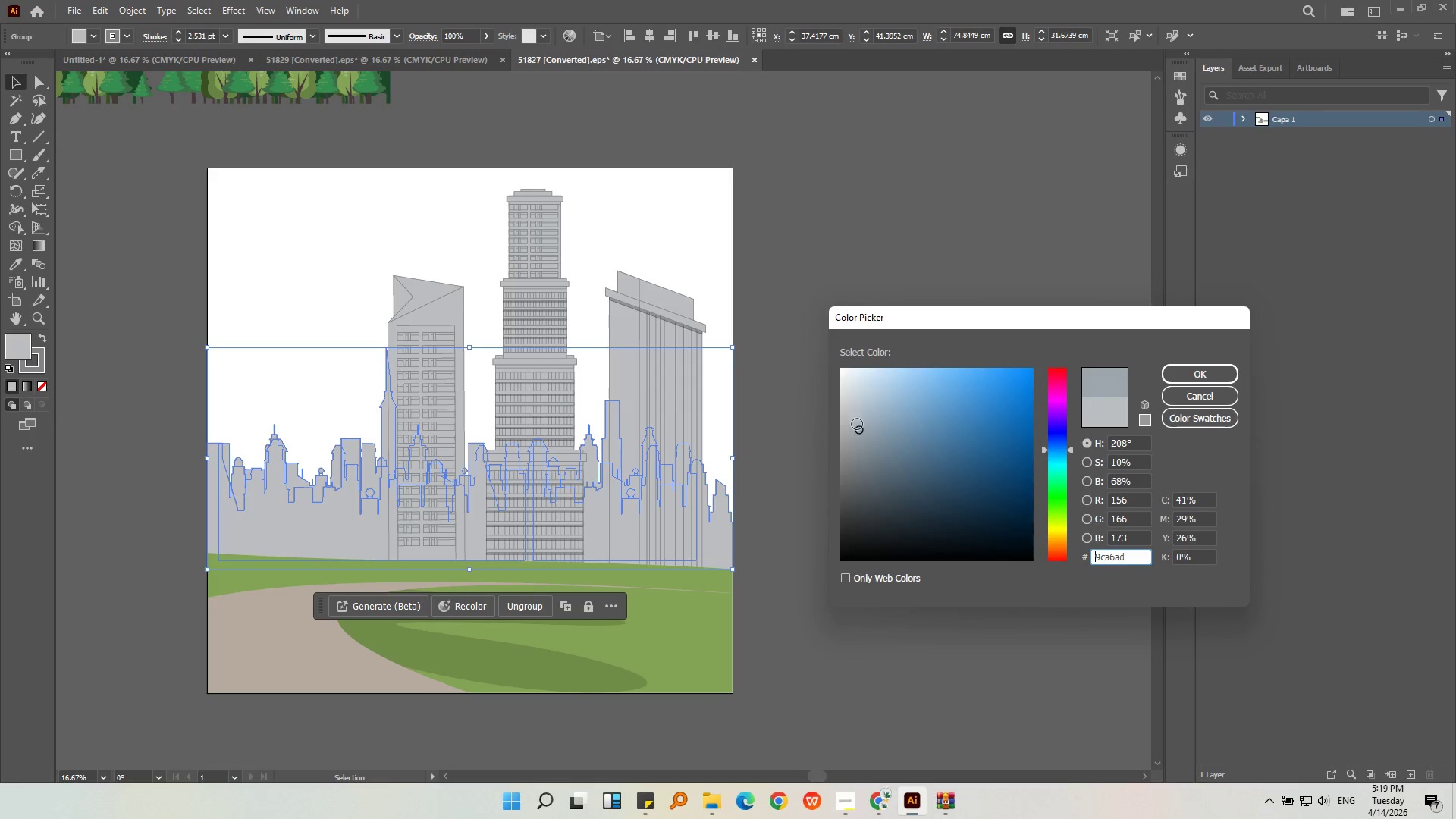 
left_click([854, 427])
 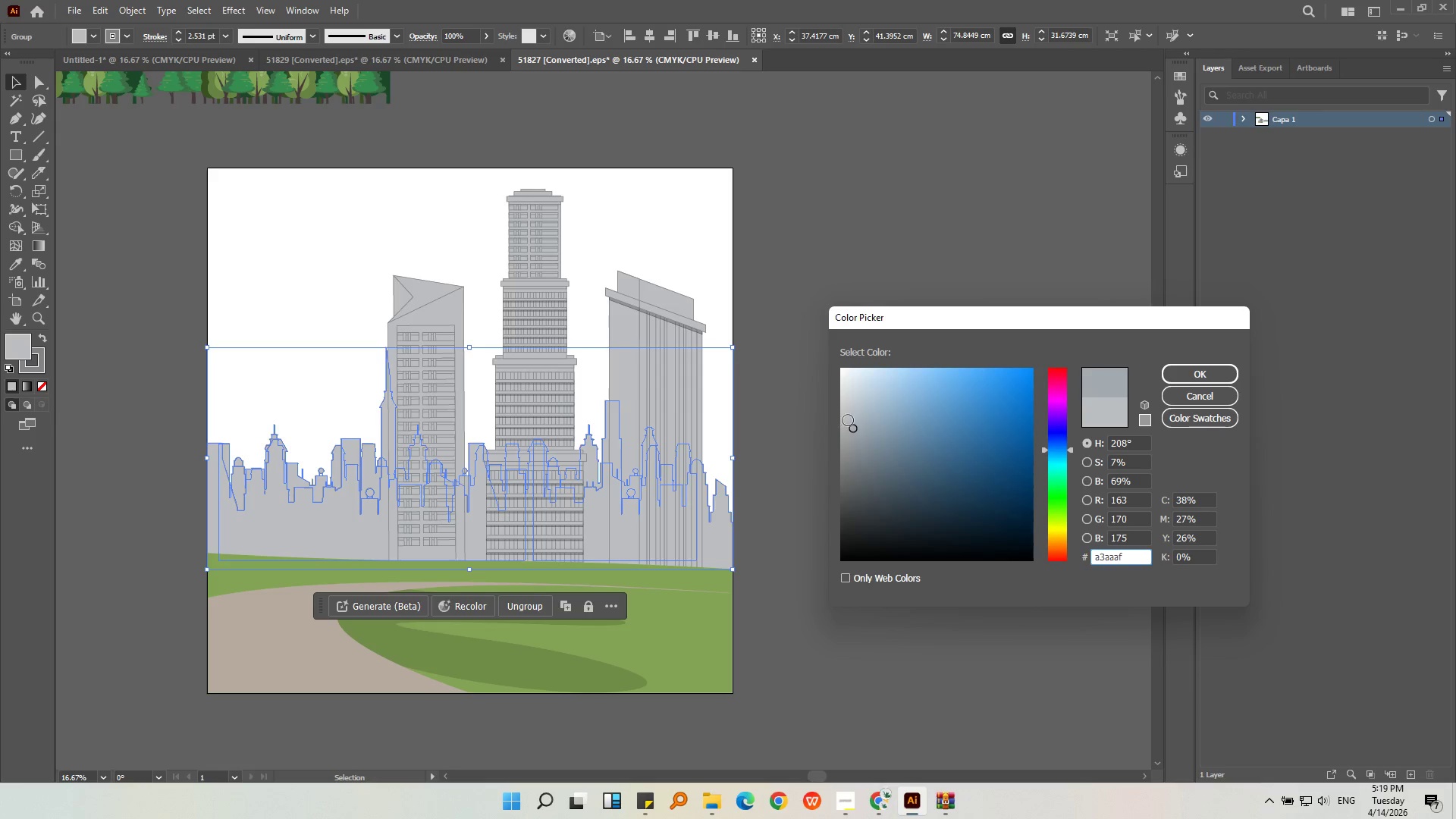 
left_click([849, 422])
 